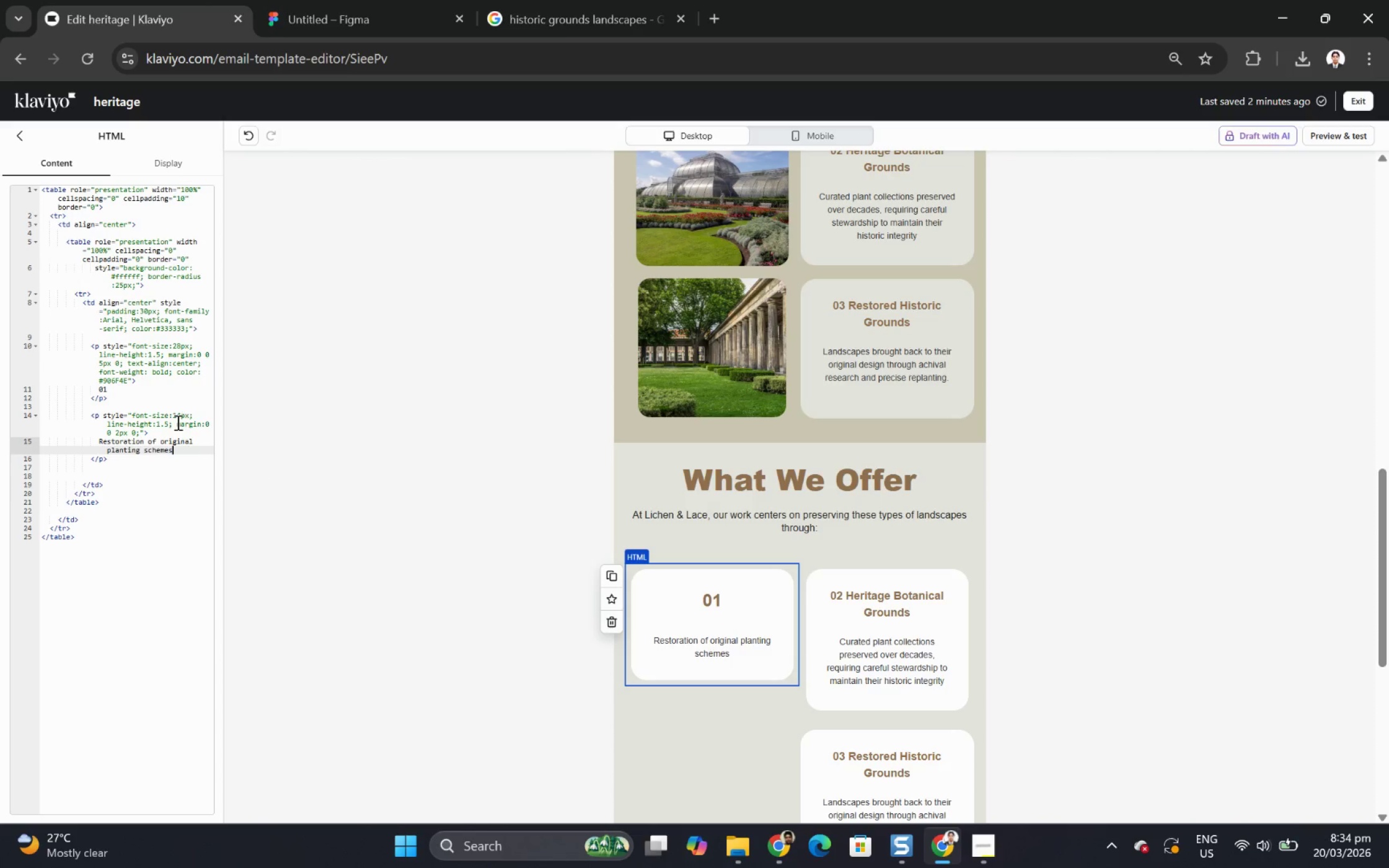 
left_click([182, 414])
 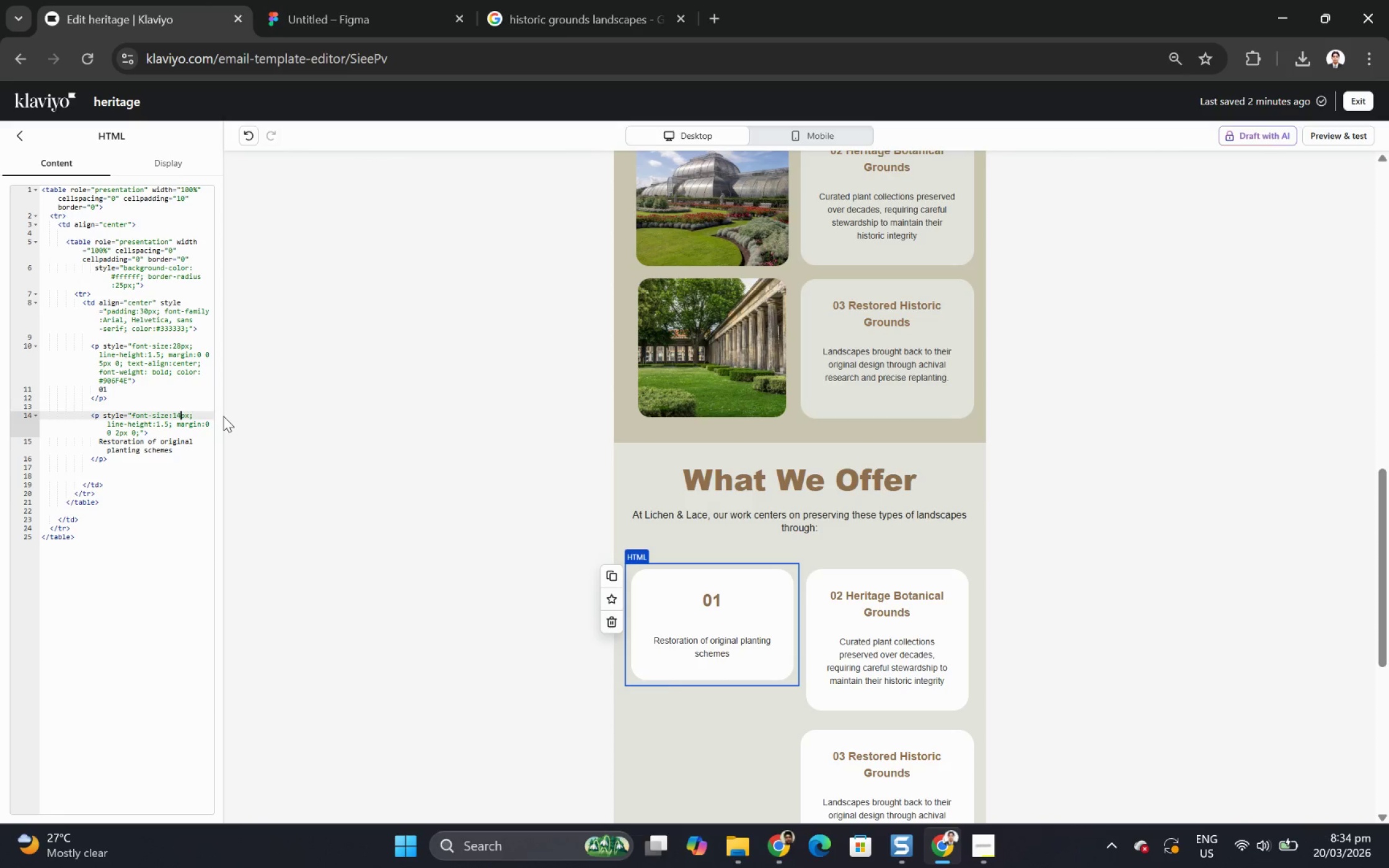 
key(Backspace)
 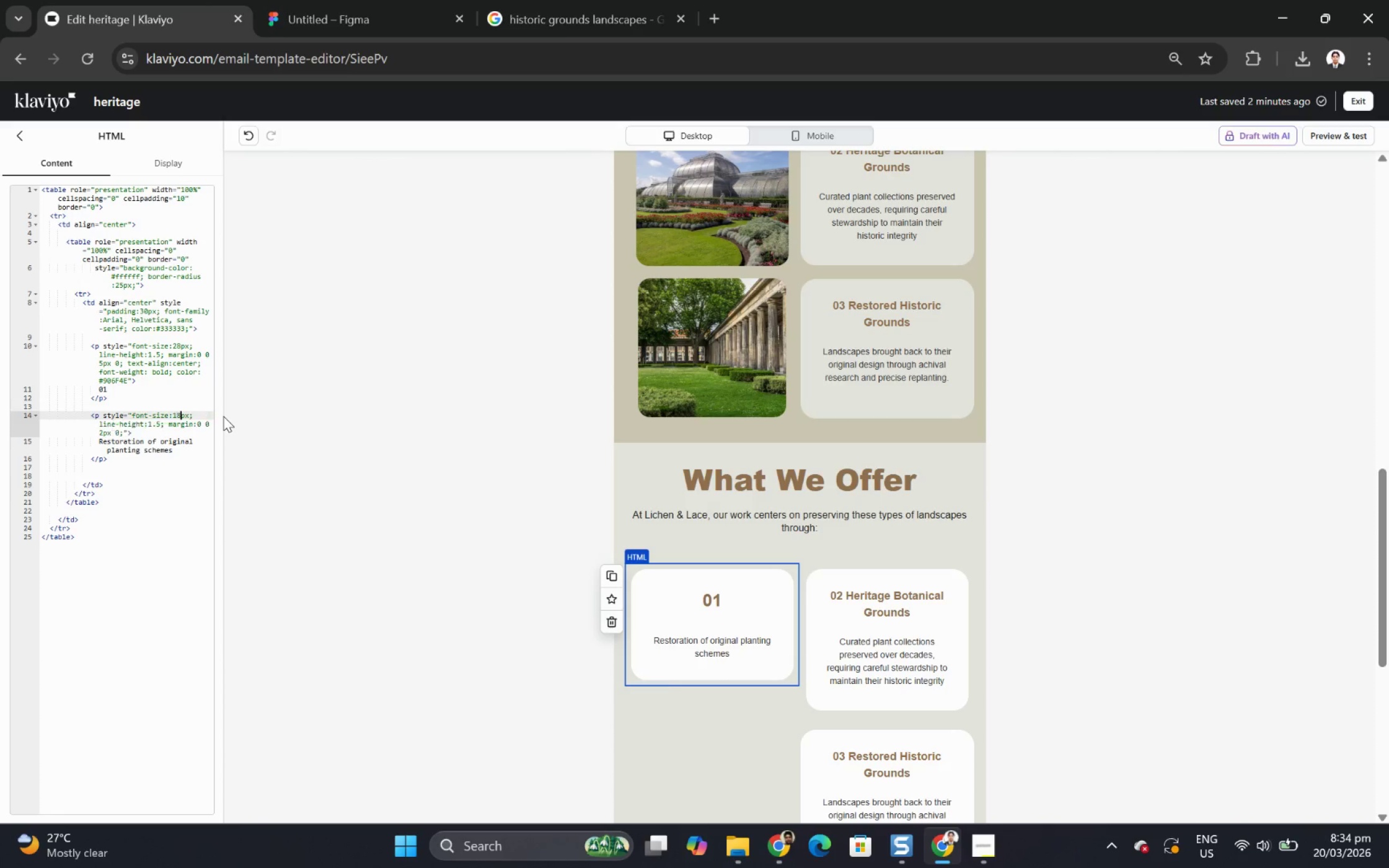 
key(8)
 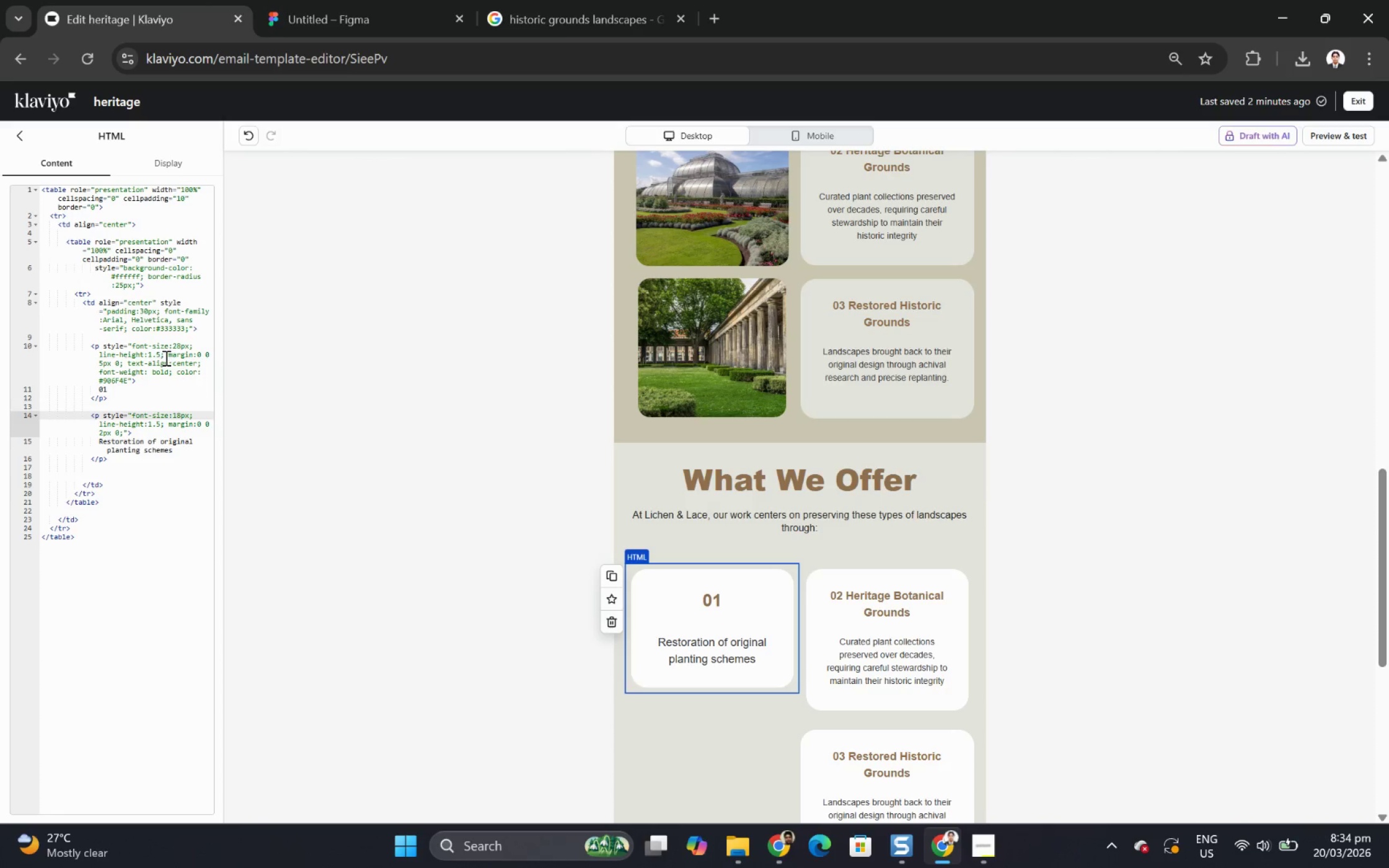 
wait(9.7)
 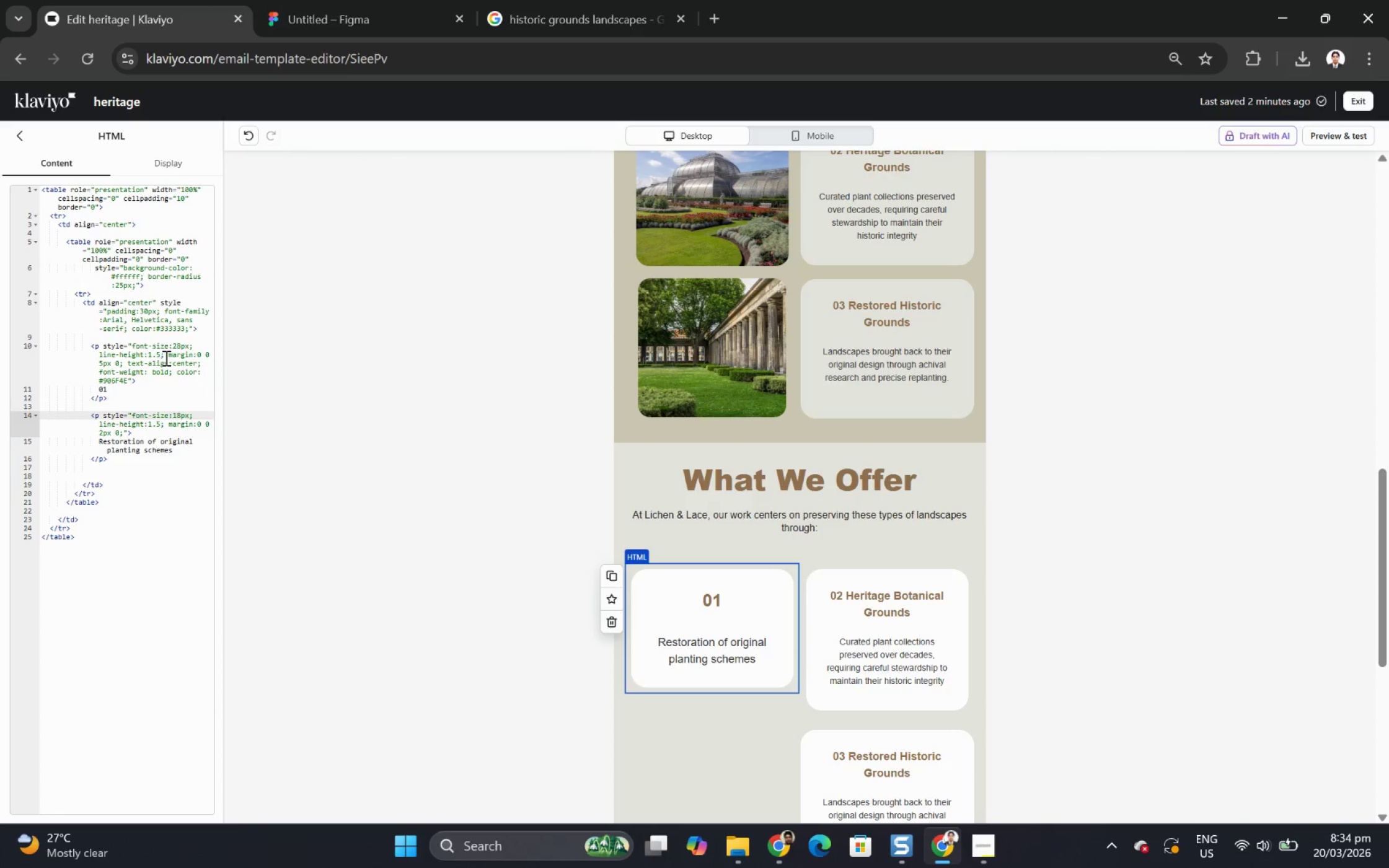 
left_click([104, 362])
 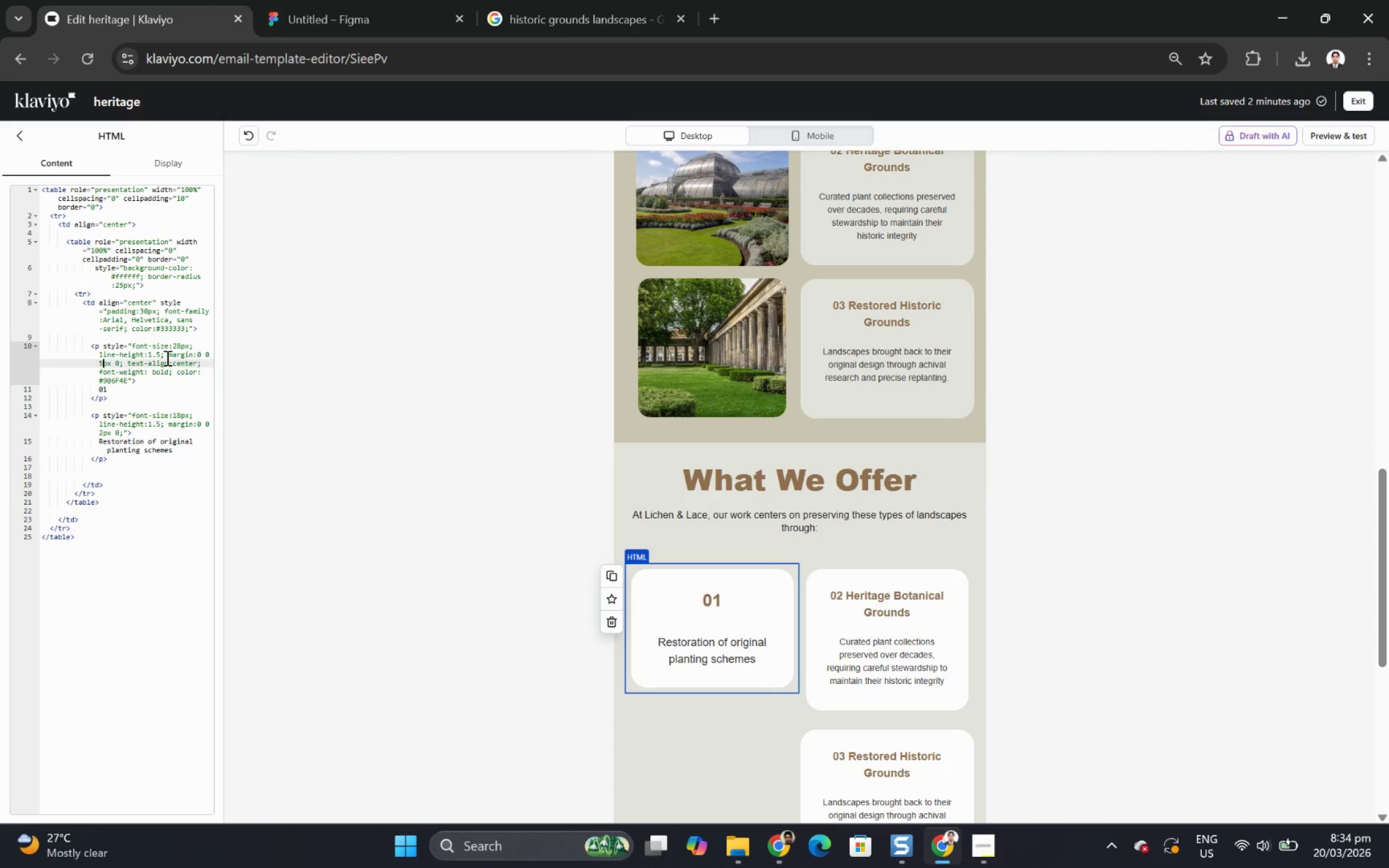 
key(Backspace)
 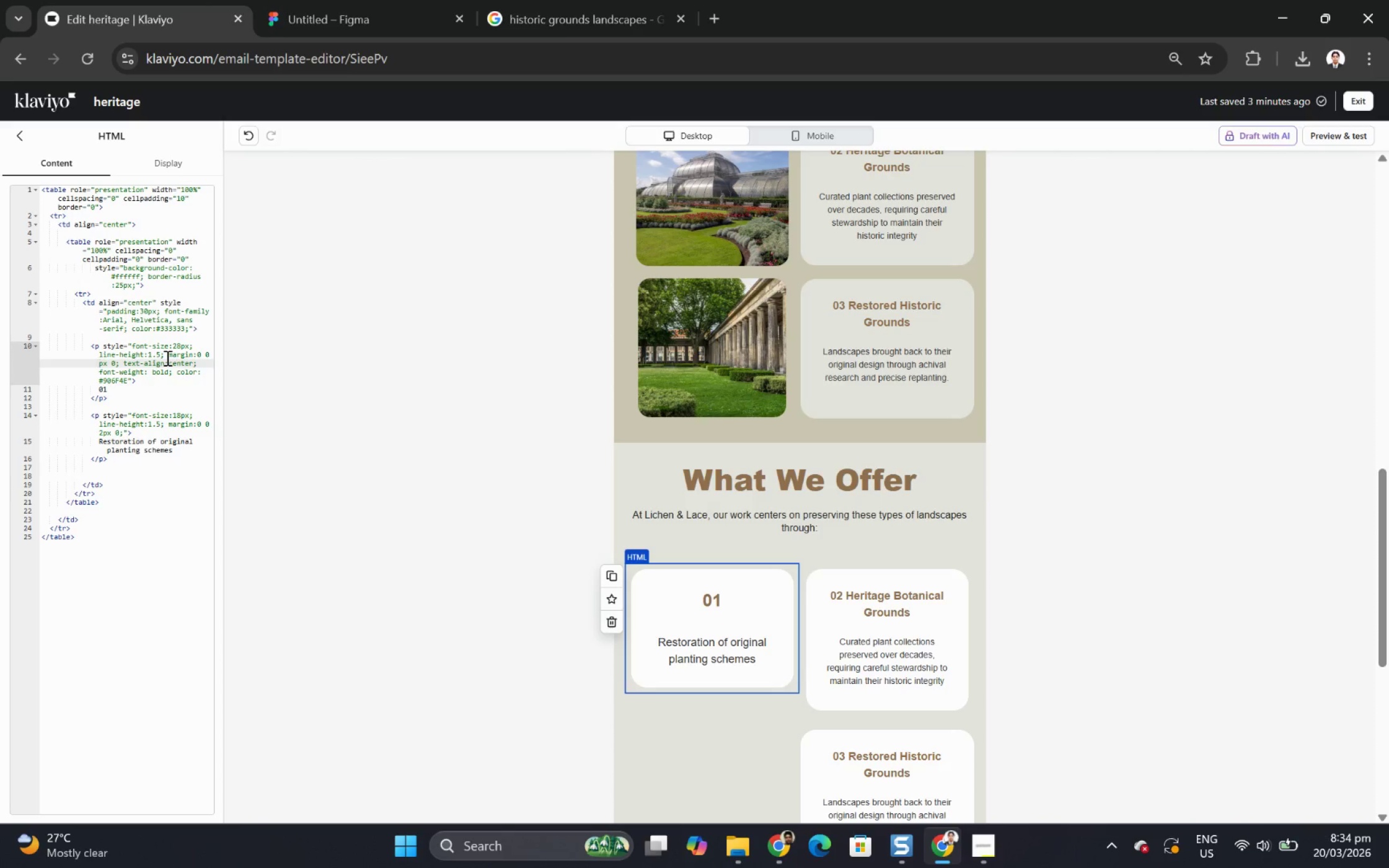 
key(0)
 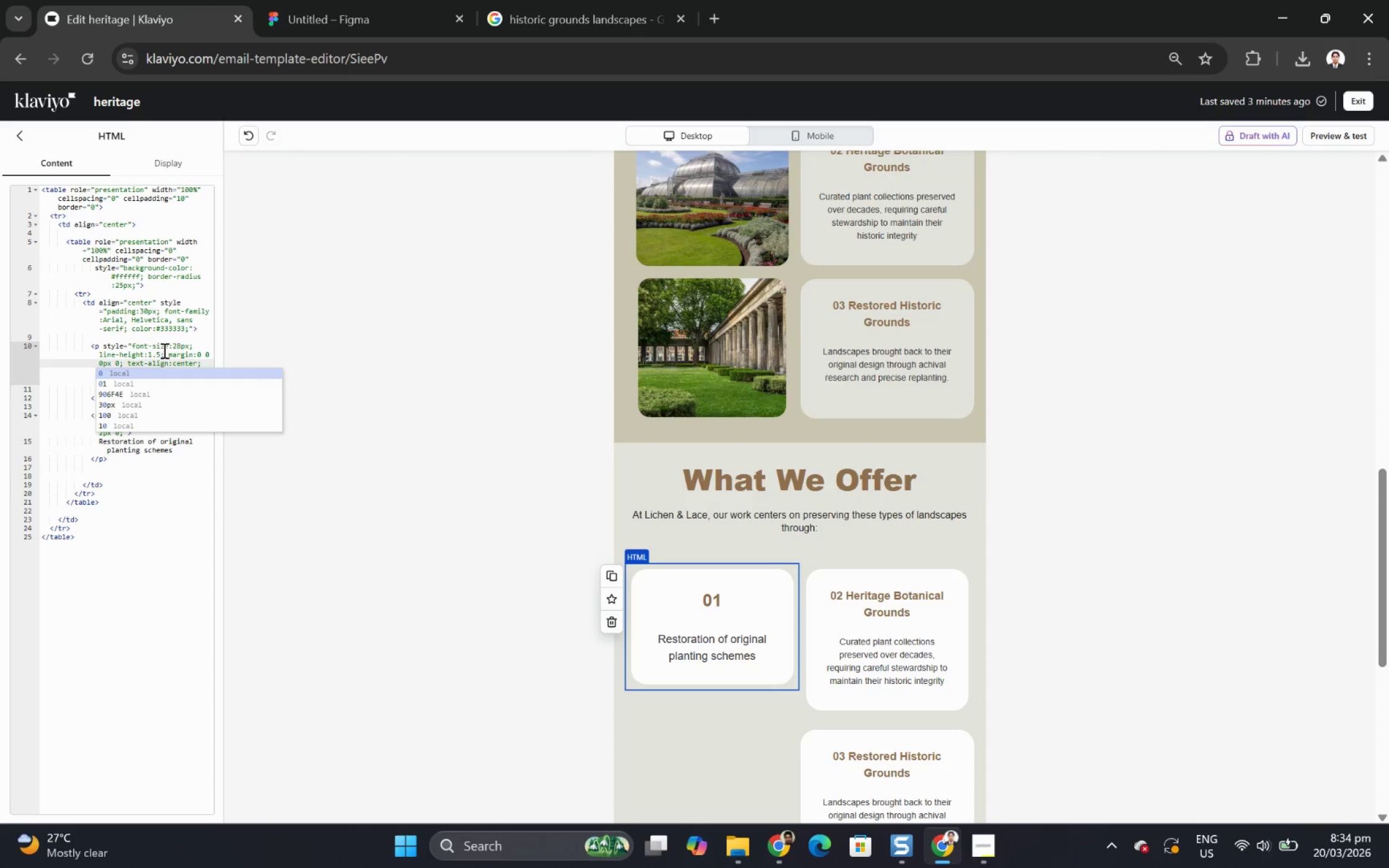 
wait(6.64)
 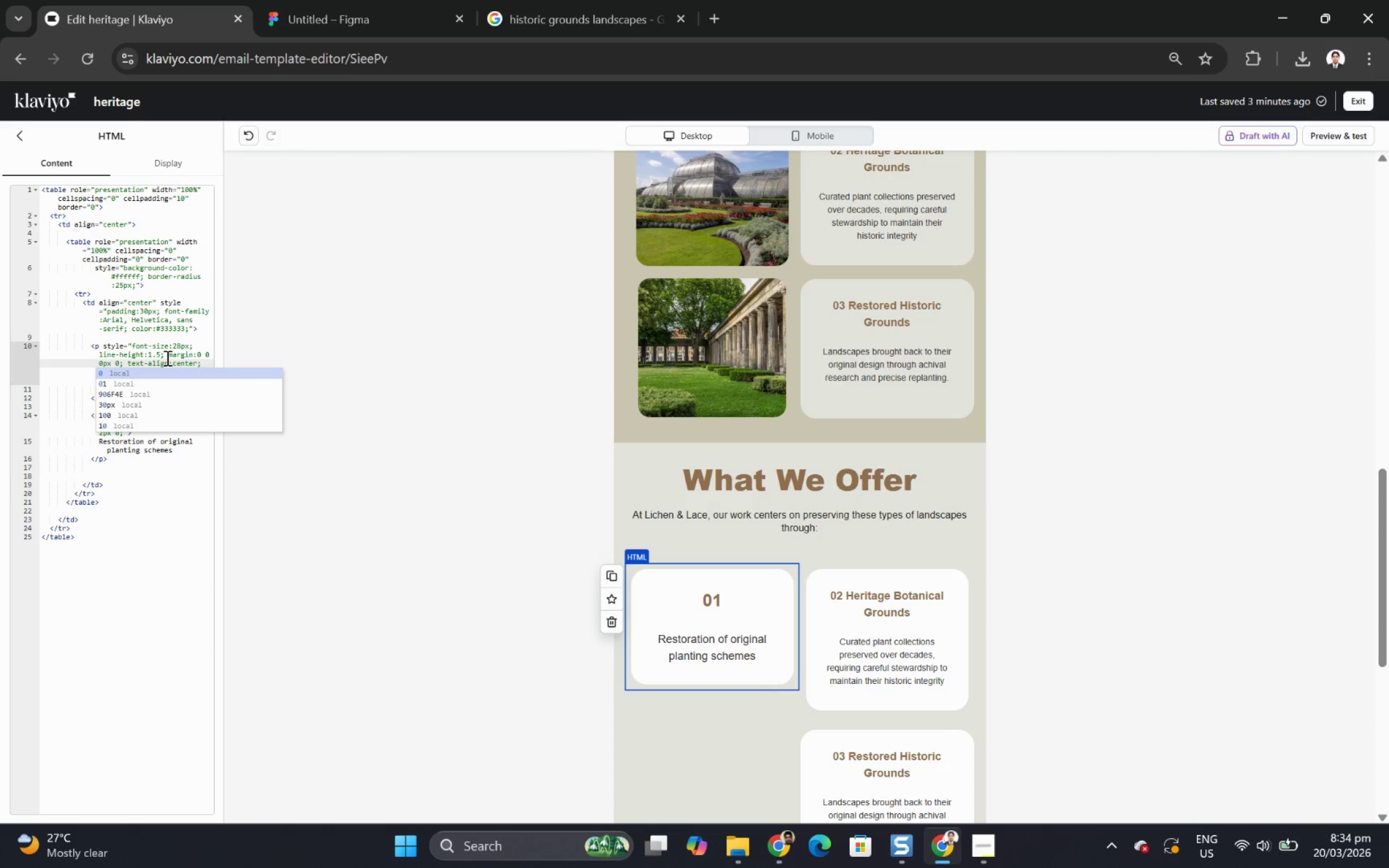 
left_click([161, 351])
 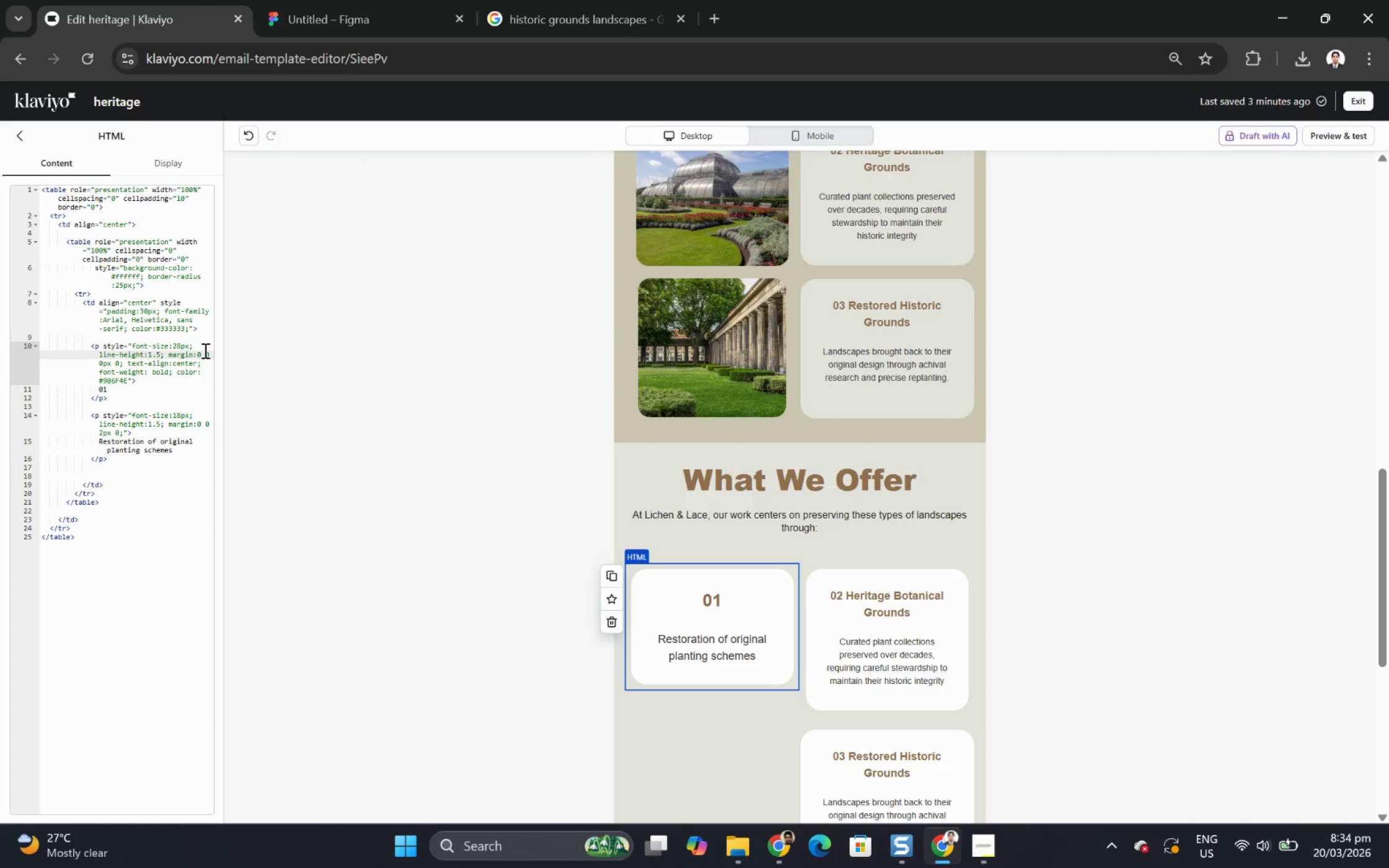 
key(Backspace)
 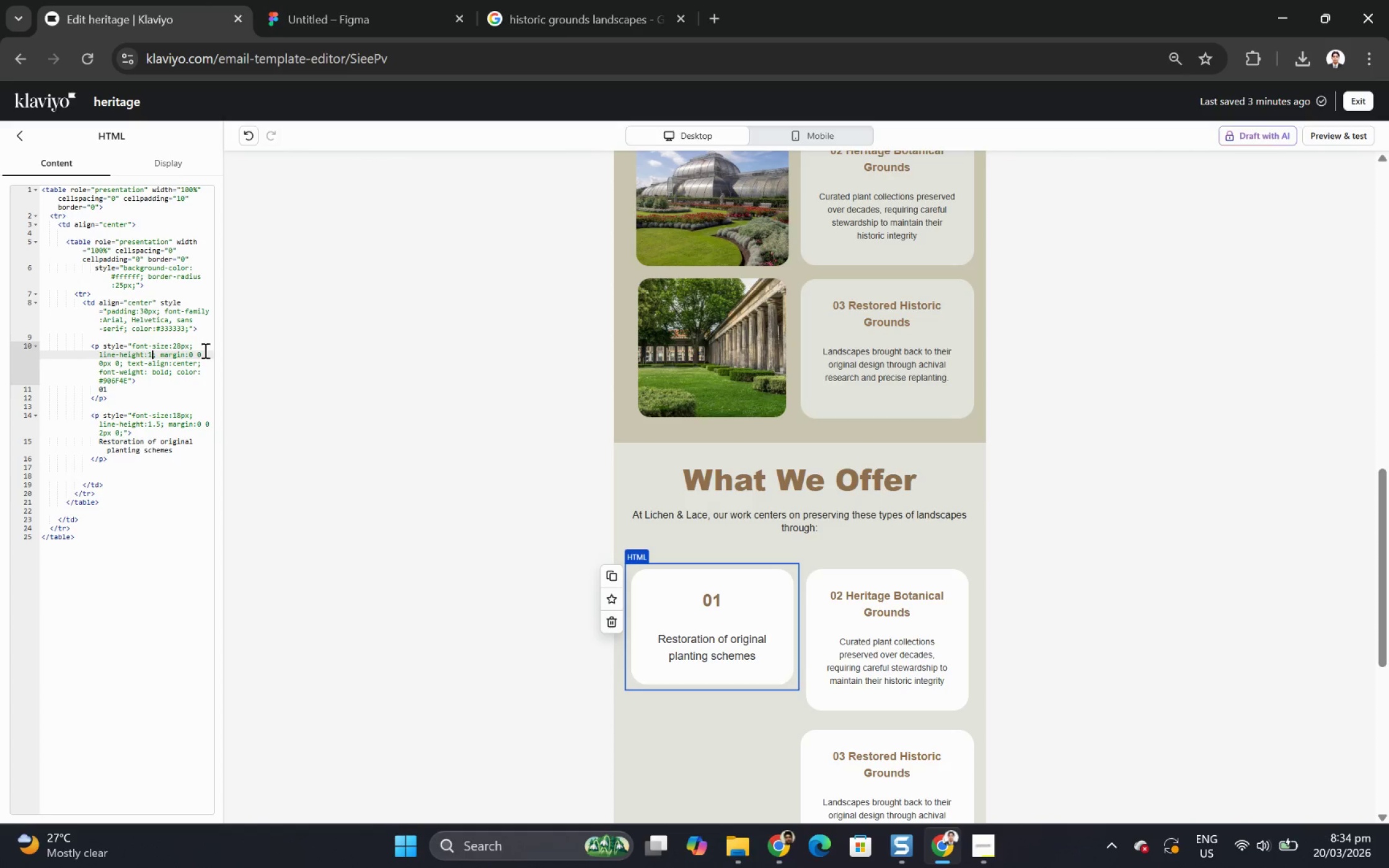 
key(Backspace)
 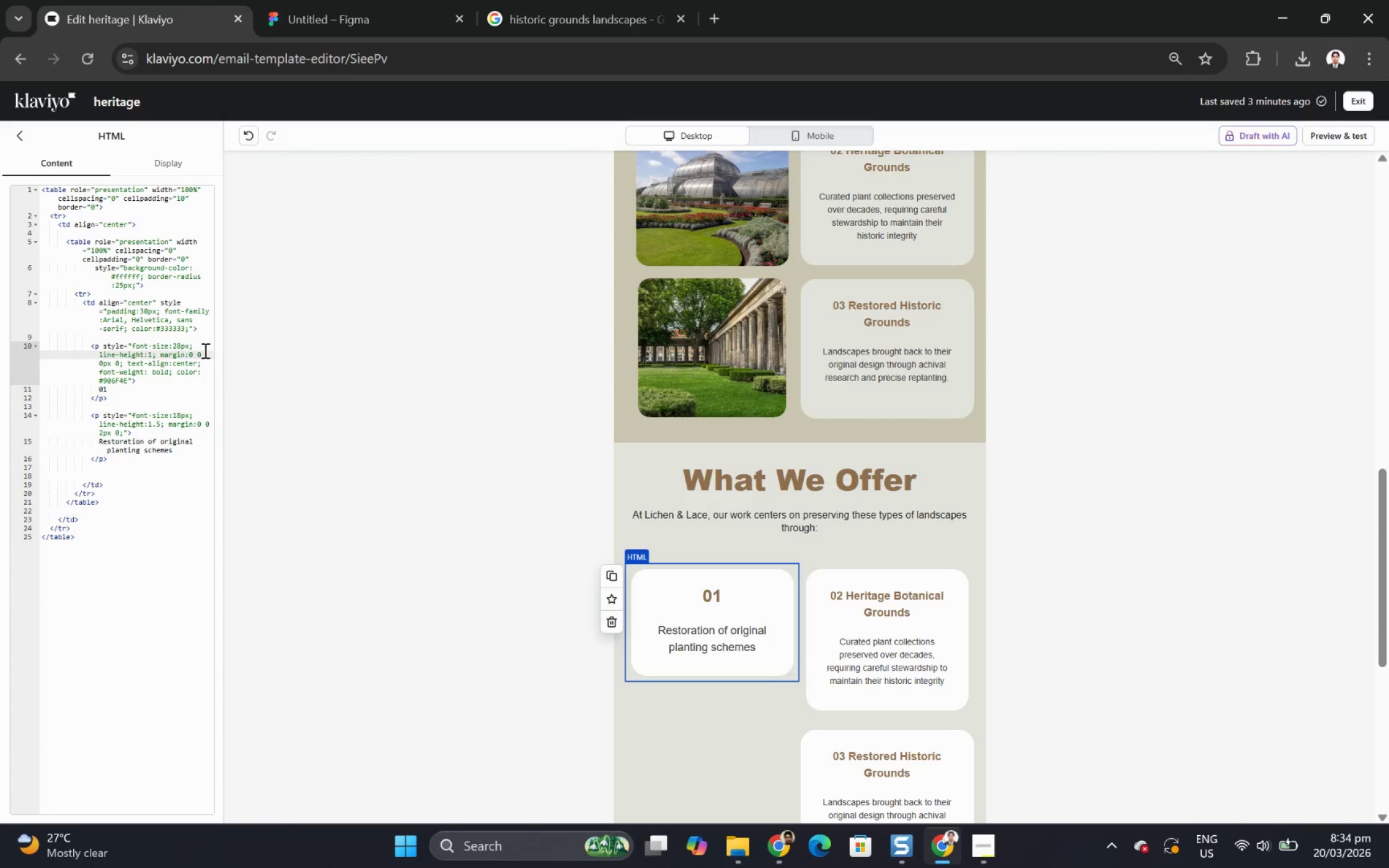 
wait(5.16)
 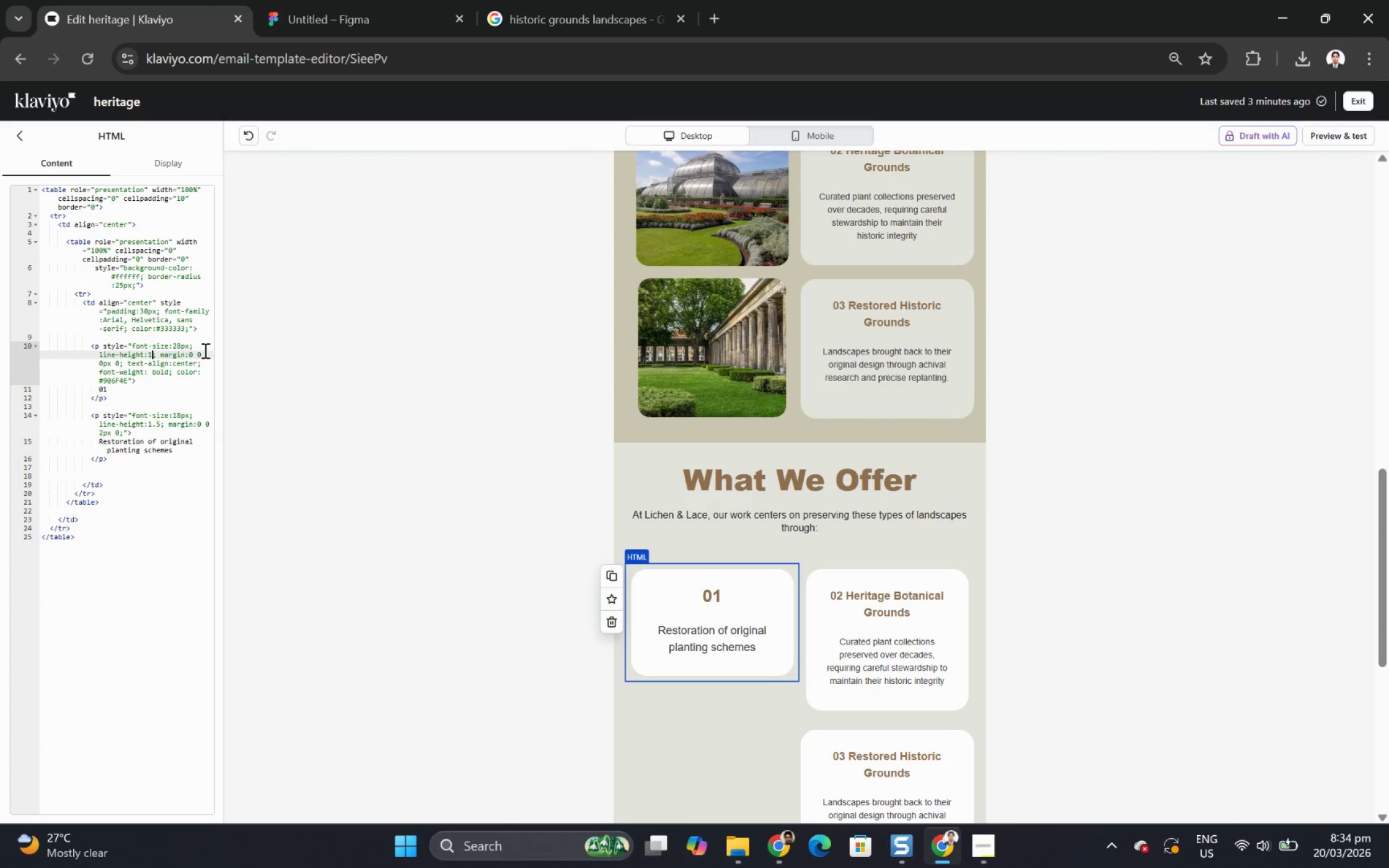 
left_click([940, 630])
 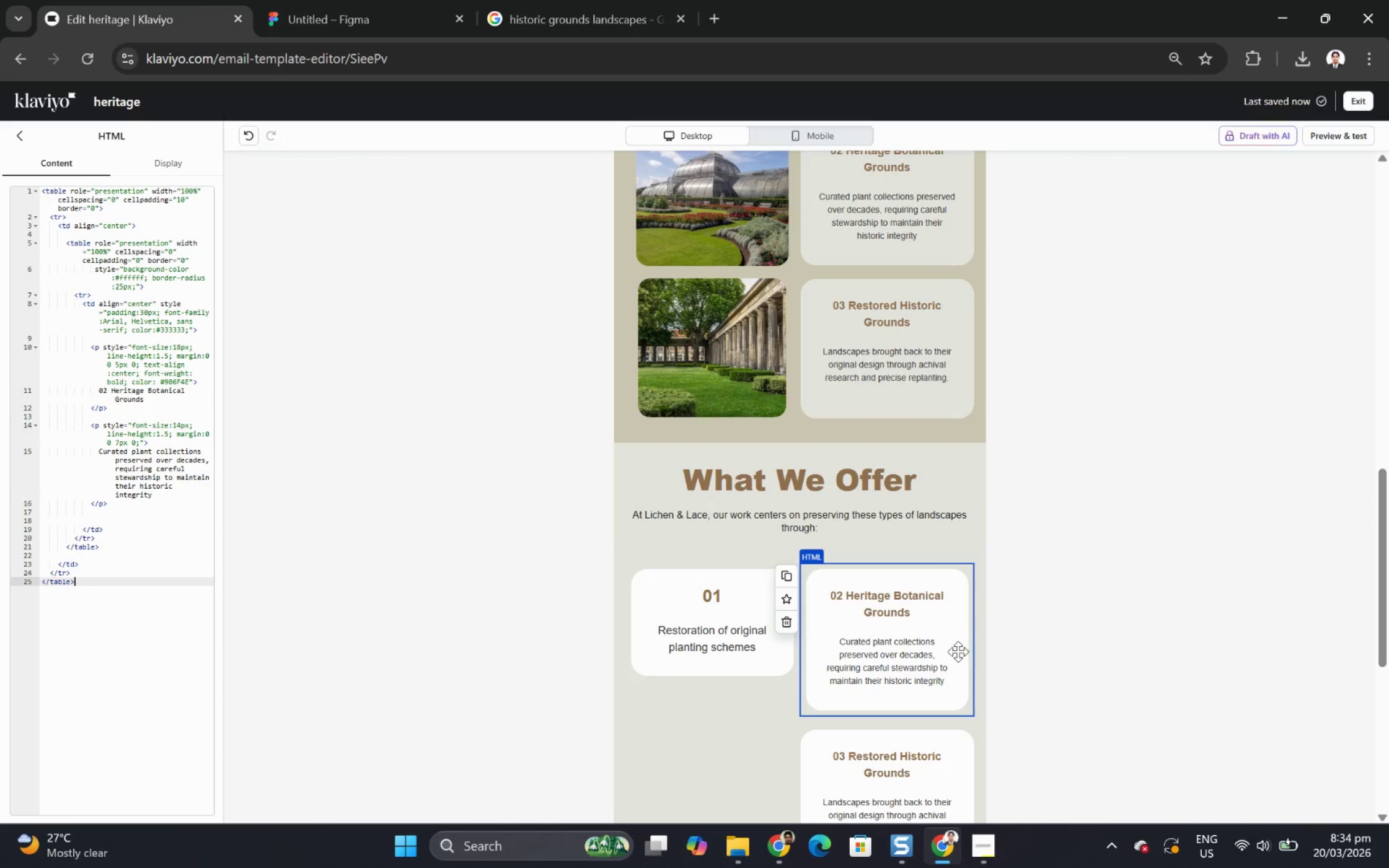 
scroll: coordinate [938, 644], scroll_direction: down, amount: 1.0
 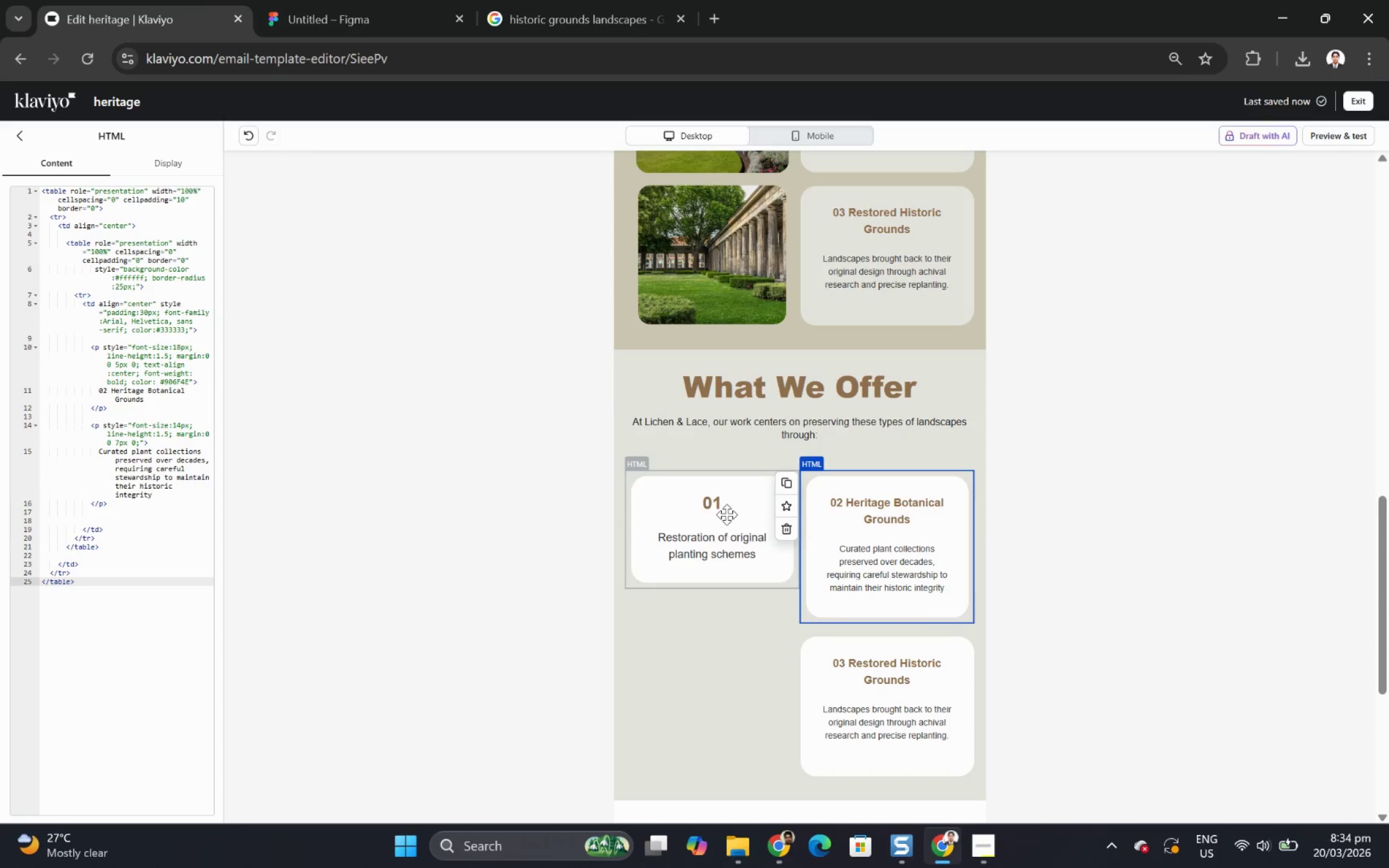 
left_click([719, 513])
 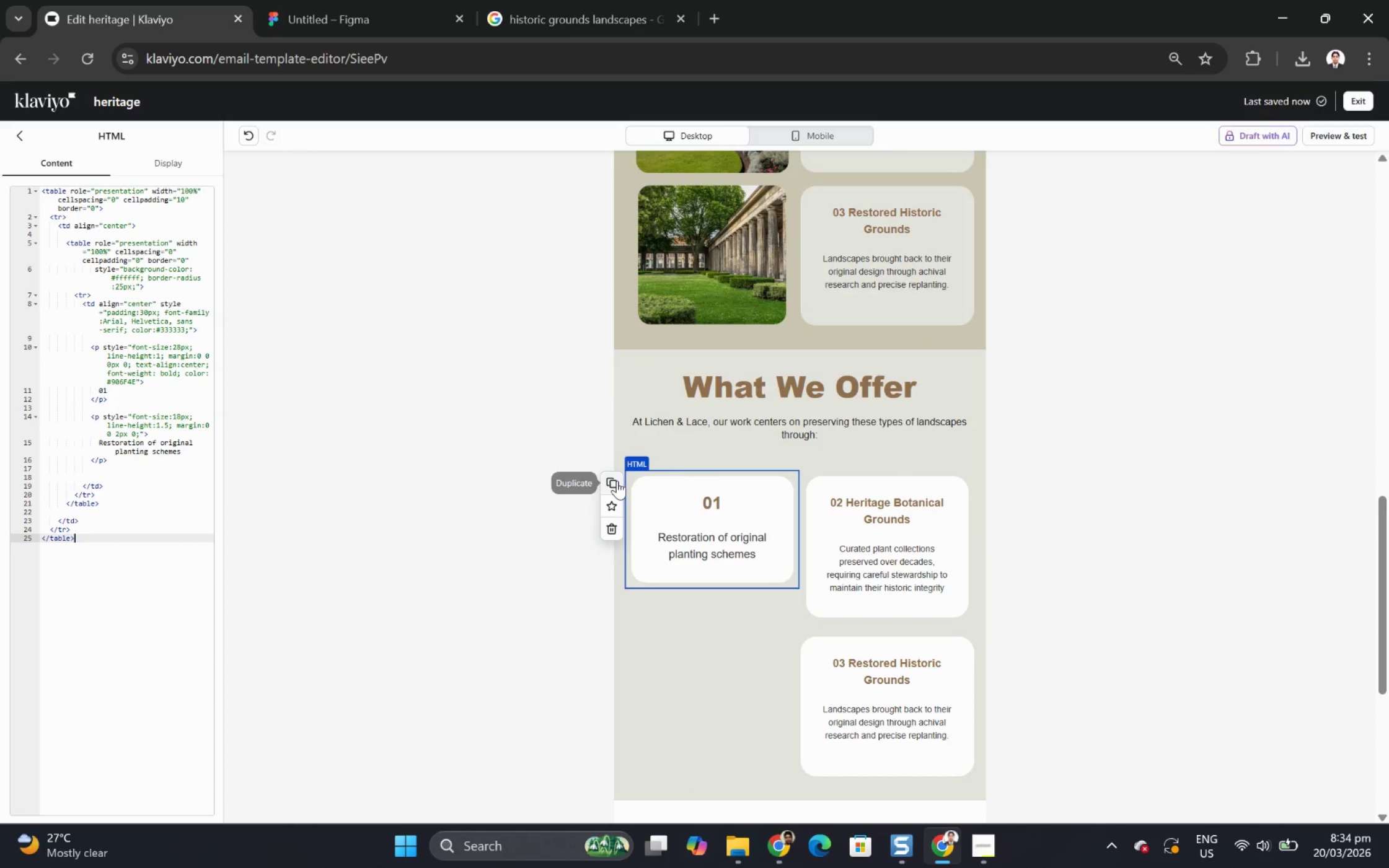 
left_click([617, 480])
 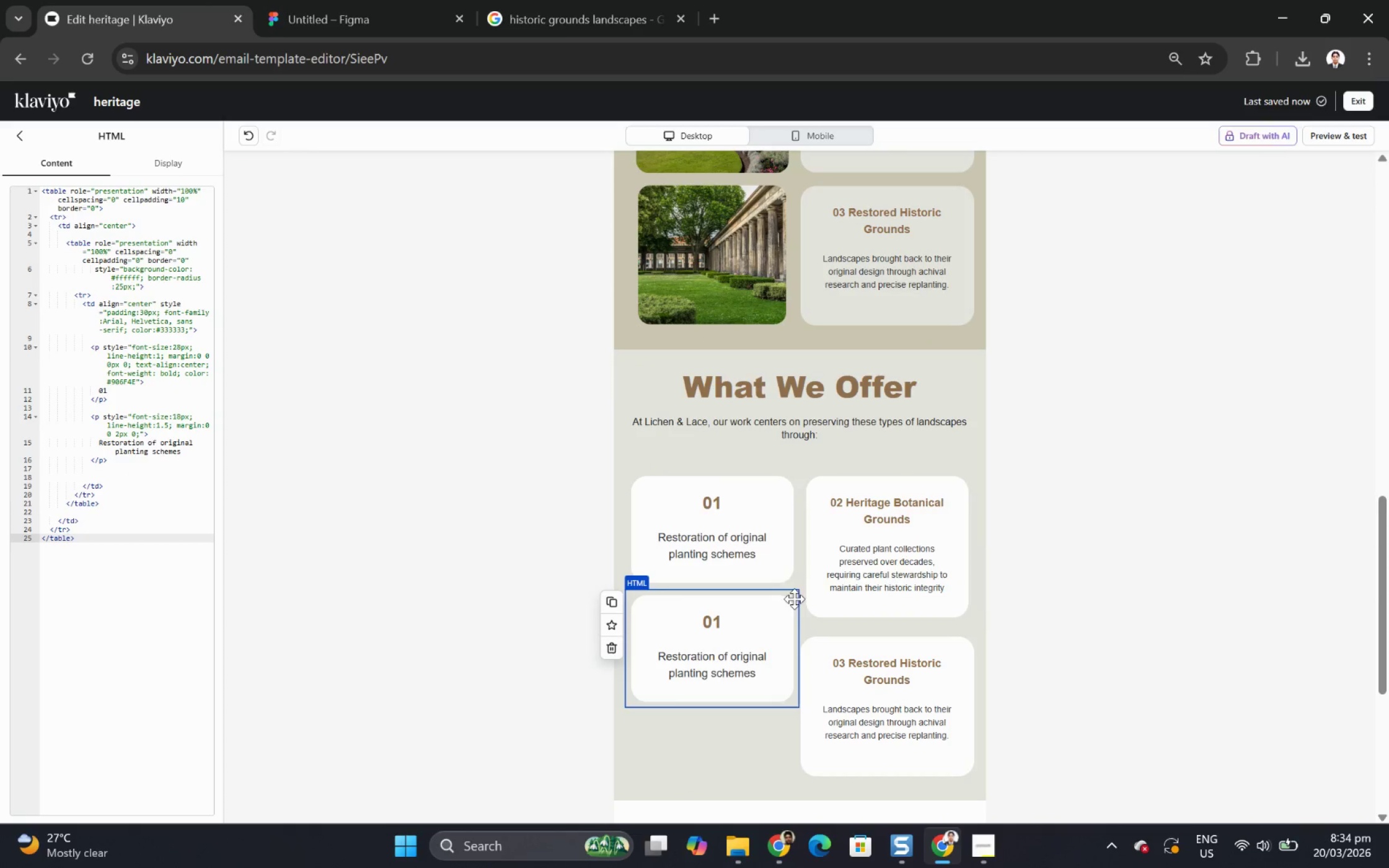 
left_click_drag(start_coordinate=[880, 541], to_coordinate=[703, 701])
 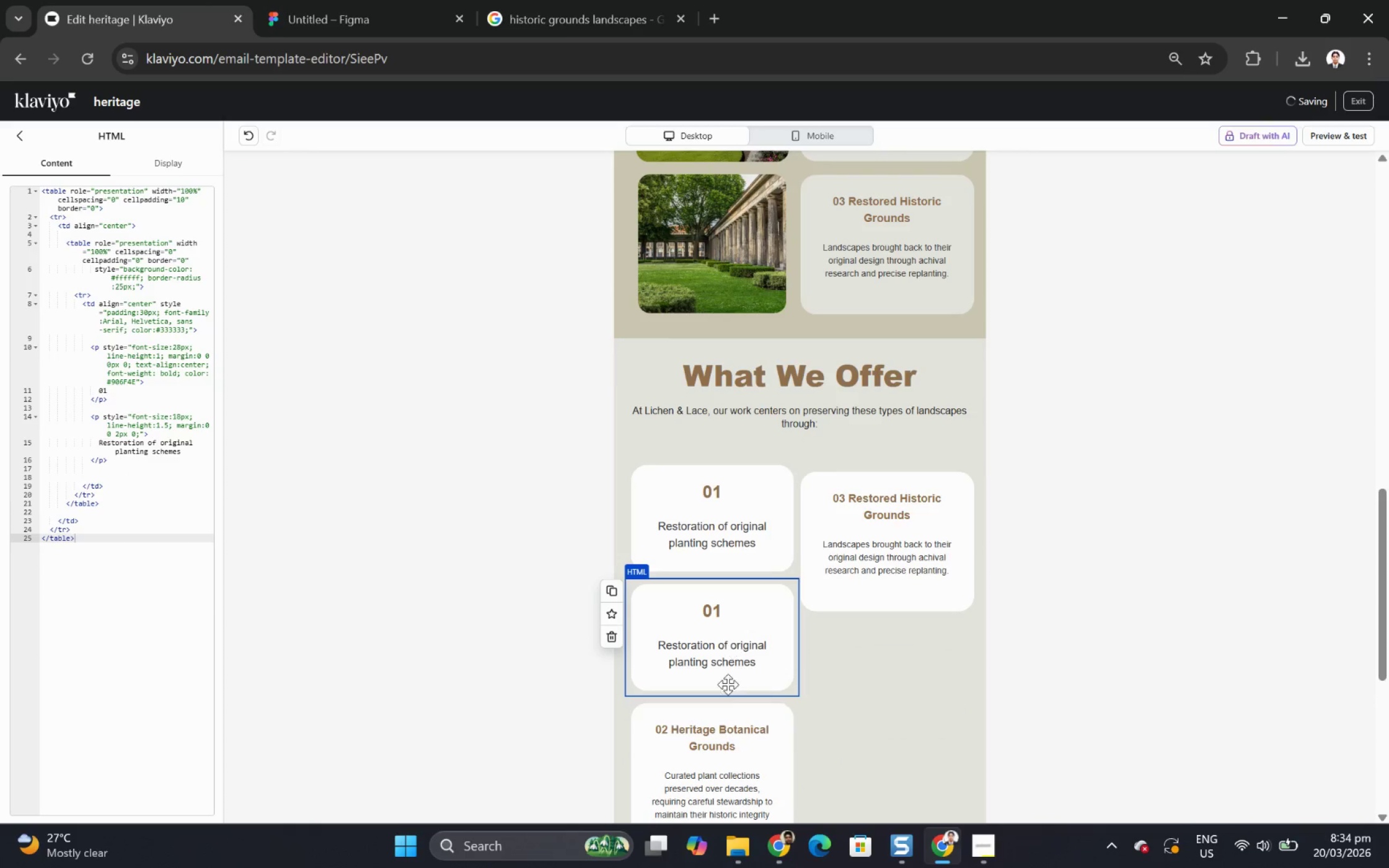 
left_click([731, 745])
 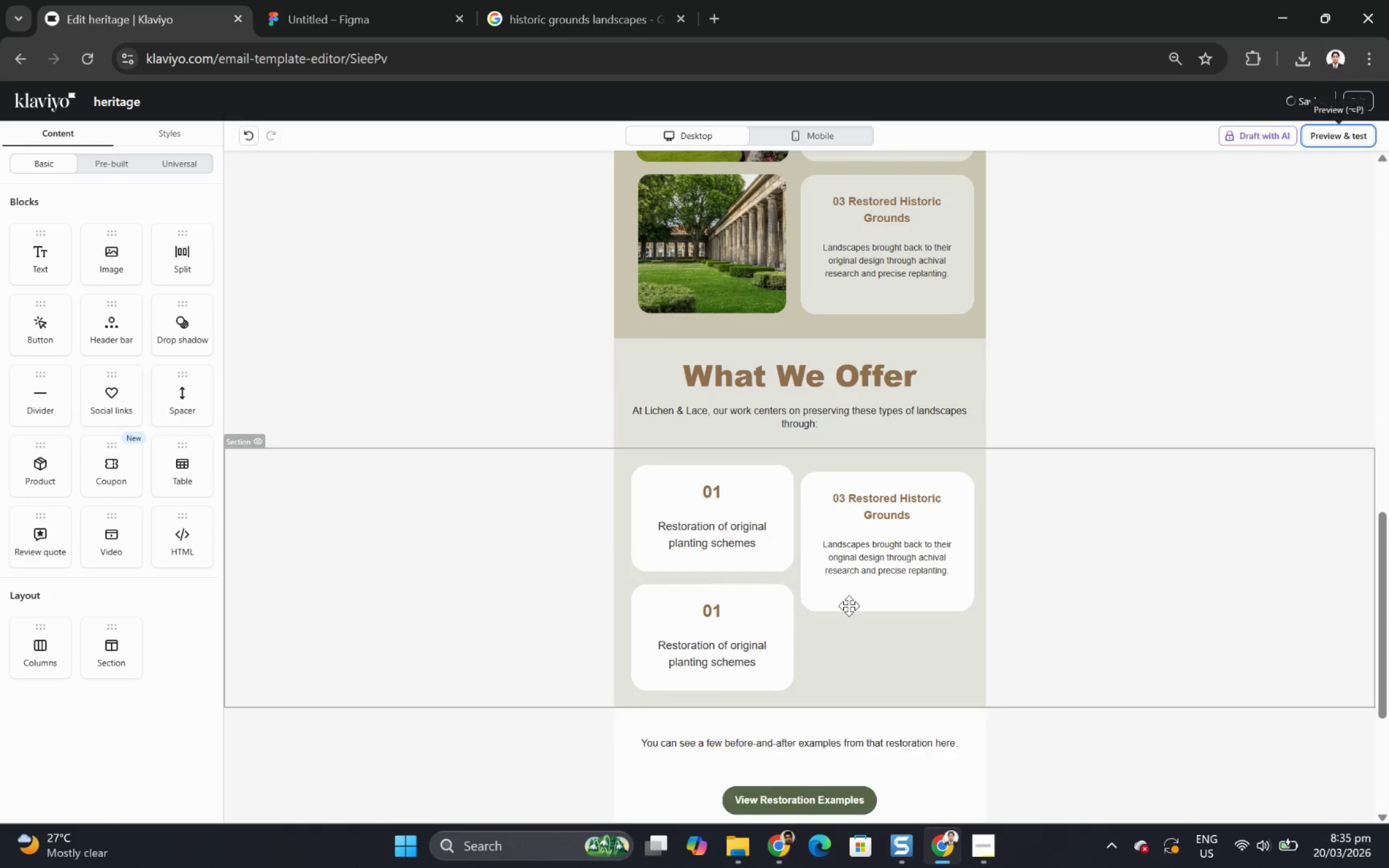 
left_click([871, 577])
 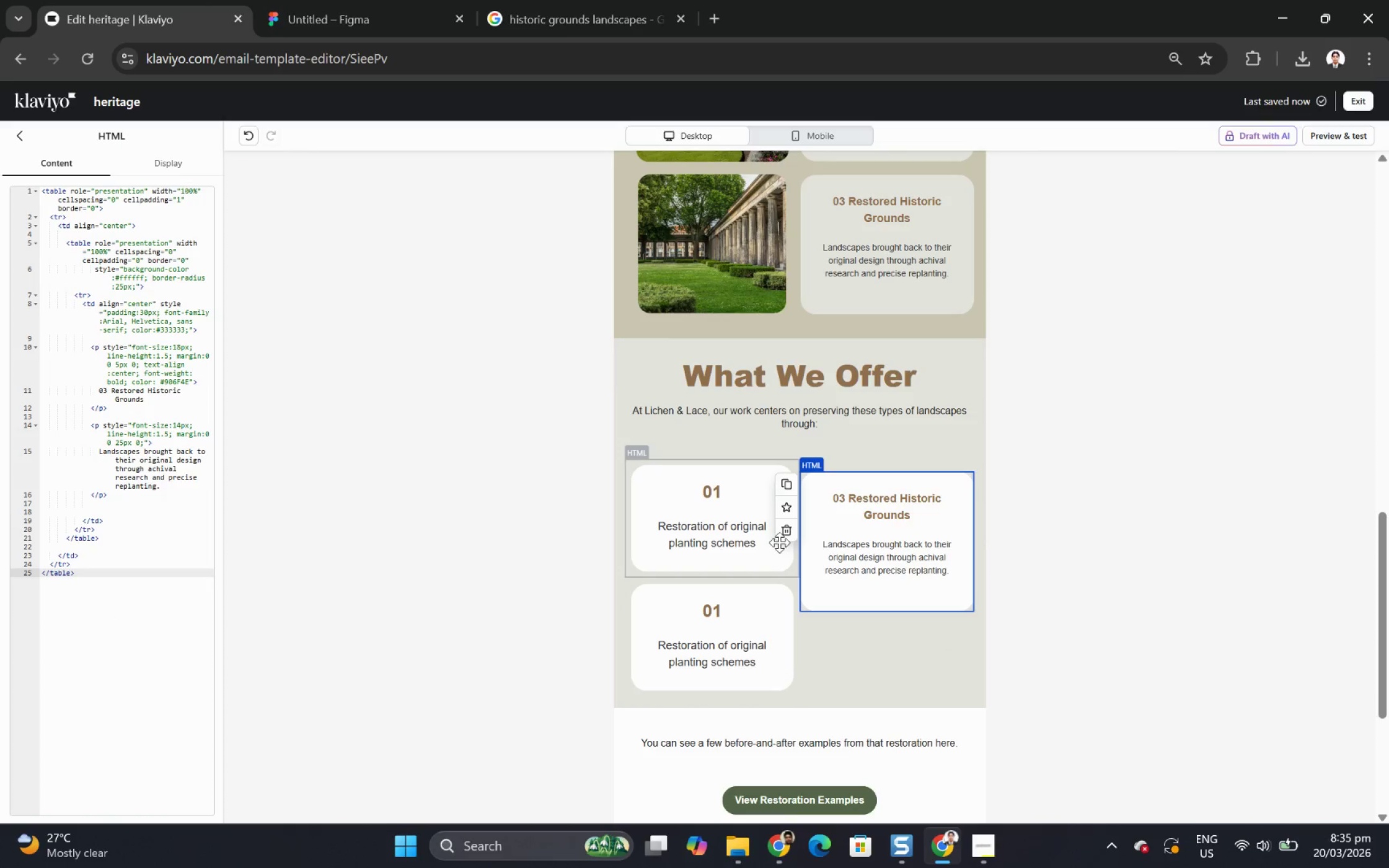 
left_click([783, 535])
 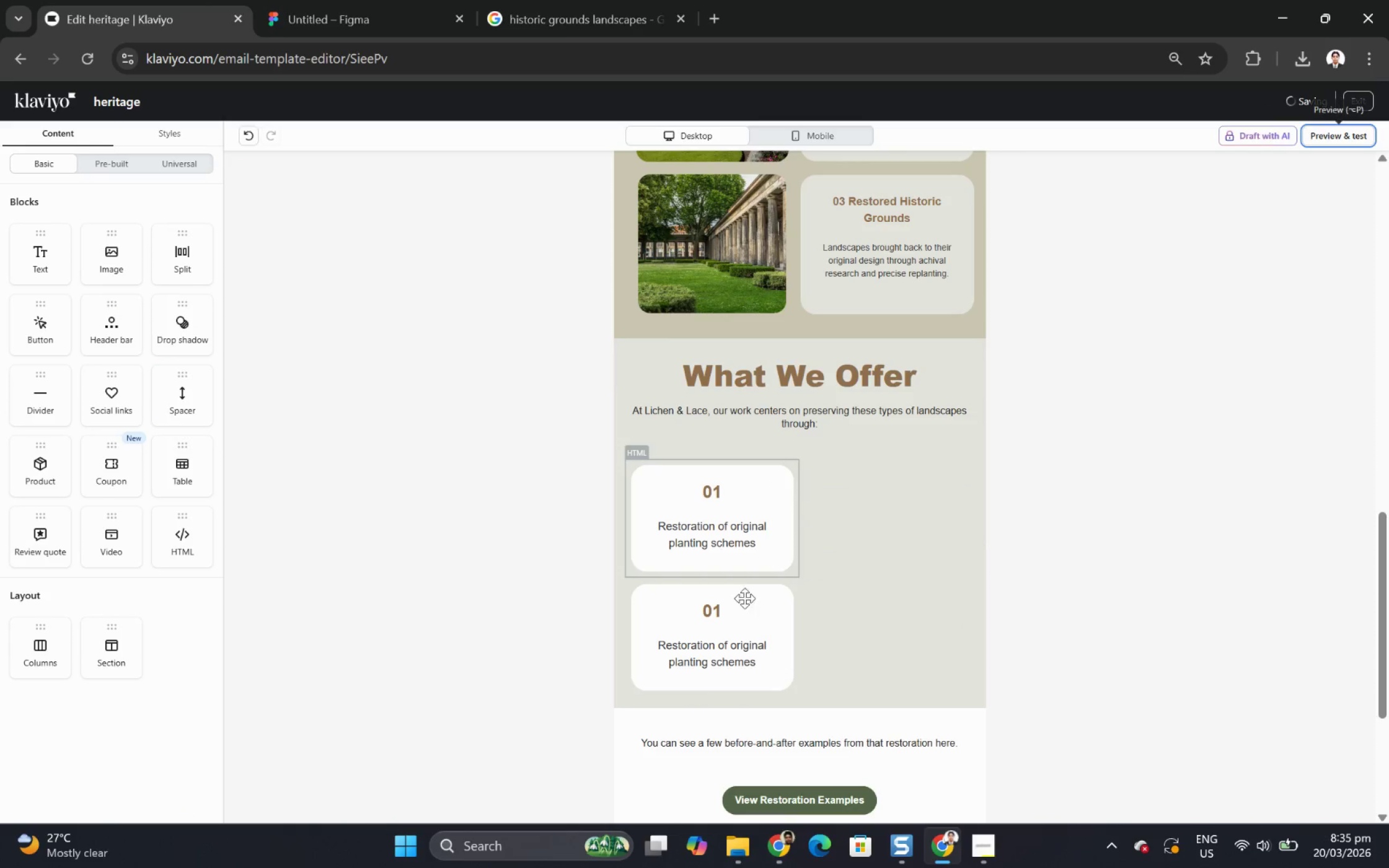 
left_click([712, 641])
 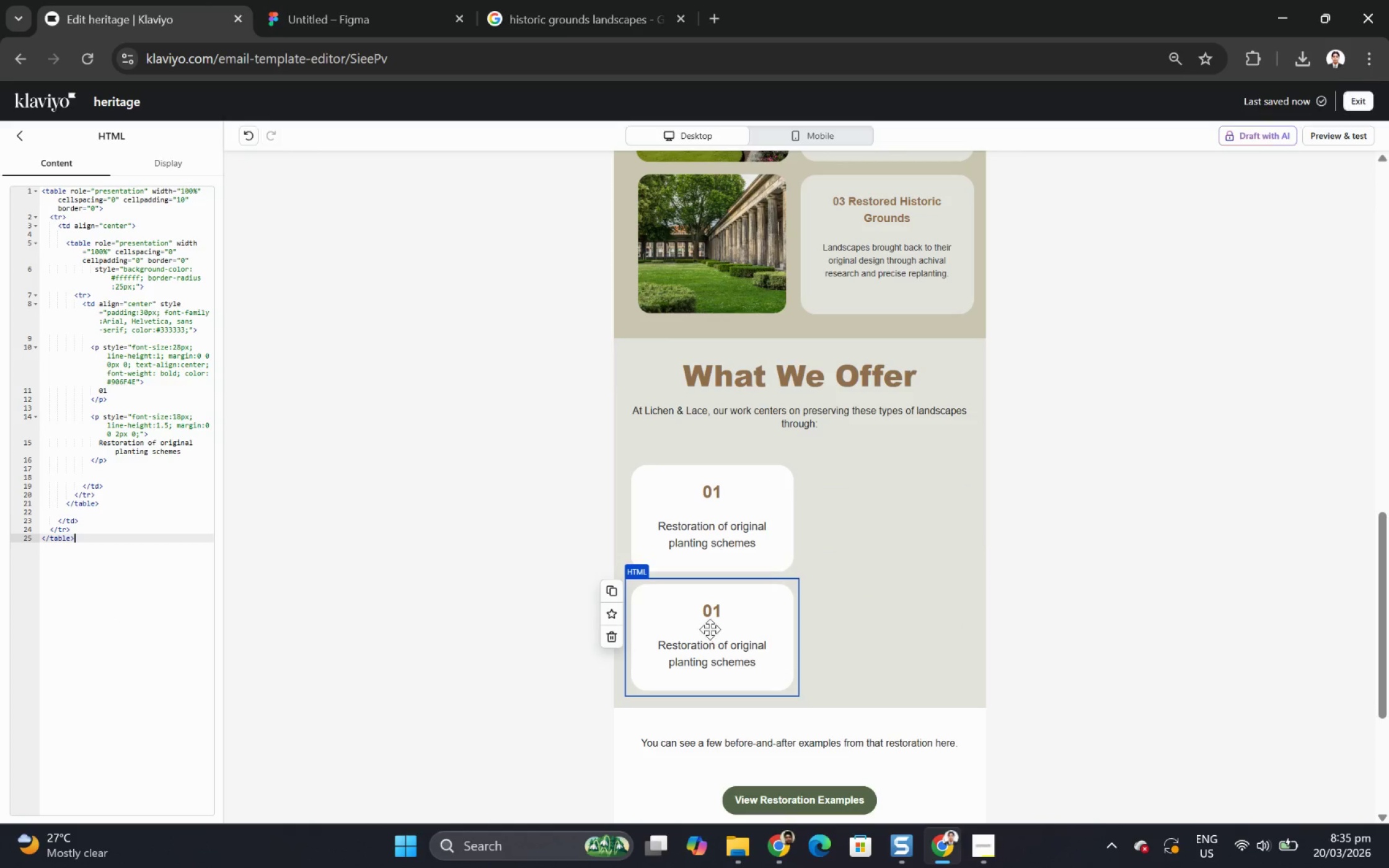 
left_click_drag(start_coordinate=[710, 628], to_coordinate=[893, 491])
 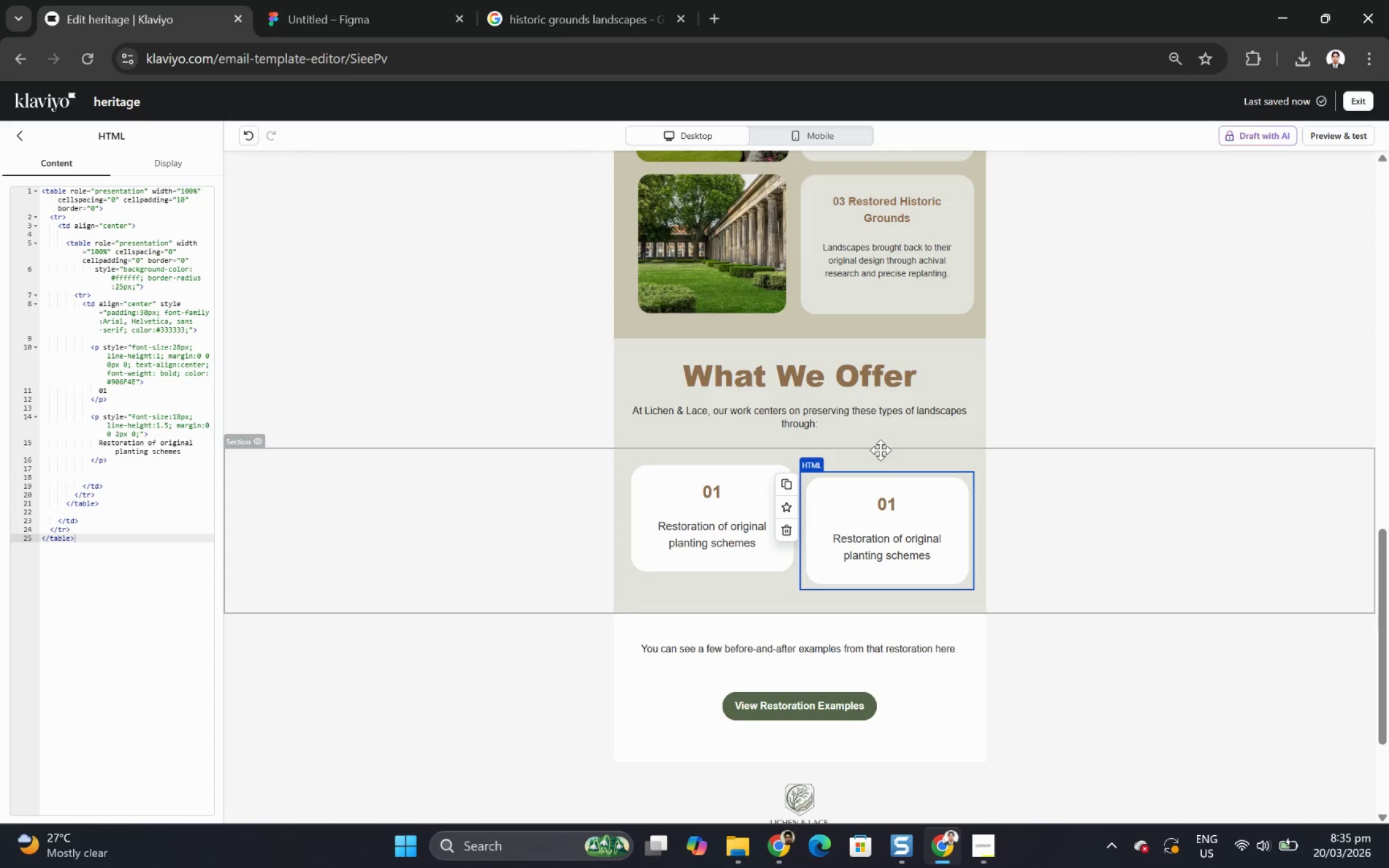 
left_click_drag(start_coordinate=[880, 462], to_coordinate=[878, 586])
 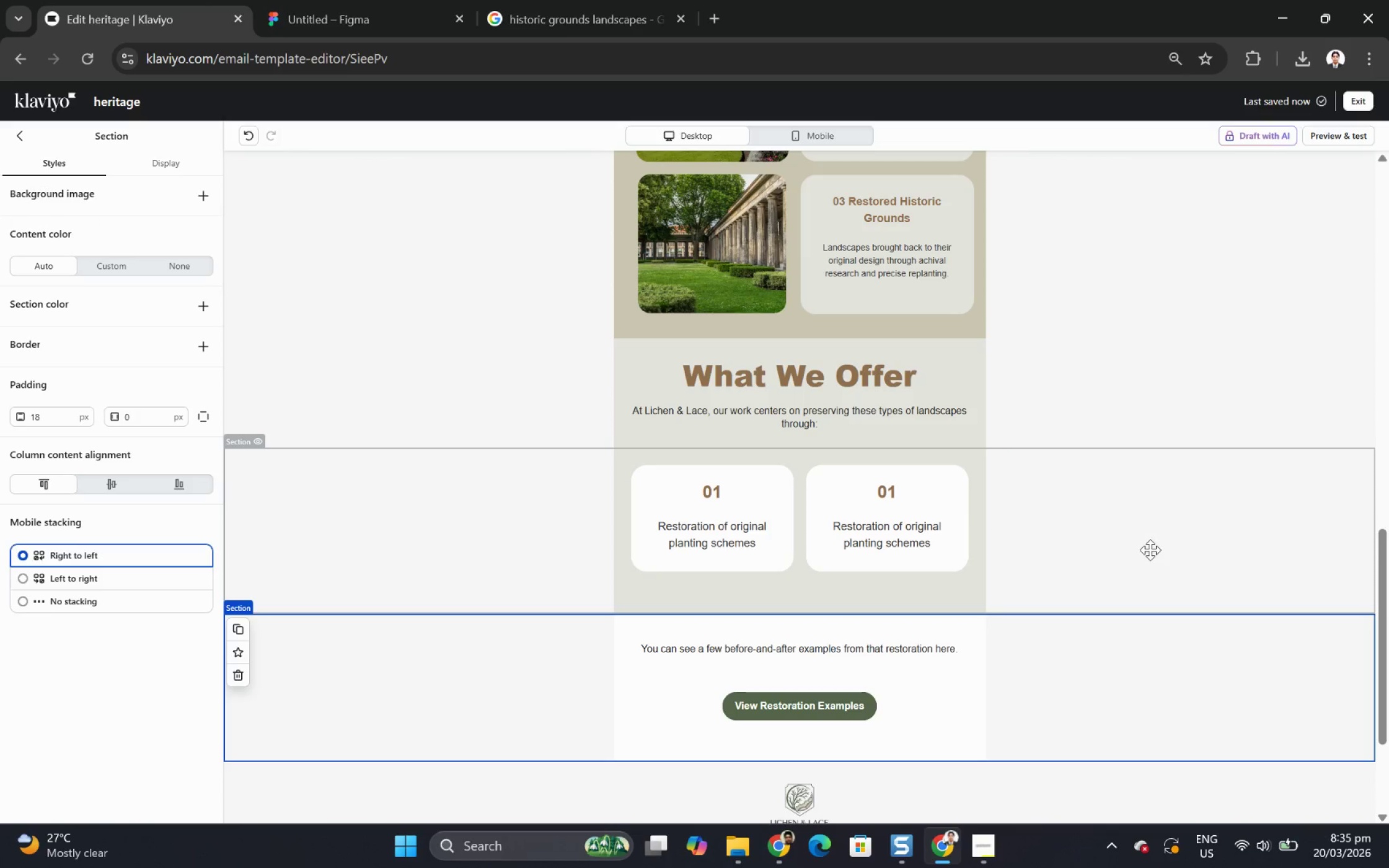 
left_click([893, 547])
 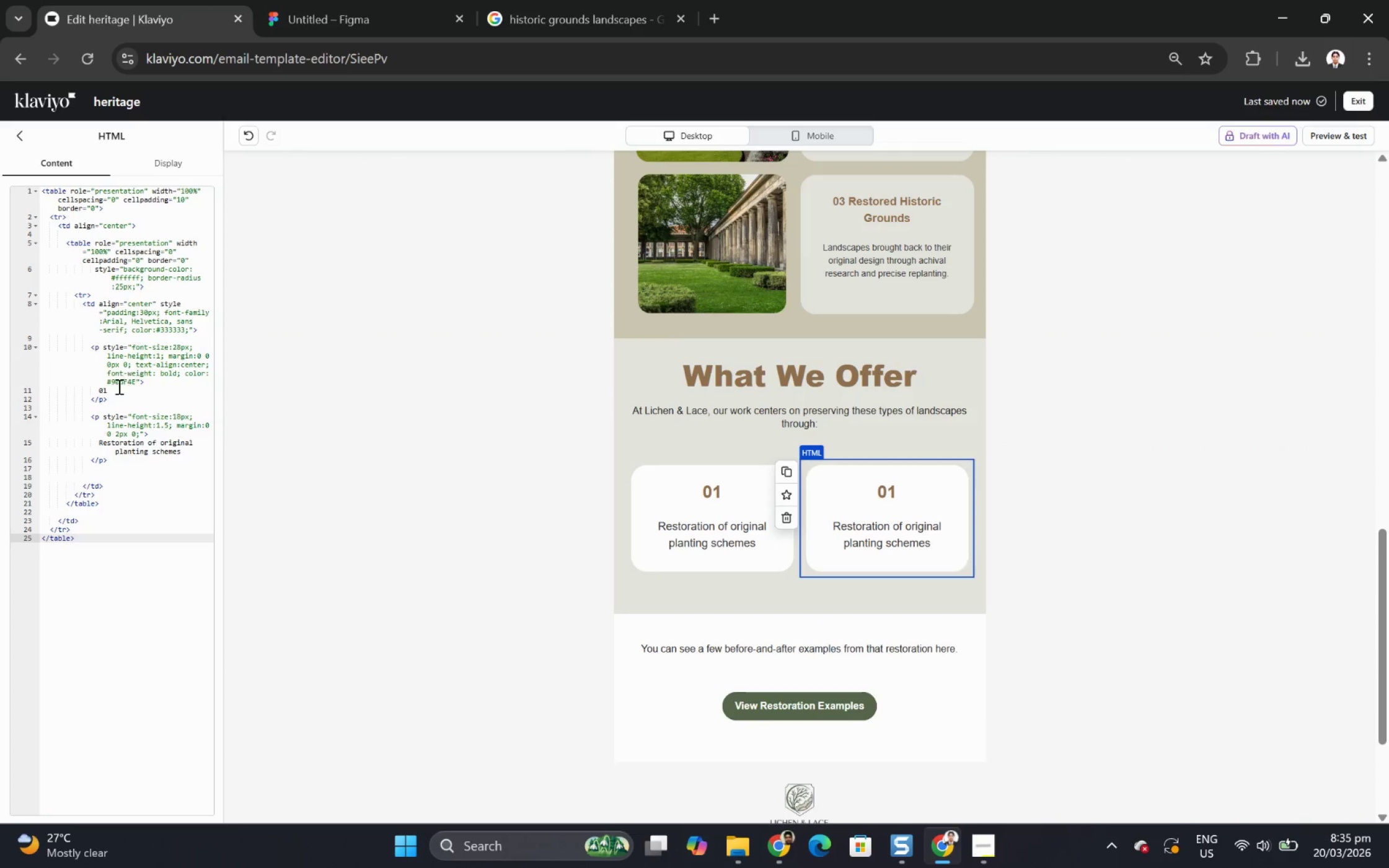 
left_click([108, 386])
 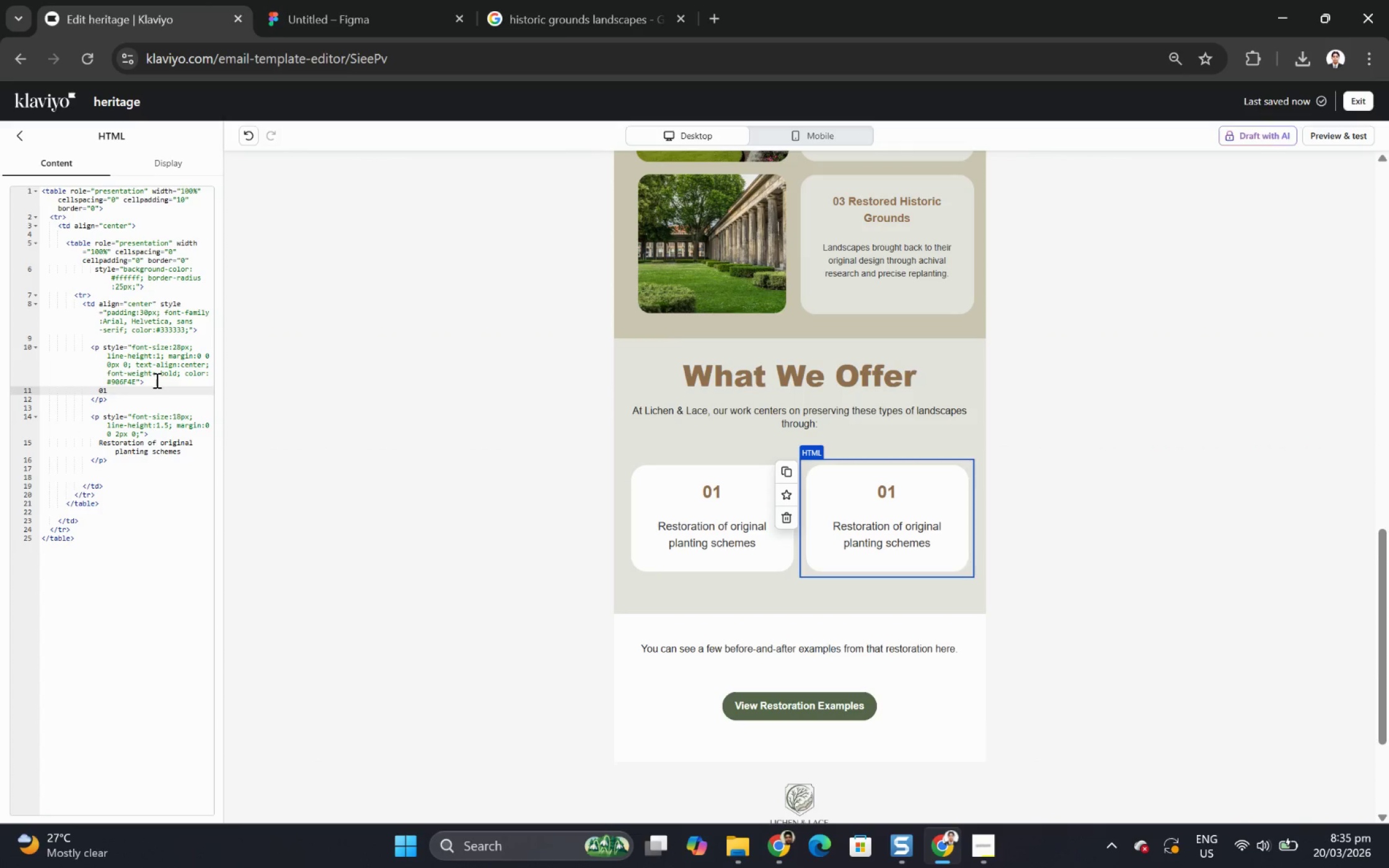 
key(Backspace)
 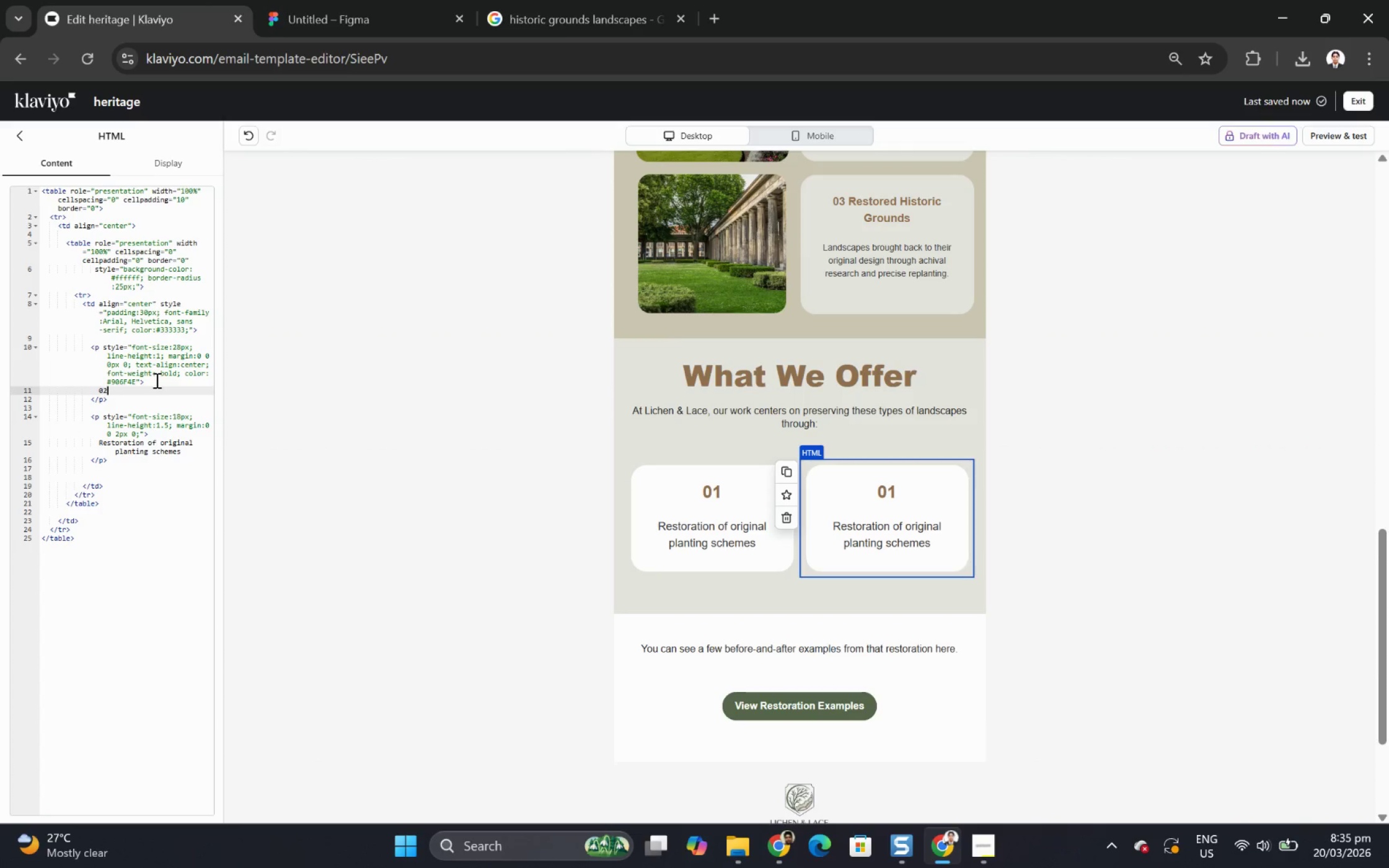 
key(2)
 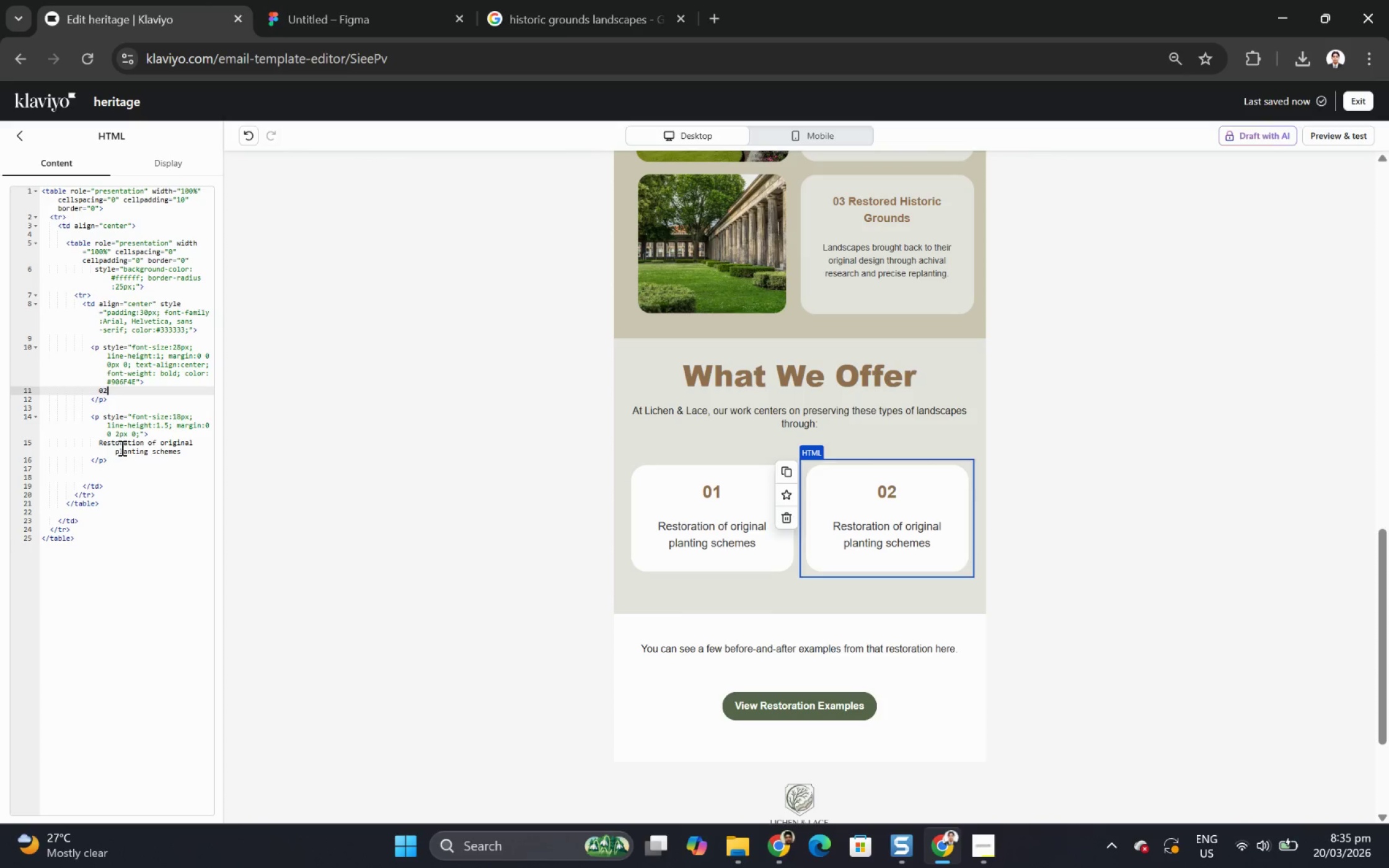 
left_click_drag(start_coordinate=[100, 444], to_coordinate=[182, 452])
 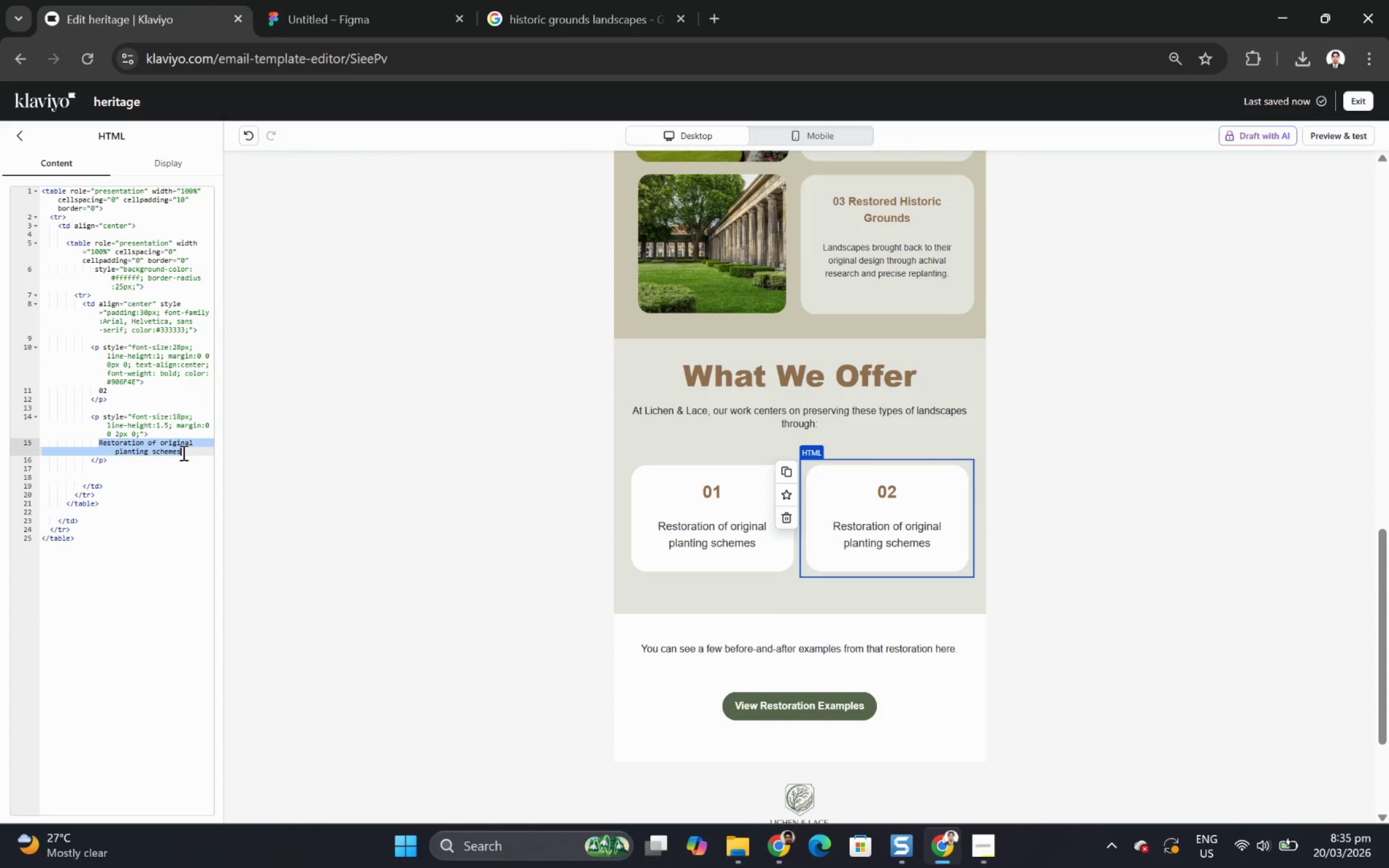 
type(Structural garden preservation)
 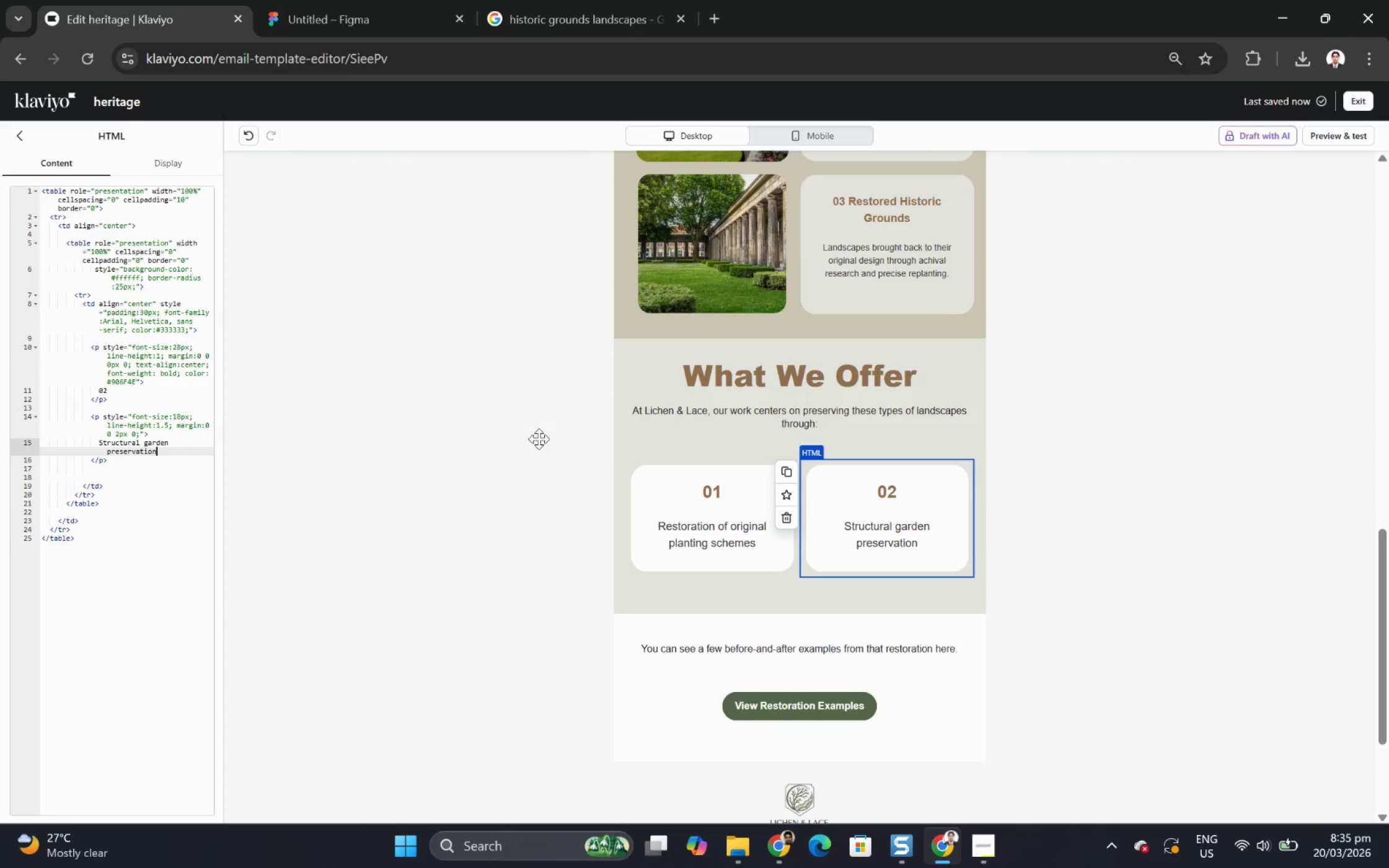 
left_click([708, 513])
 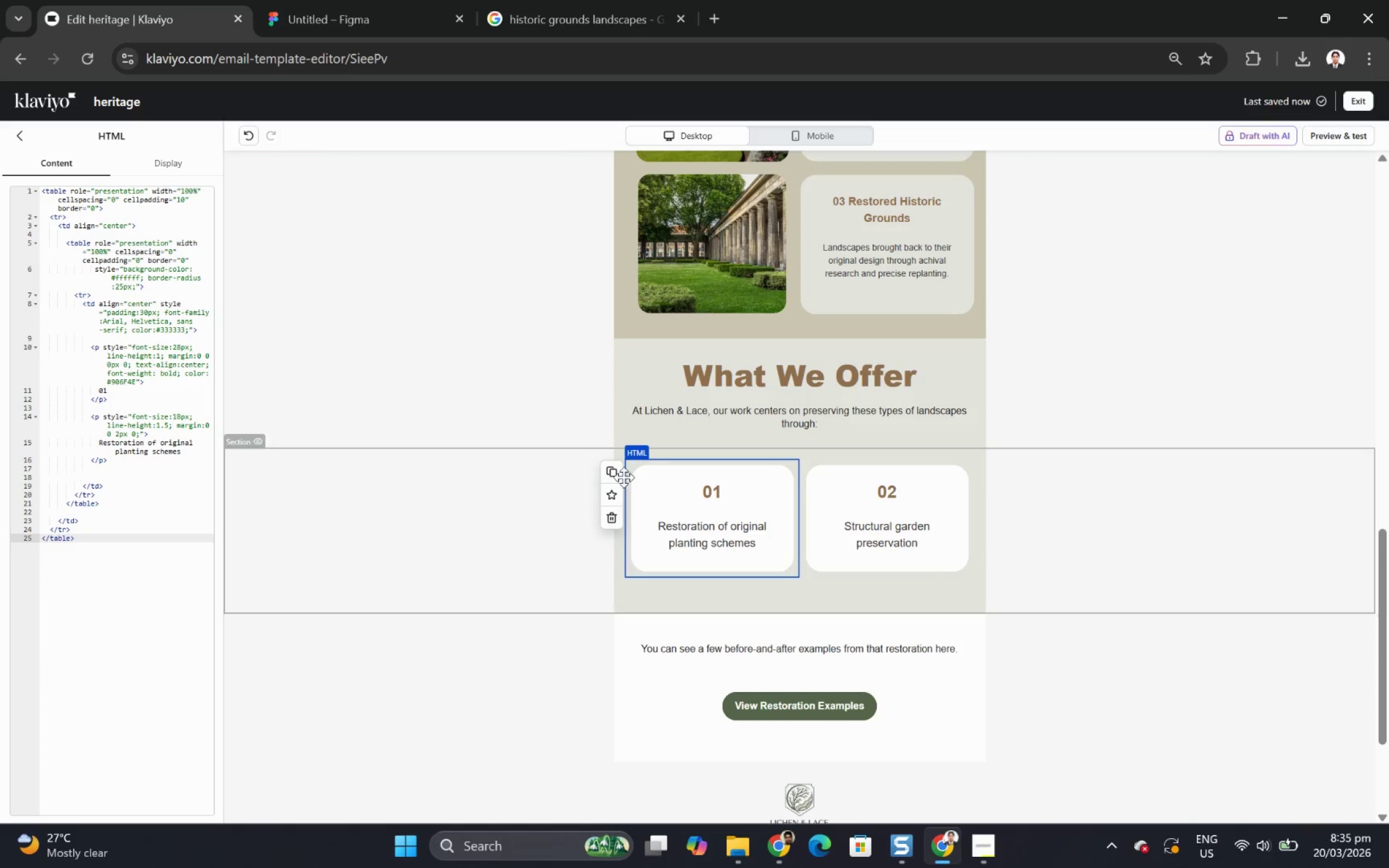 
left_click([615, 470])
 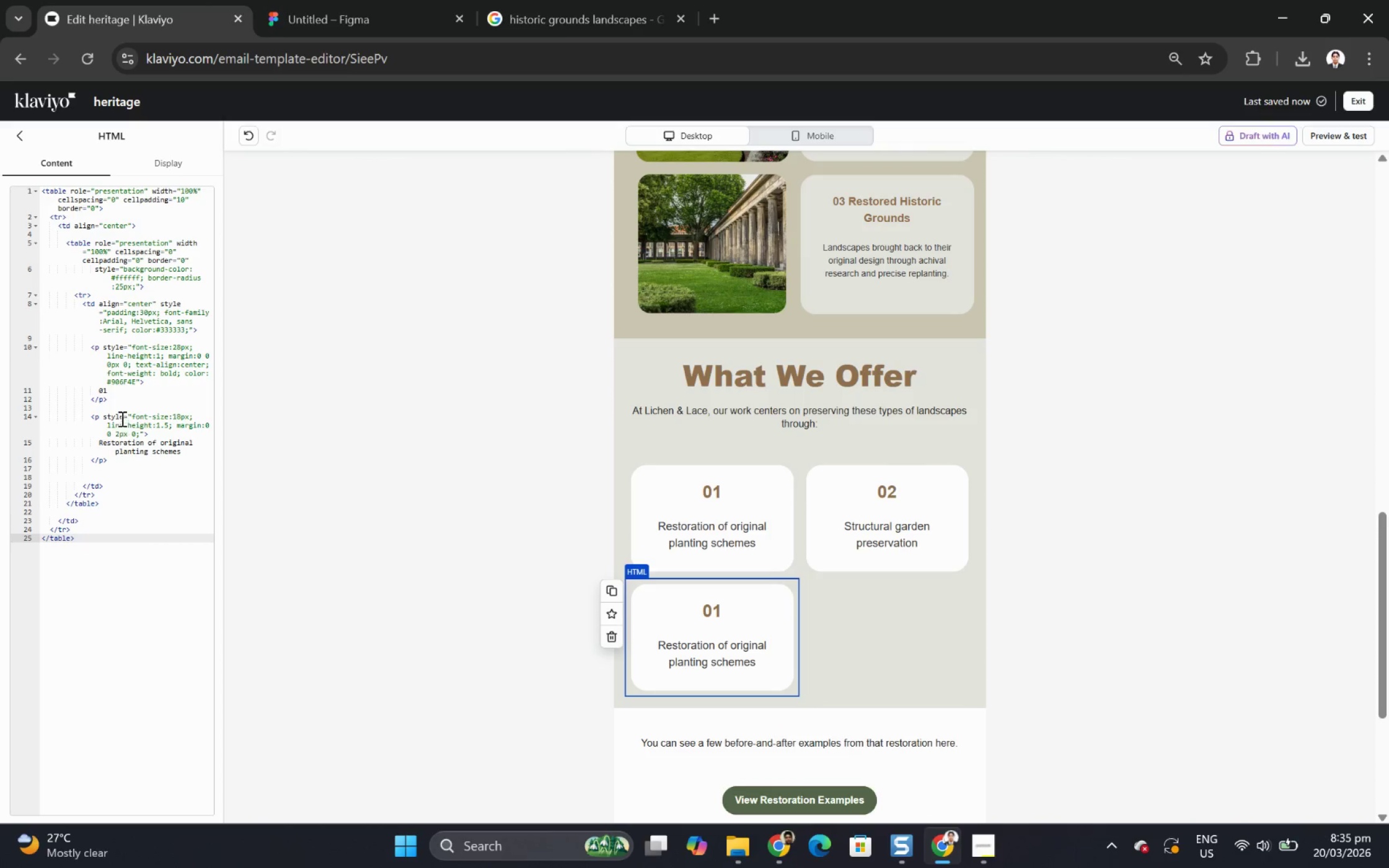 
wait(5.17)
 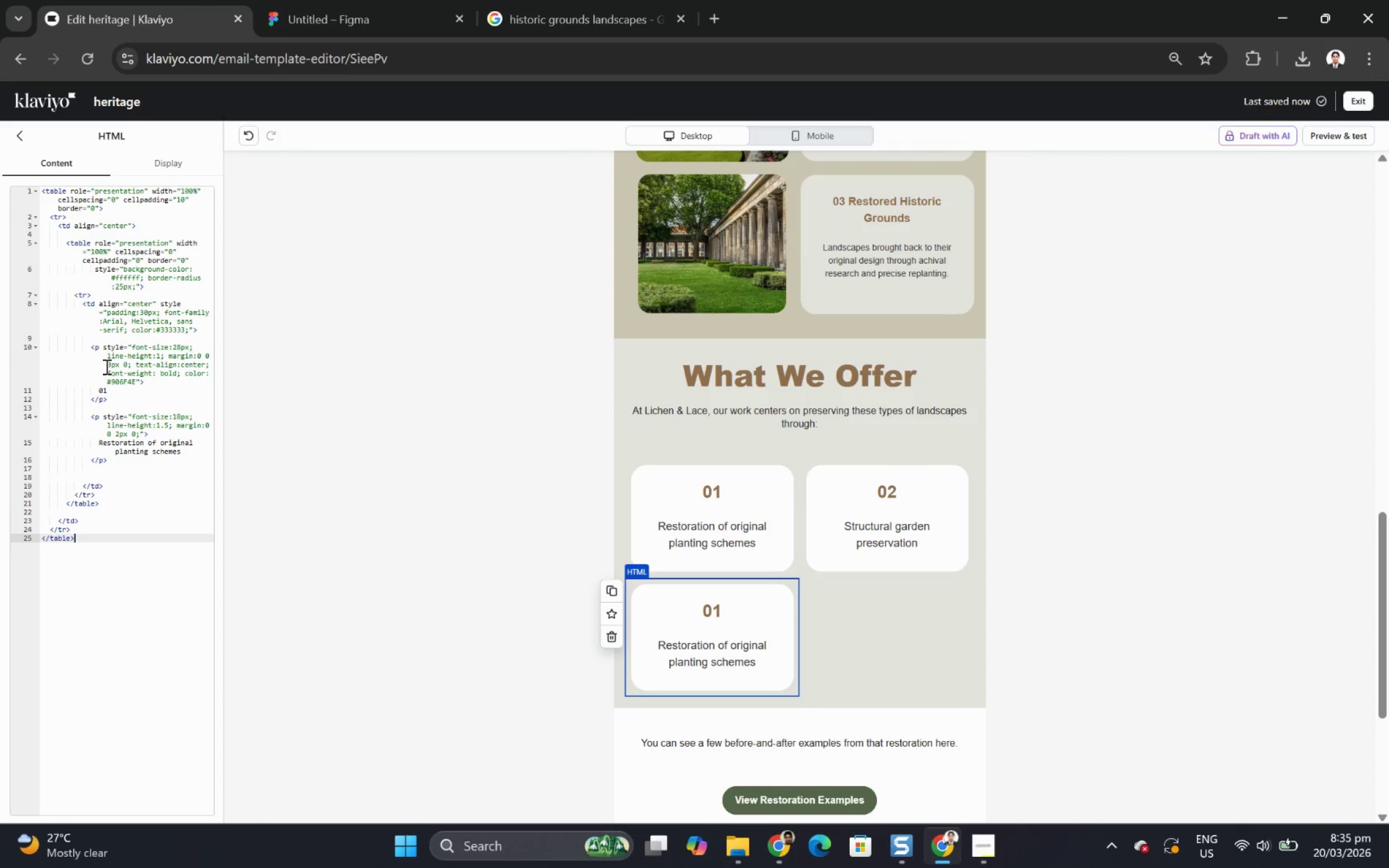 
left_click([108, 393])
 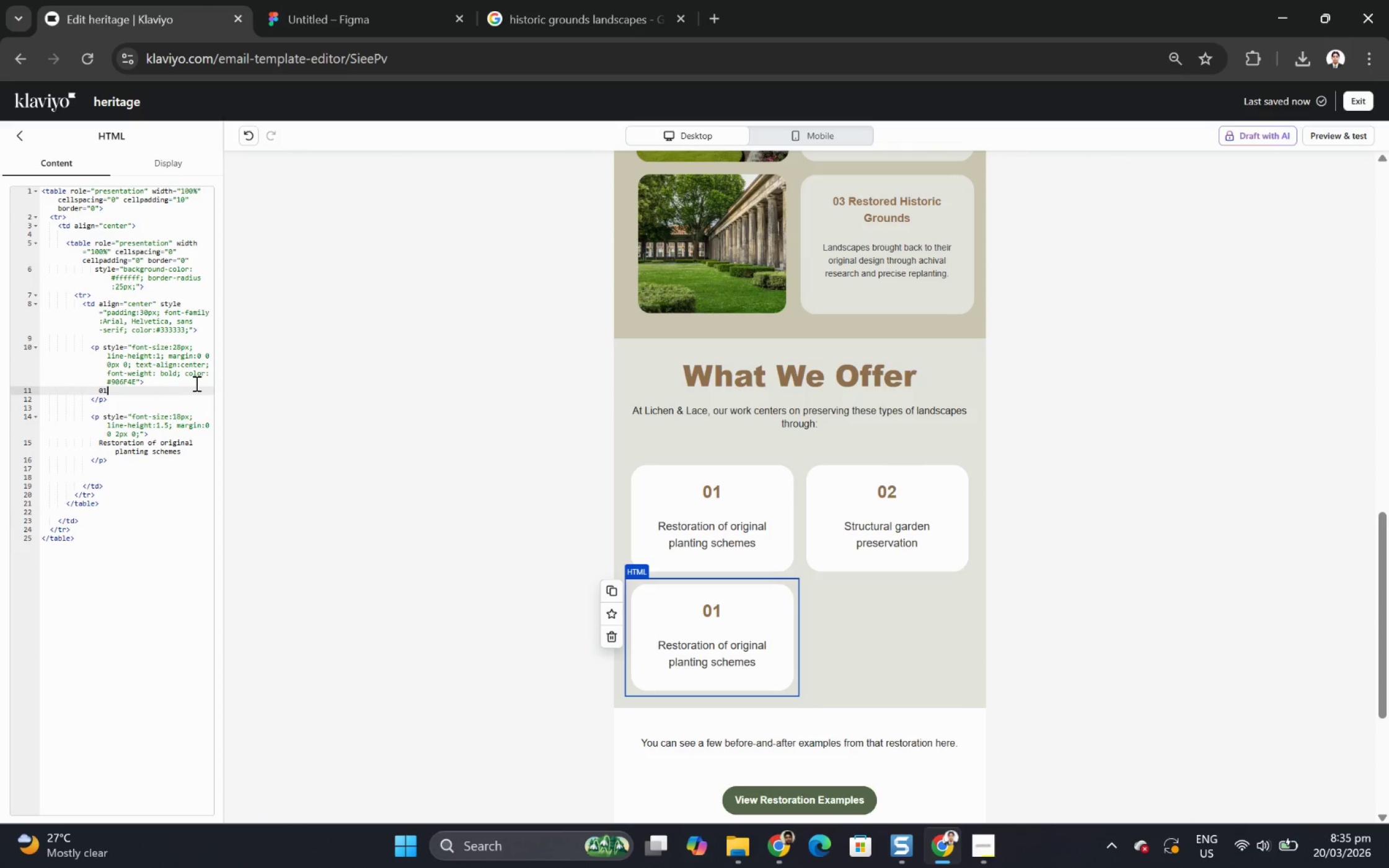 
key(Backspace)
 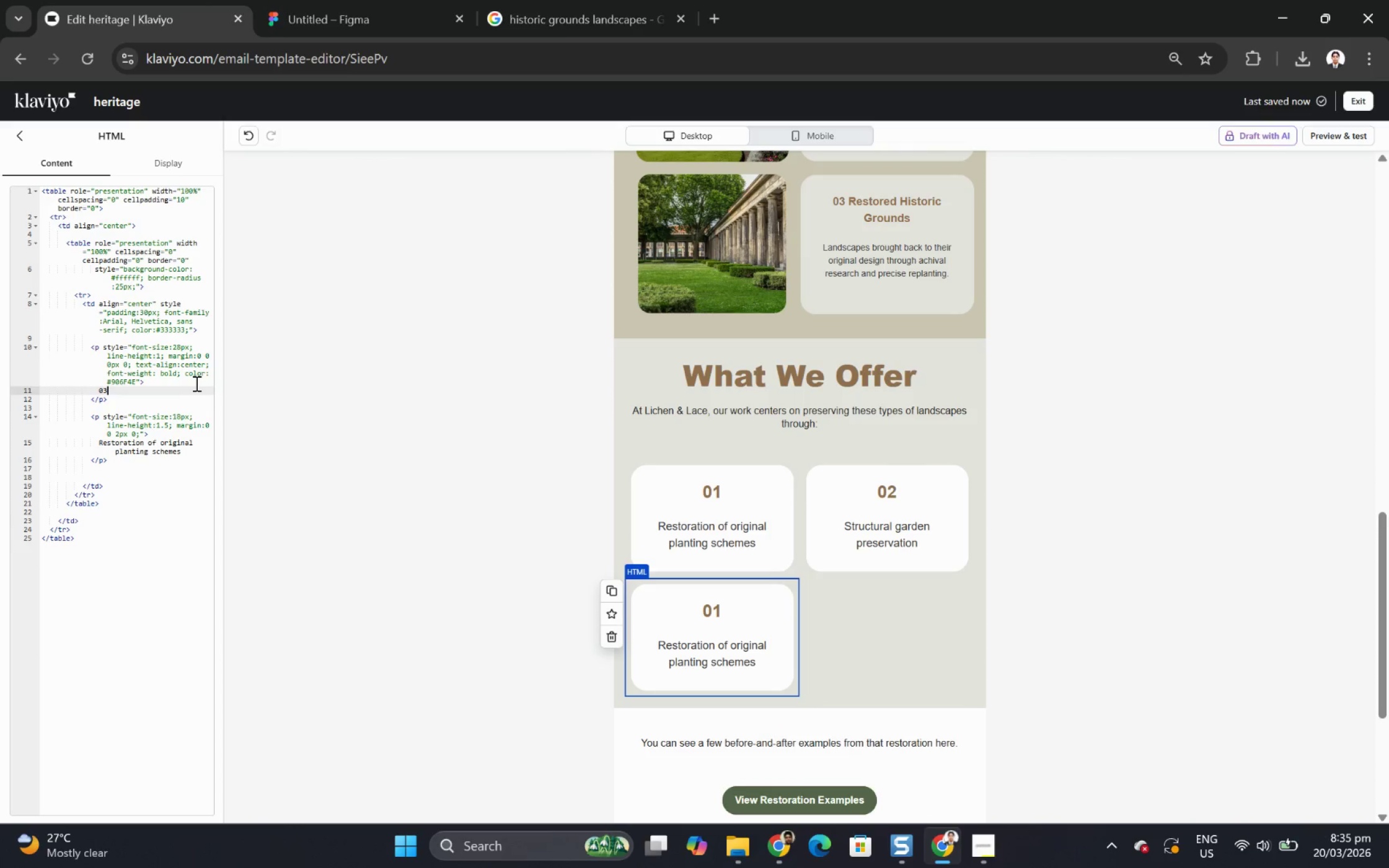 
key(3)
 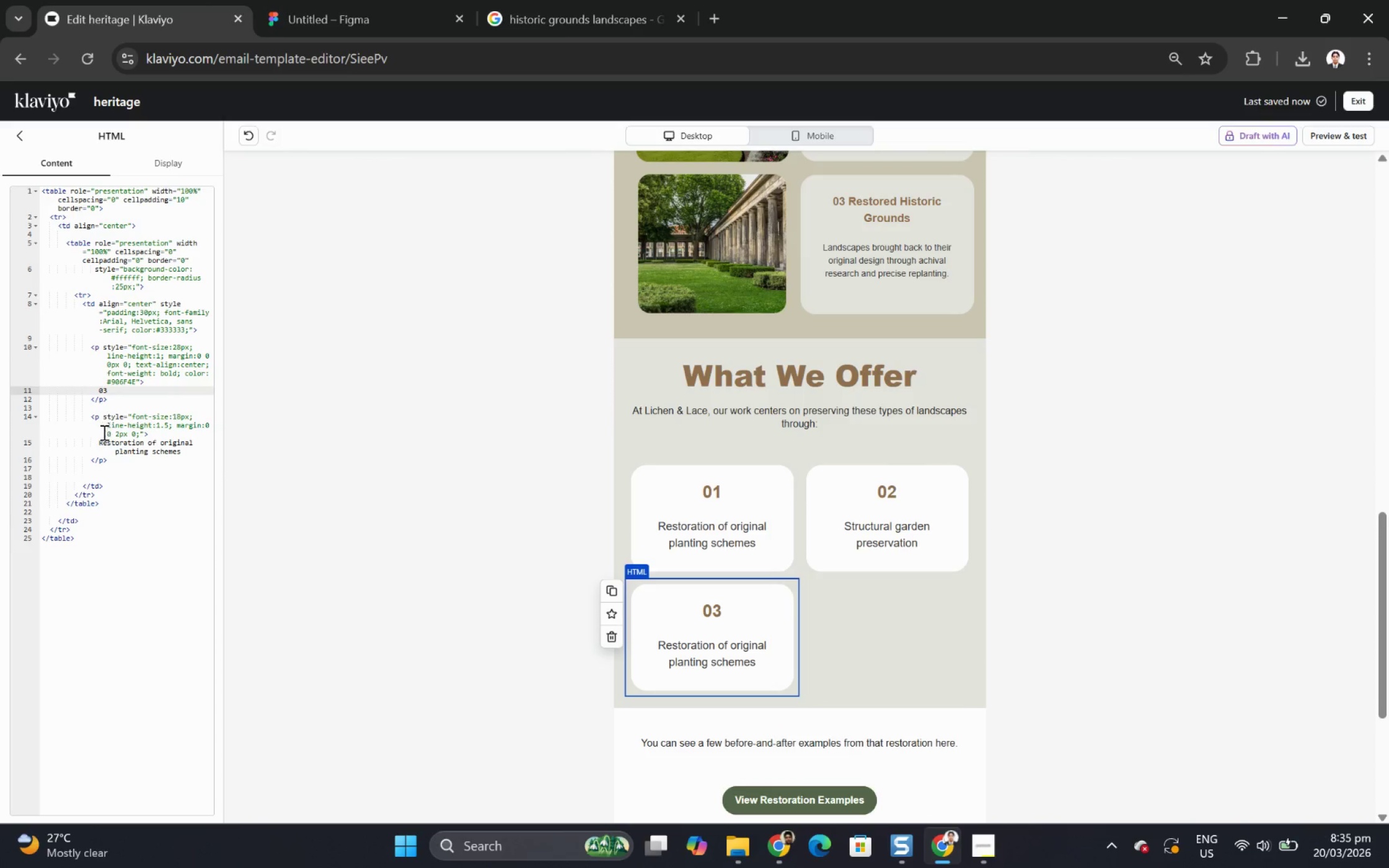 
left_click_drag(start_coordinate=[100, 442], to_coordinate=[180, 450])
 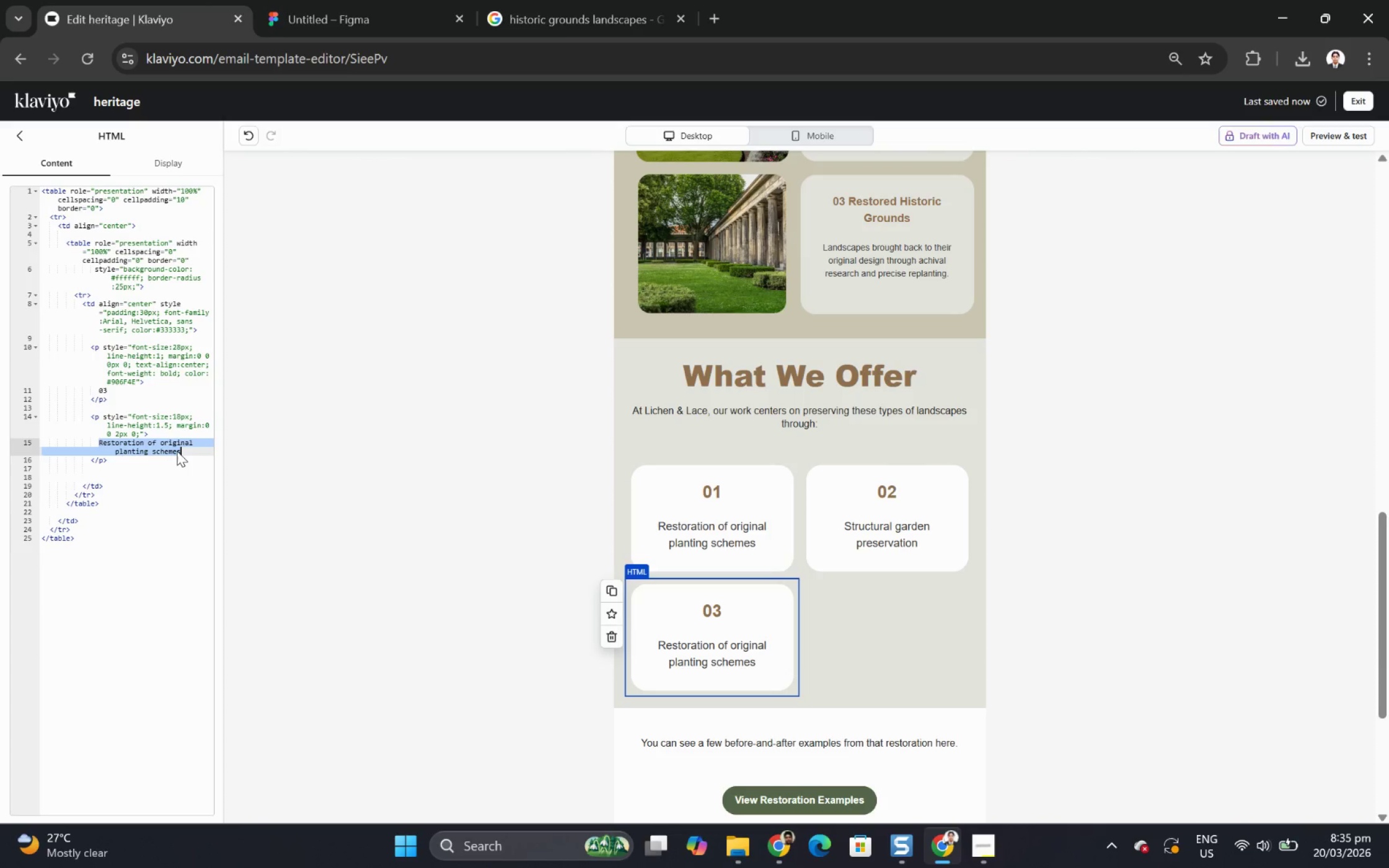 
type(Long-term hertitage lans)
key(Backspace)
type(d)
key(Backspace)
key(Backspace)
key(Backspace)
key(Backspace)
key(Backspace)
key(Backspace)
key(Backspace)
key(Backspace)
key(Backspace)
key(Backspace)
key(Backspace)
type(itage landscape management)
 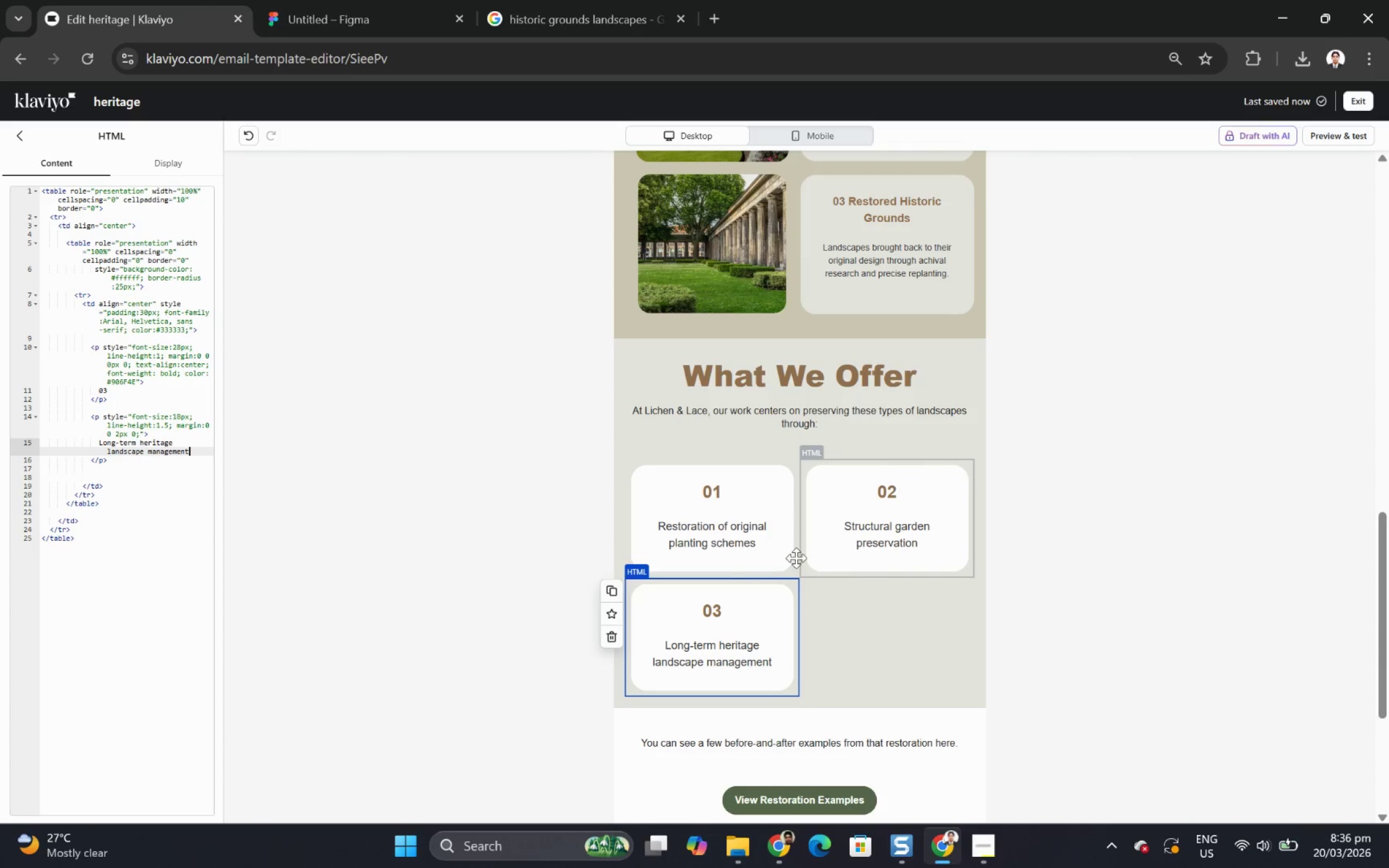 
left_click([937, 515])
 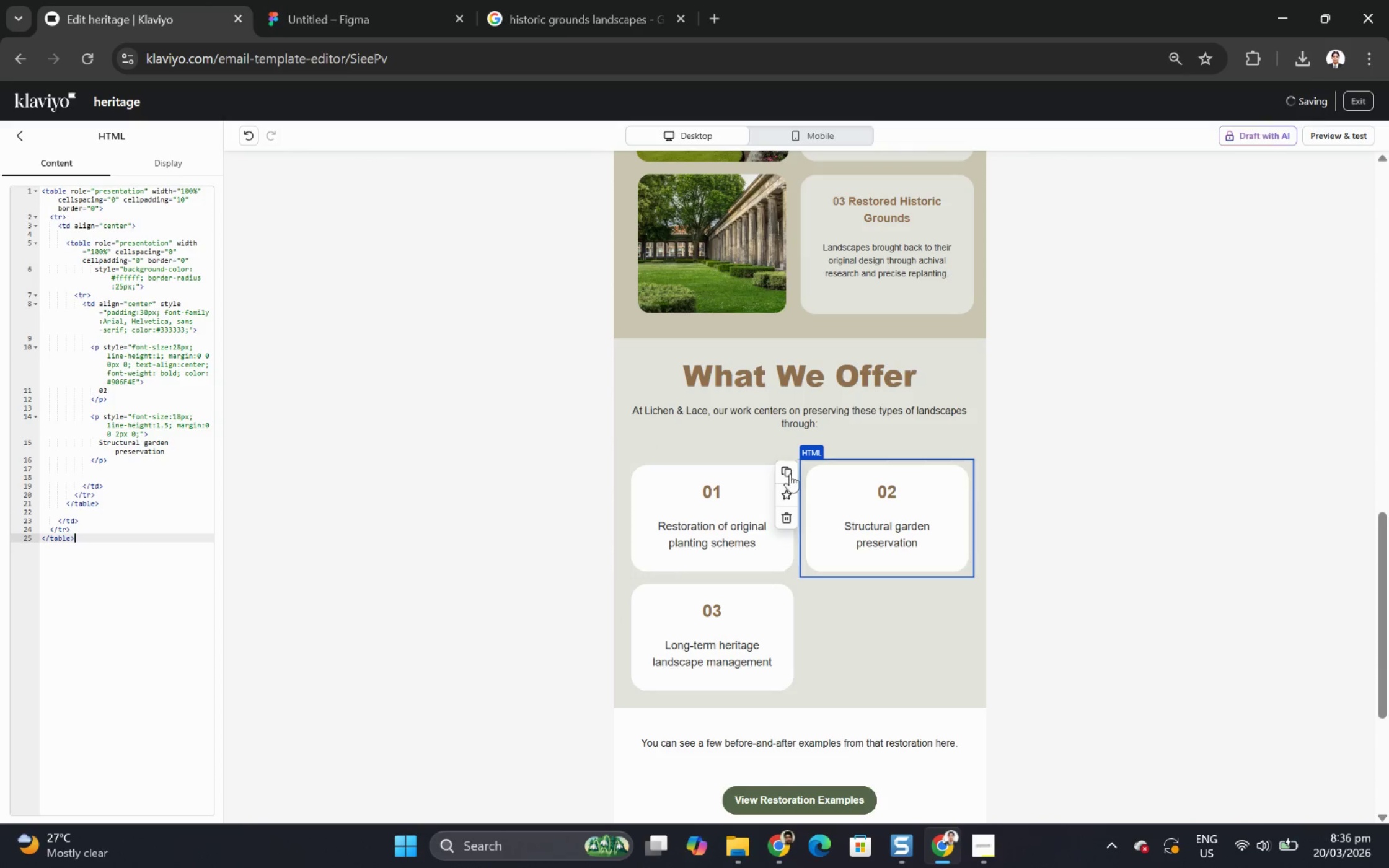 
left_click([792, 470])
 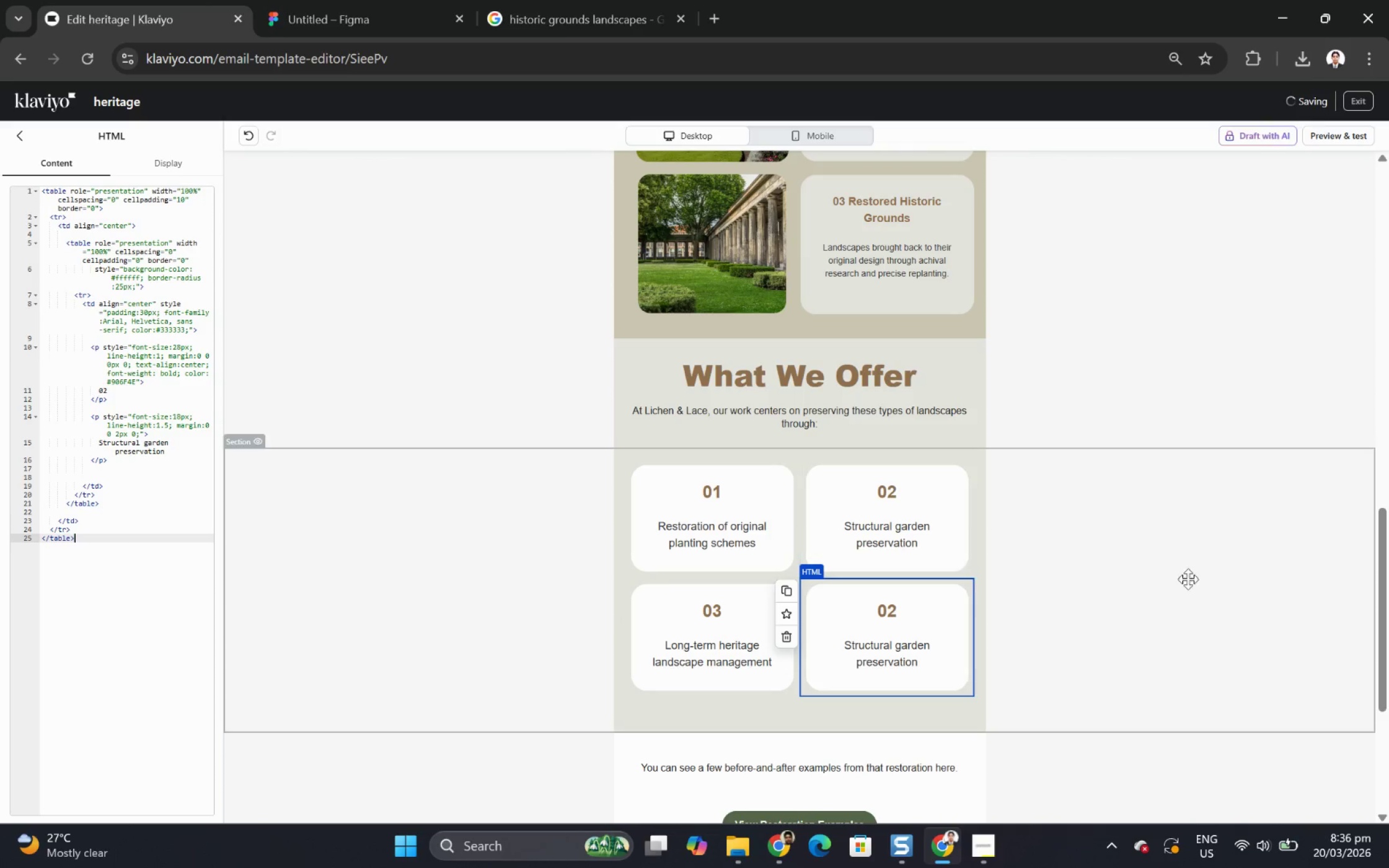 
left_click([1214, 632])
 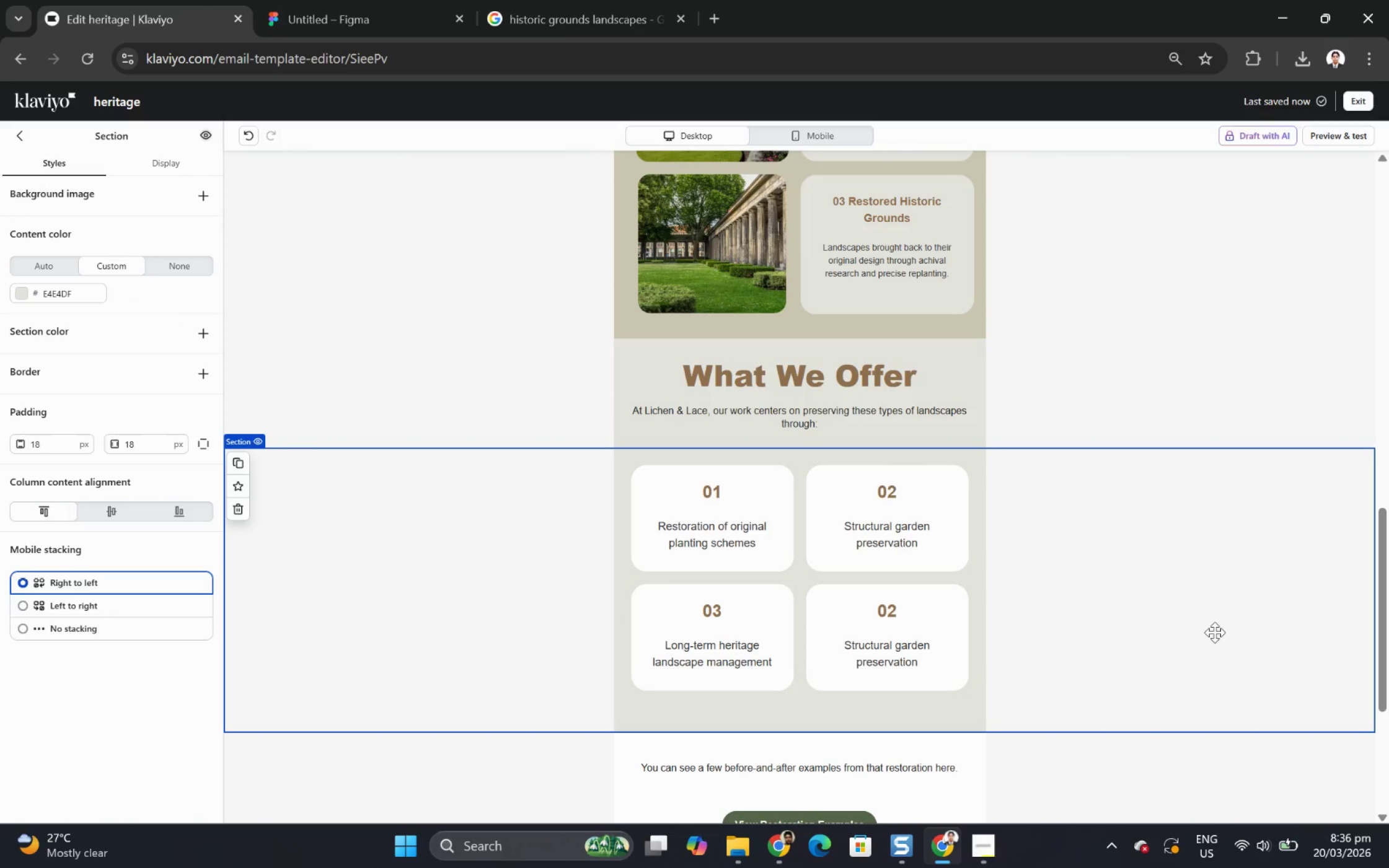 
scroll: coordinate [1214, 632], scroll_direction: up, amount: 1.0
 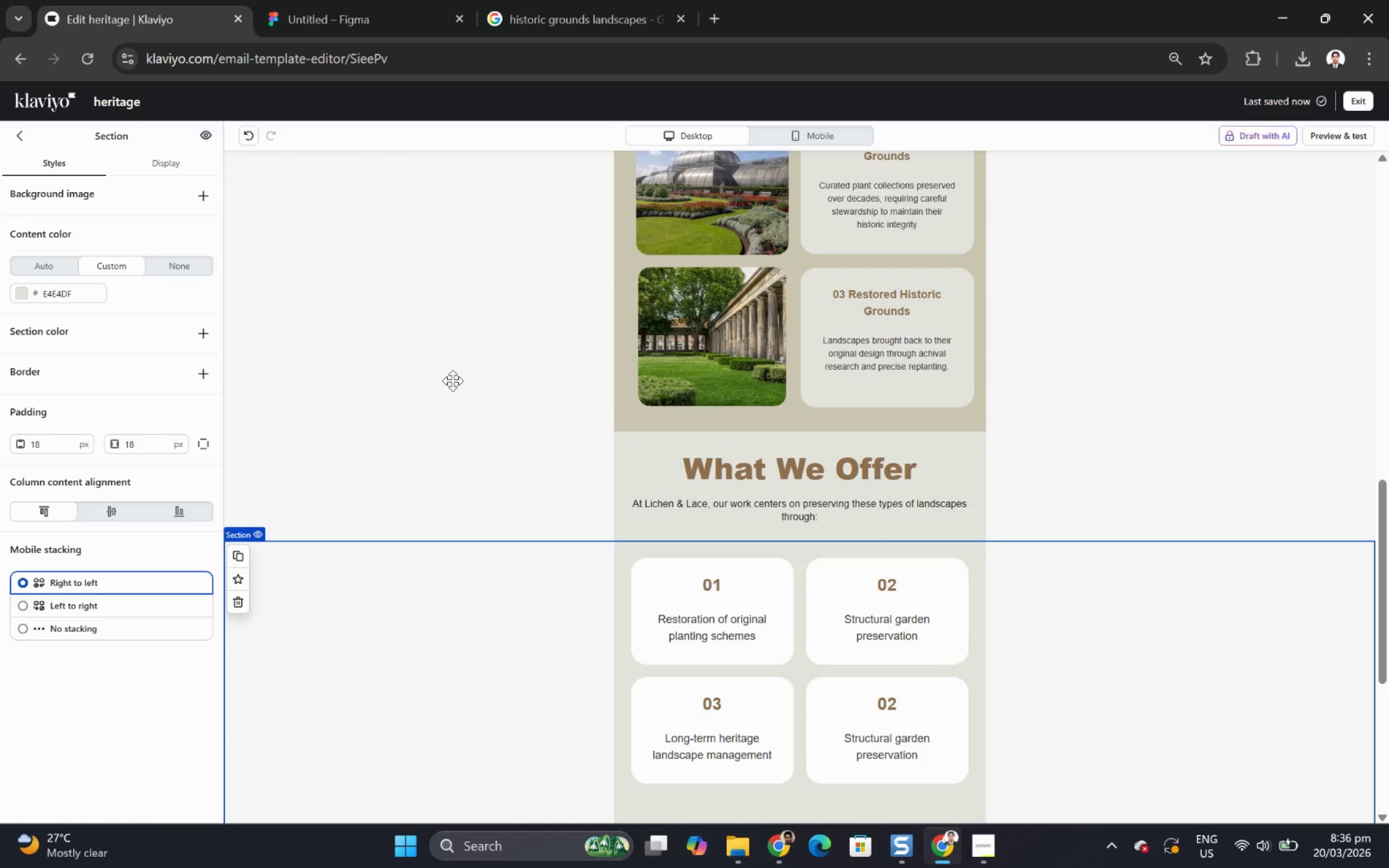 
wait(7.36)
 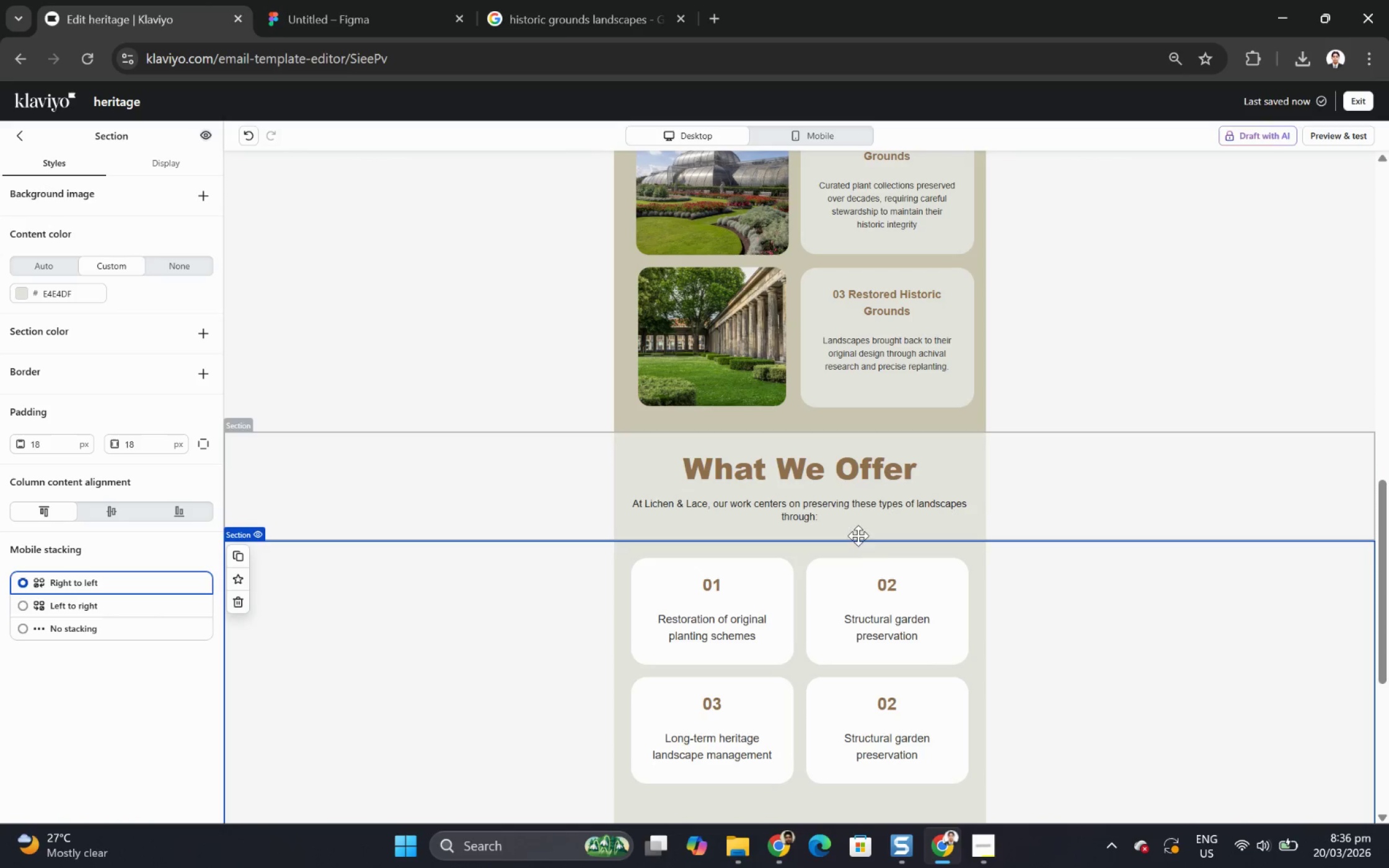 
double_click([24, 136])
 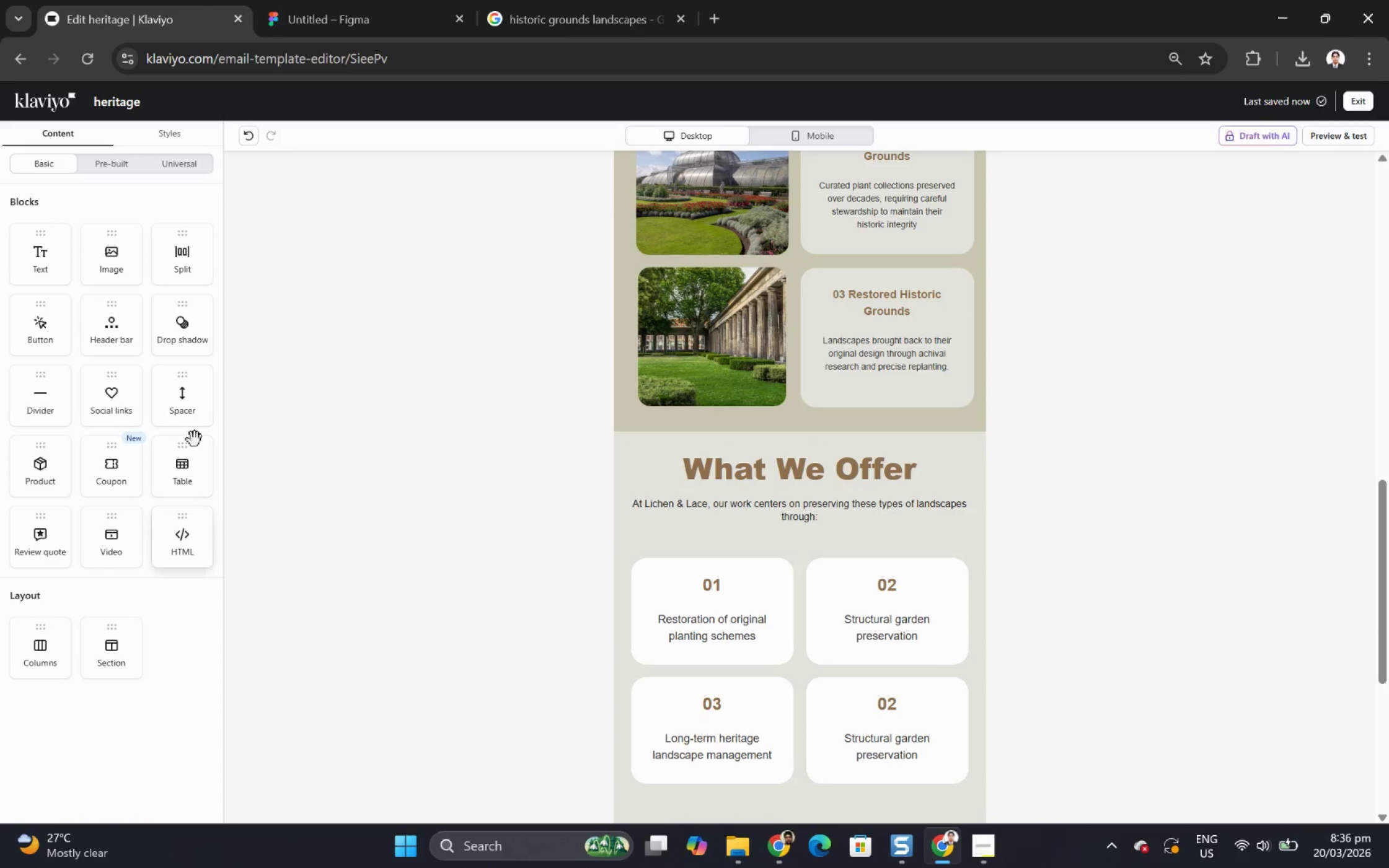 
left_click_drag(start_coordinate=[195, 405], to_coordinate=[800, 464])
 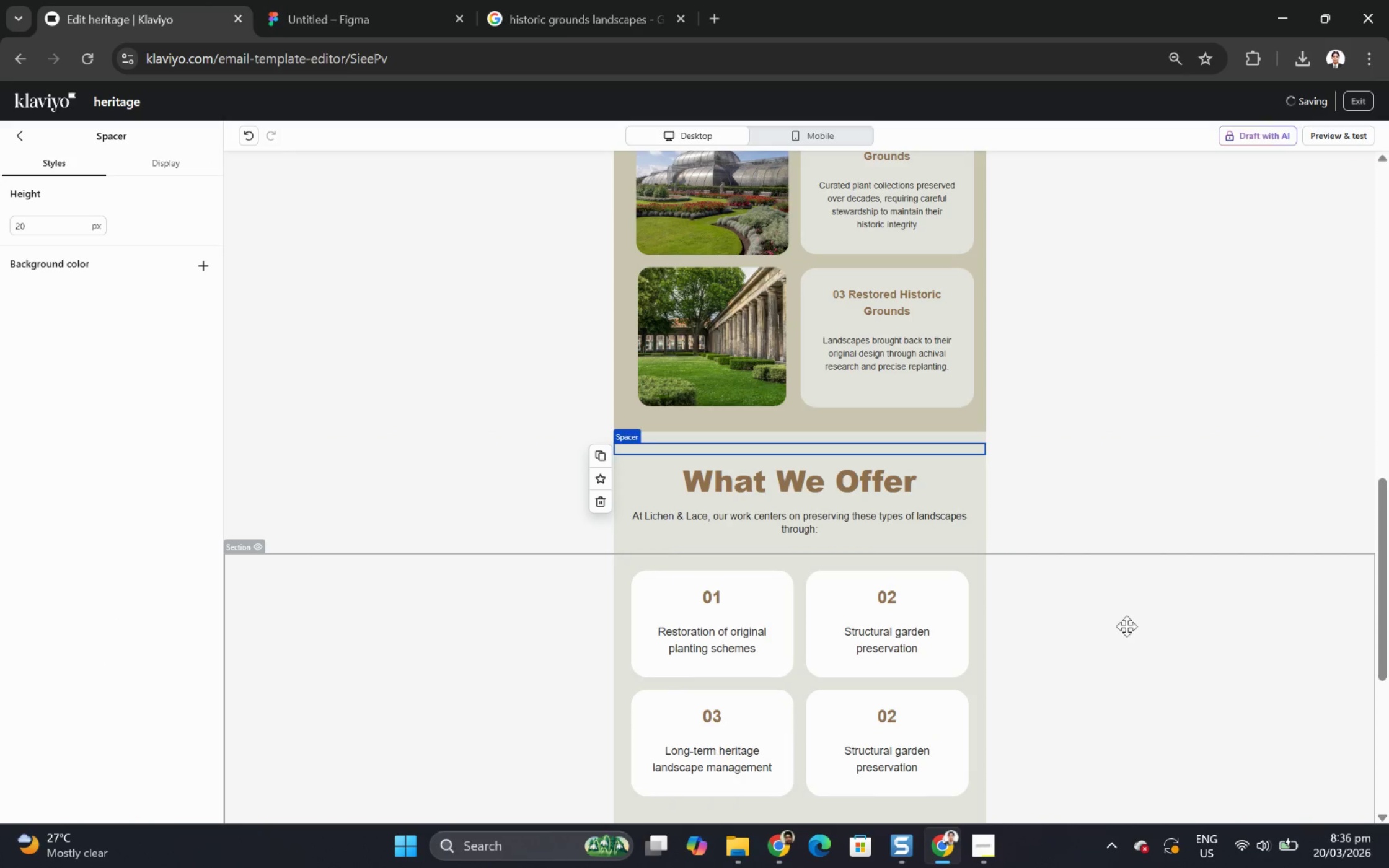 
left_click([1139, 626])
 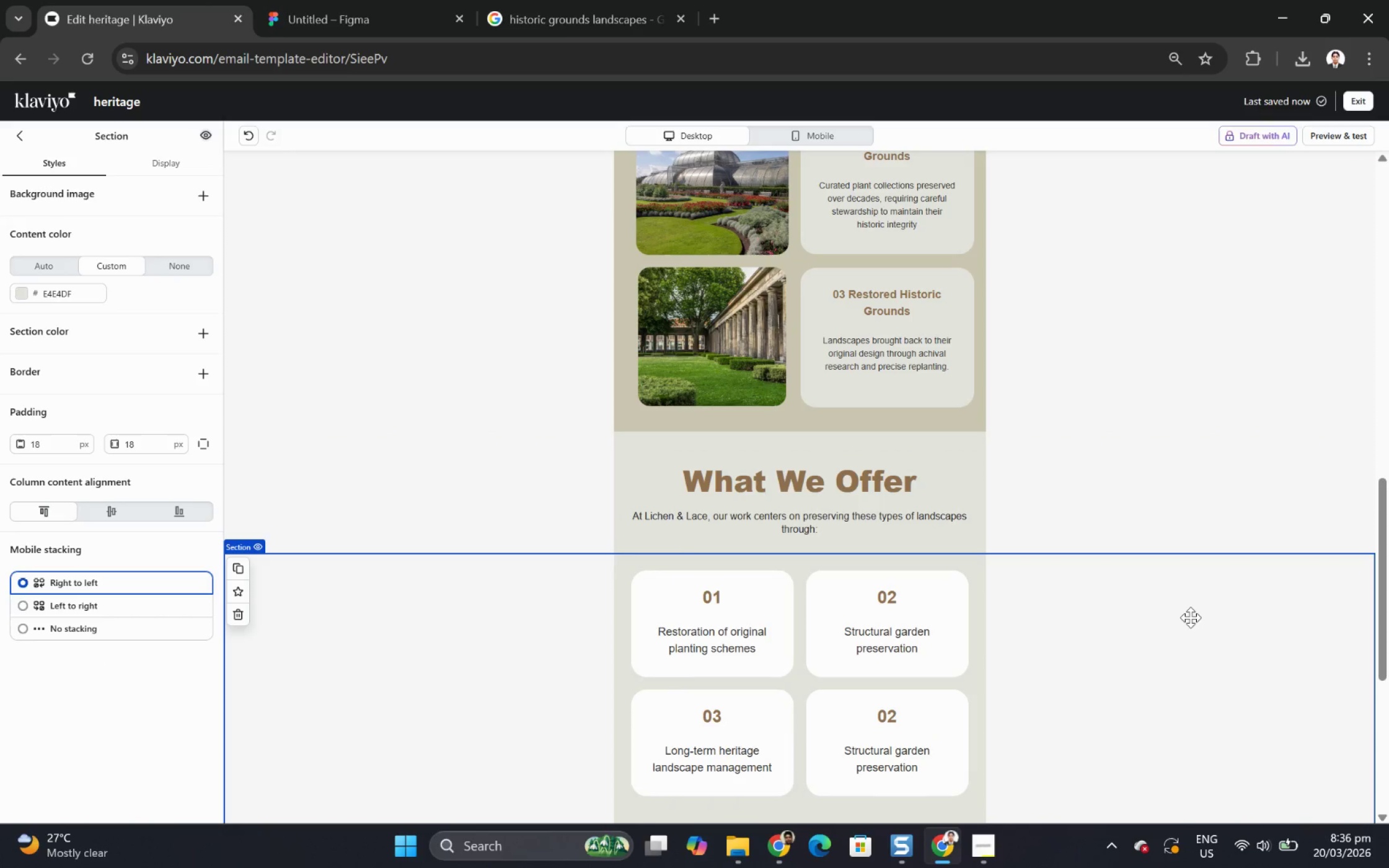 
scroll: coordinate [1190, 617], scroll_direction: down, amount: 1.0
 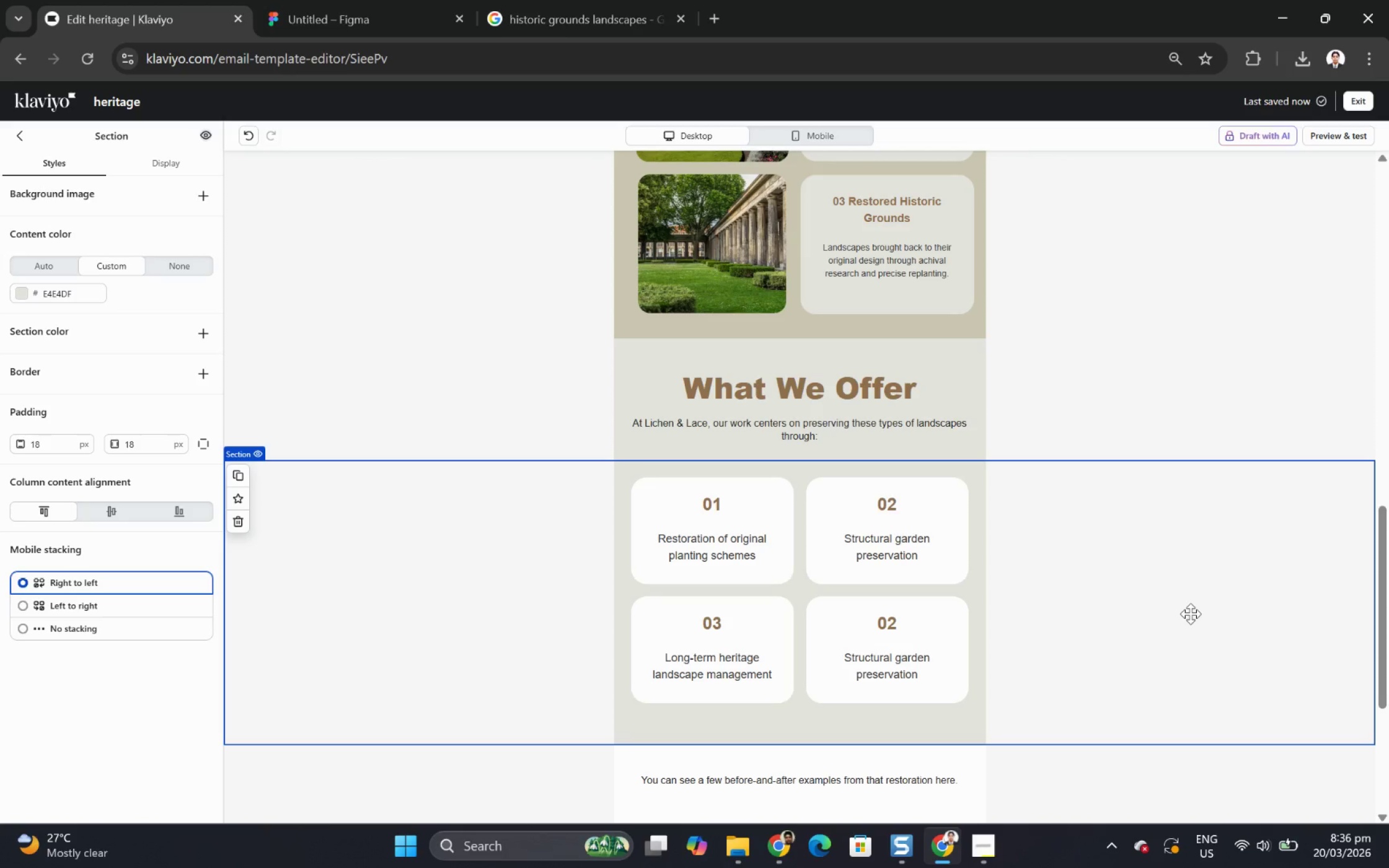 
scroll: coordinate [1180, 357], scroll_direction: up, amount: 6.0
 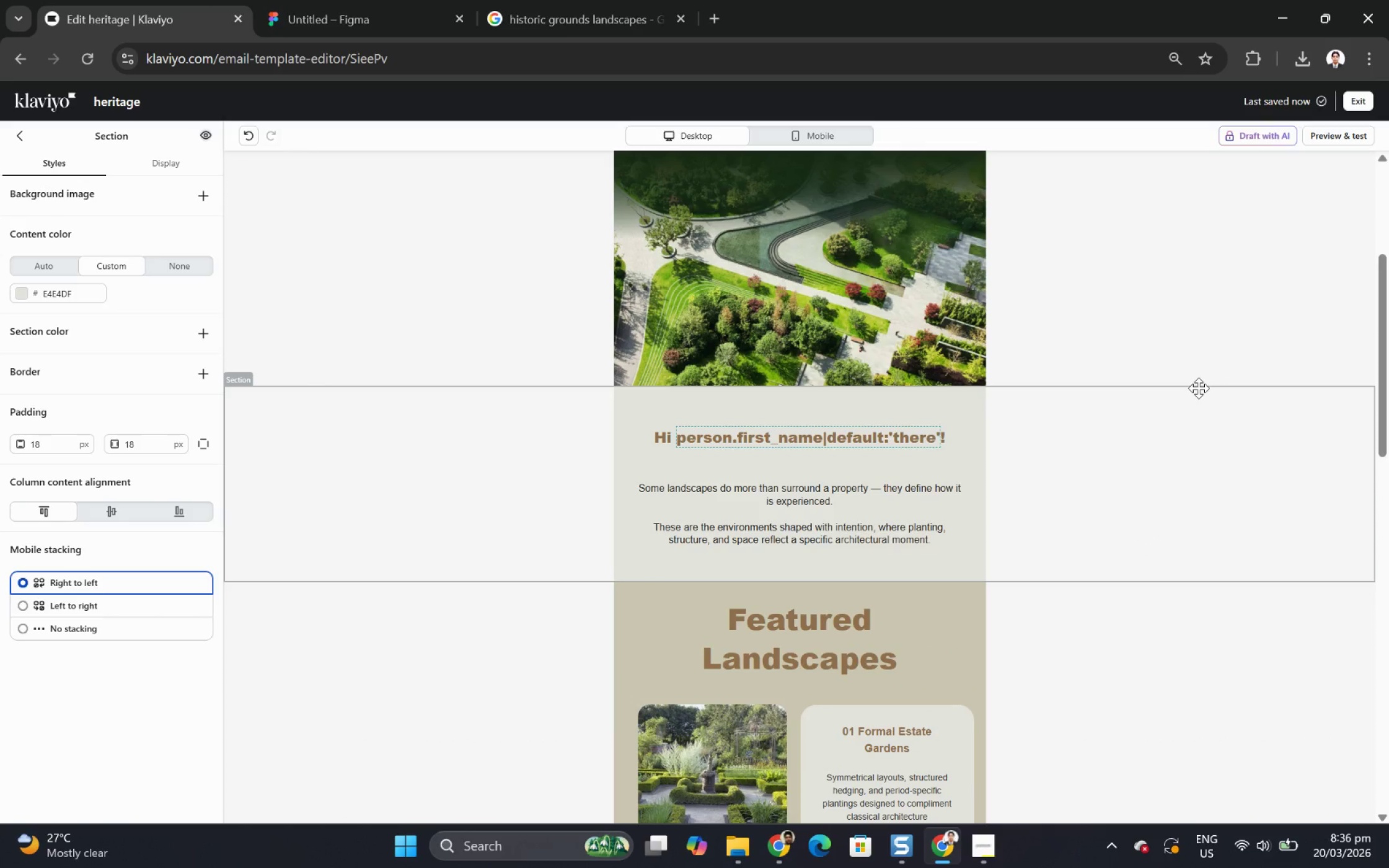 
scroll: coordinate [1198, 388], scroll_direction: down, amount: 6.0
 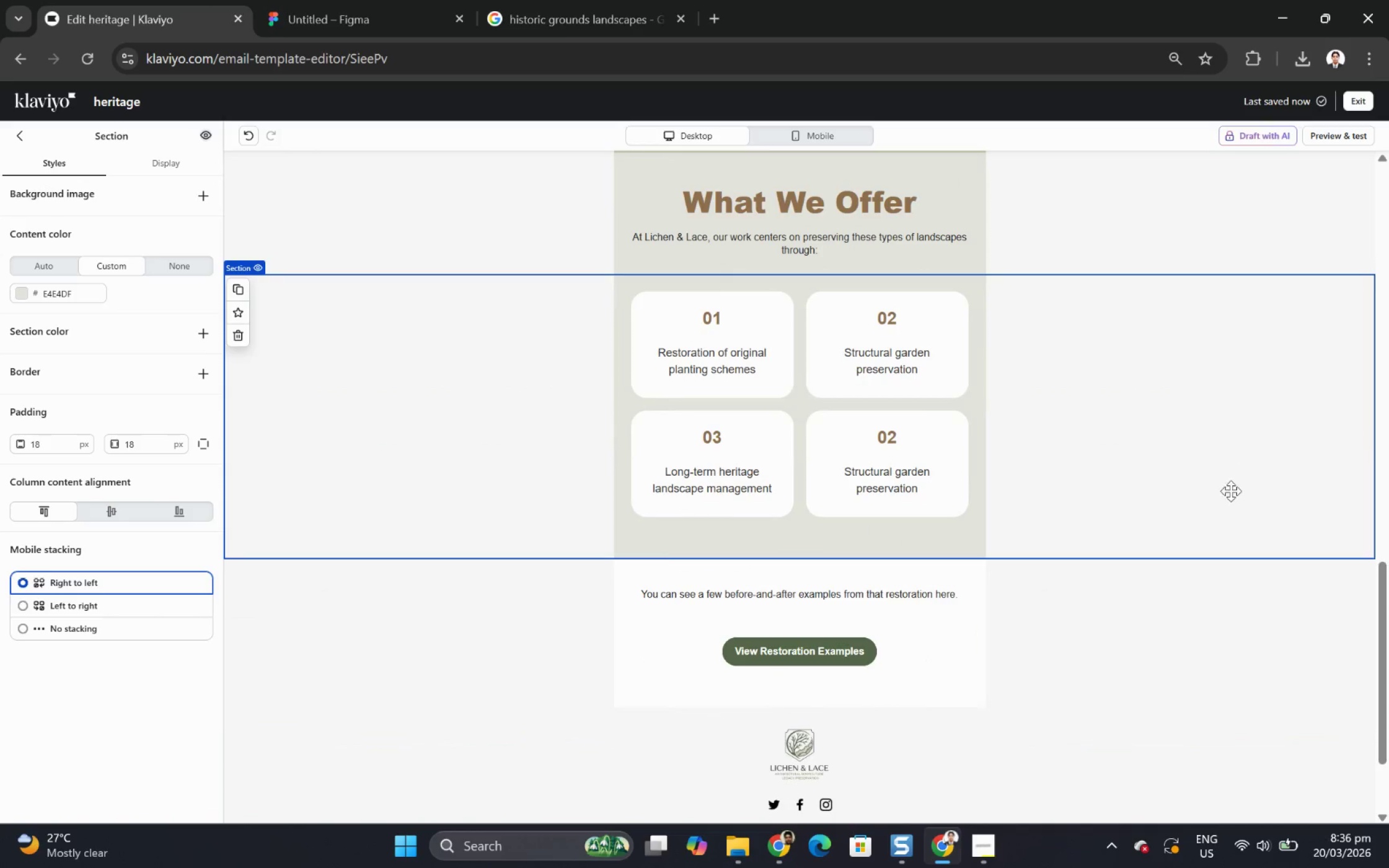 
scroll: coordinate [1206, 412], scroll_direction: up, amount: 11.0
 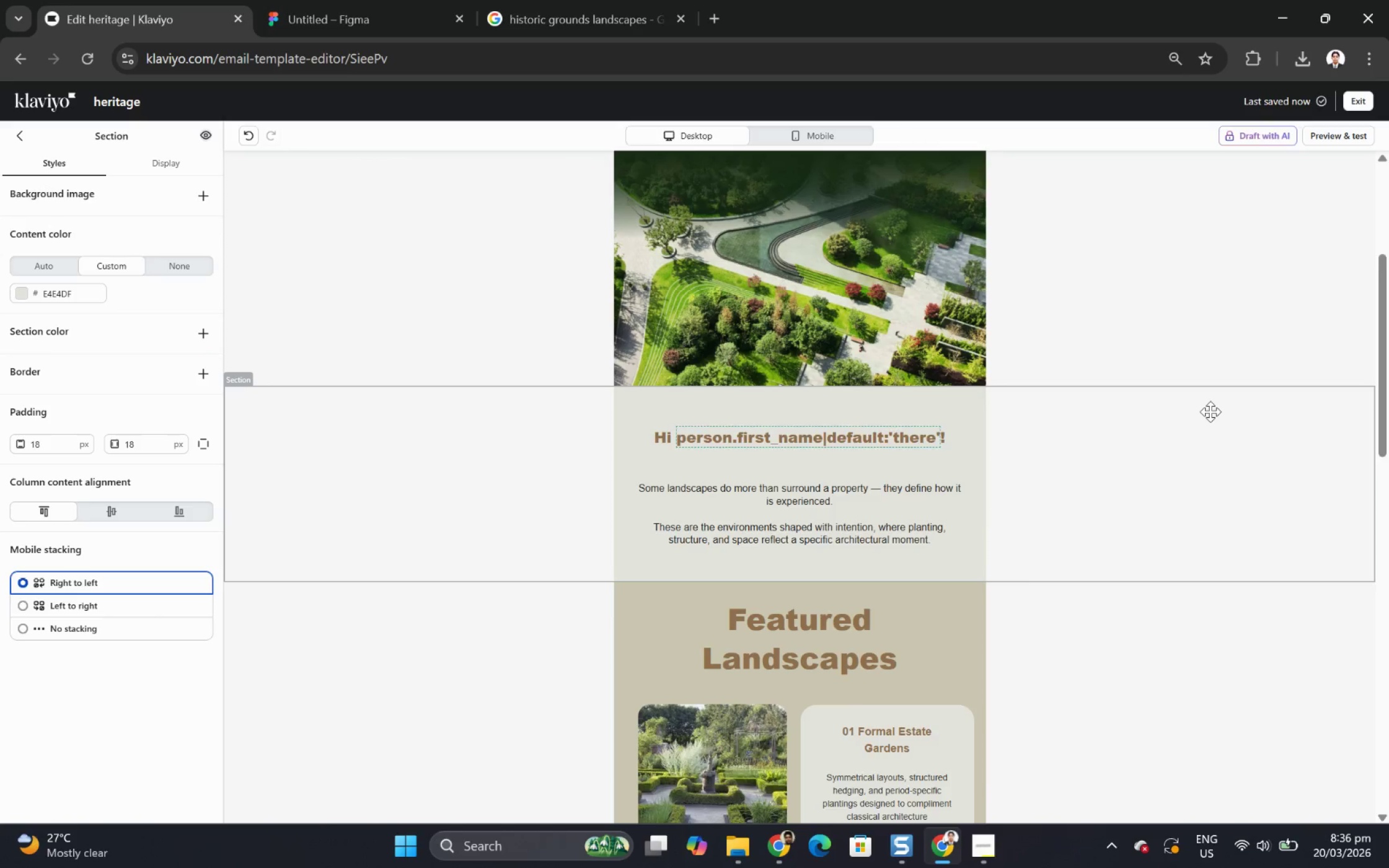 
scroll: coordinate [1210, 411], scroll_direction: down, amount: 7.0
 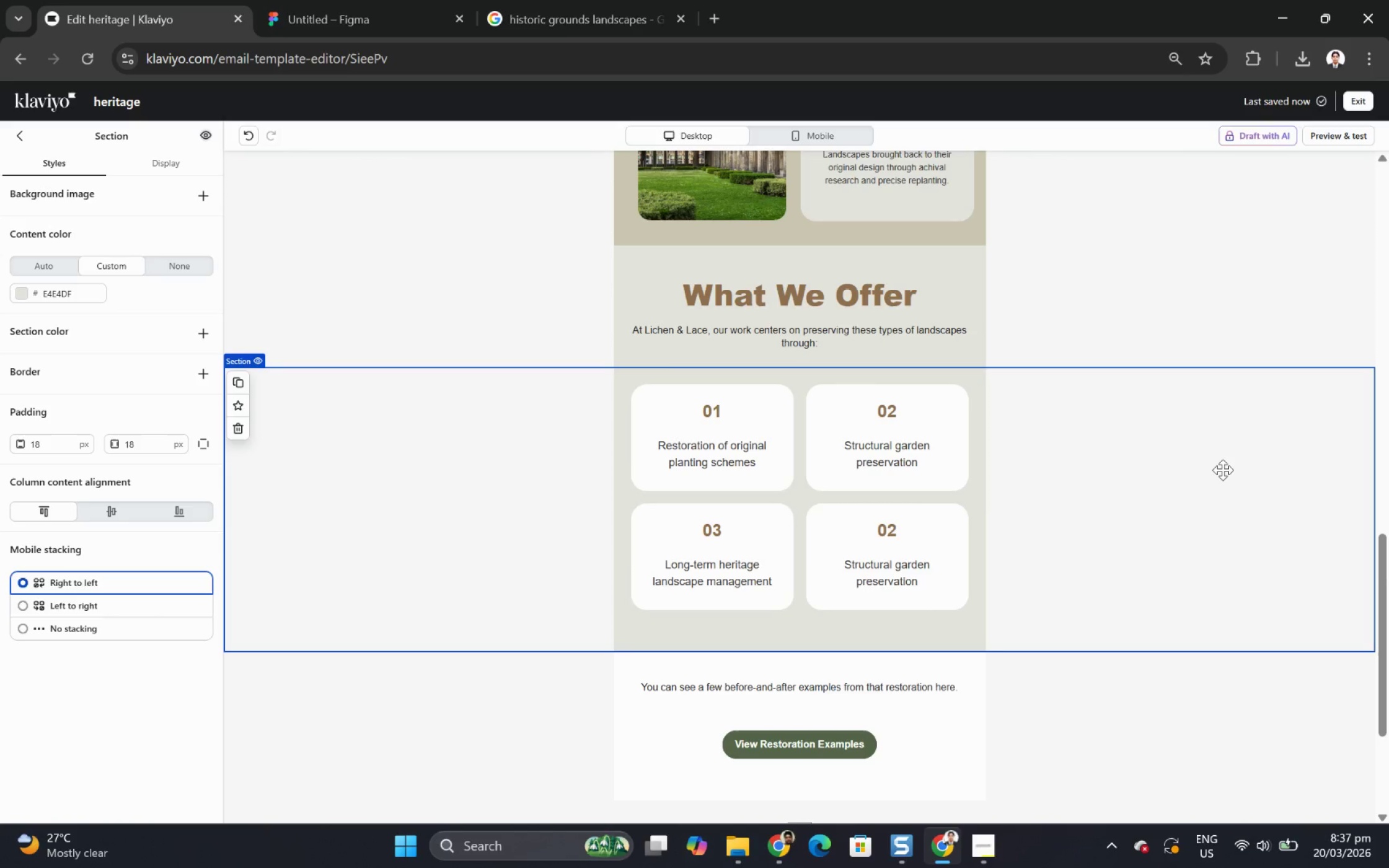 
wait(63.78)
 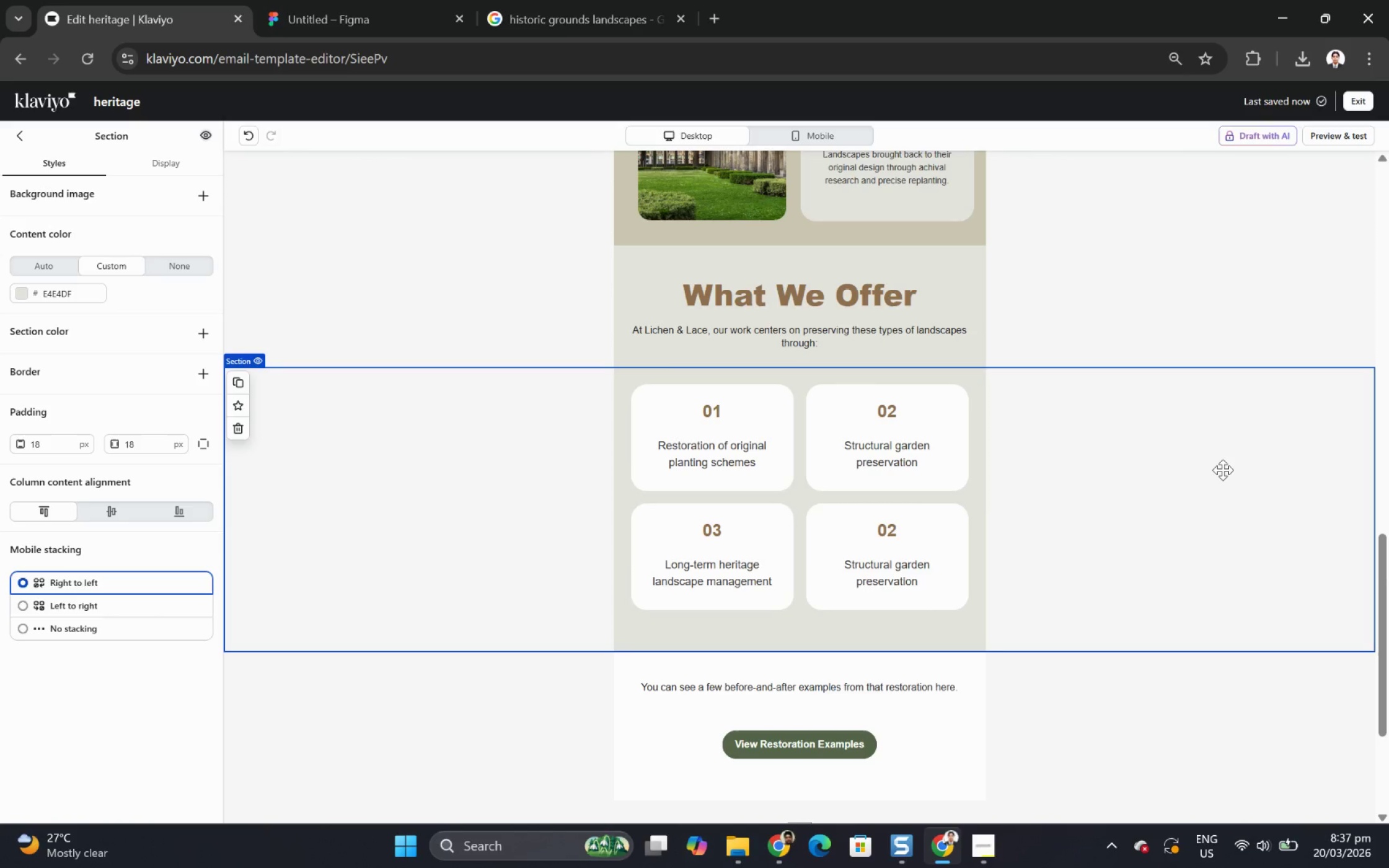 
mouse_move([983, 882])
 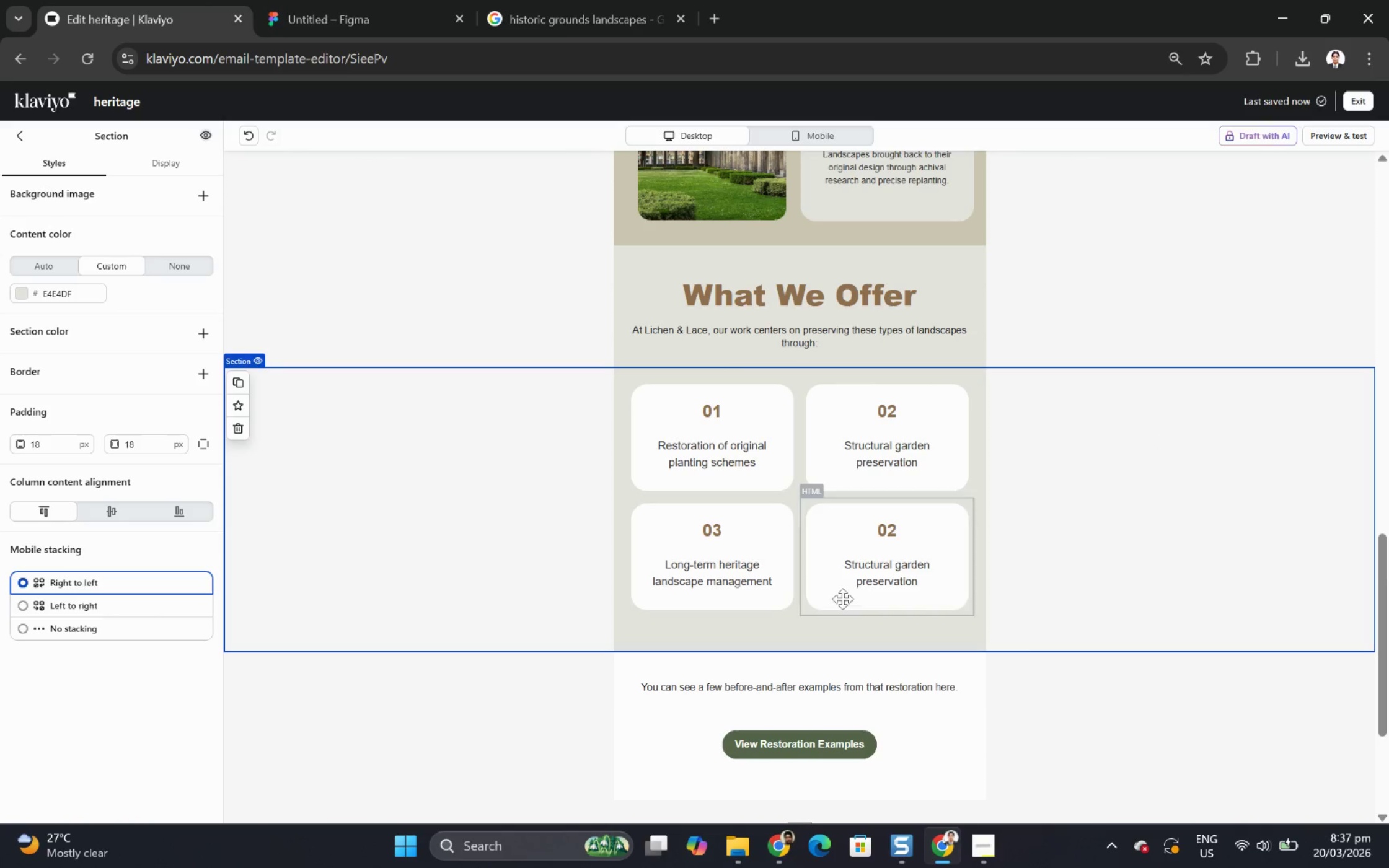 
left_click([868, 548])
 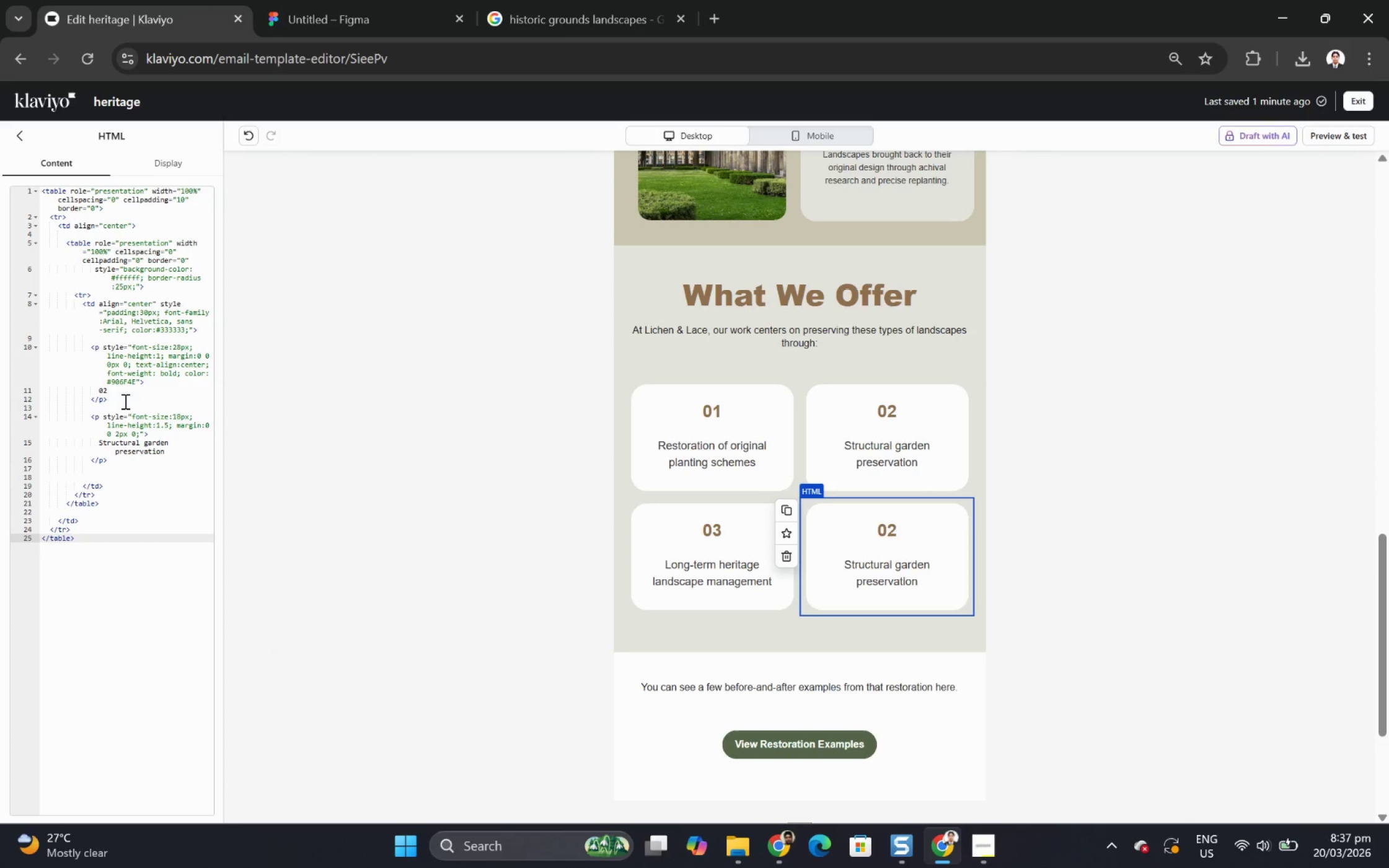 
left_click([111, 388])
 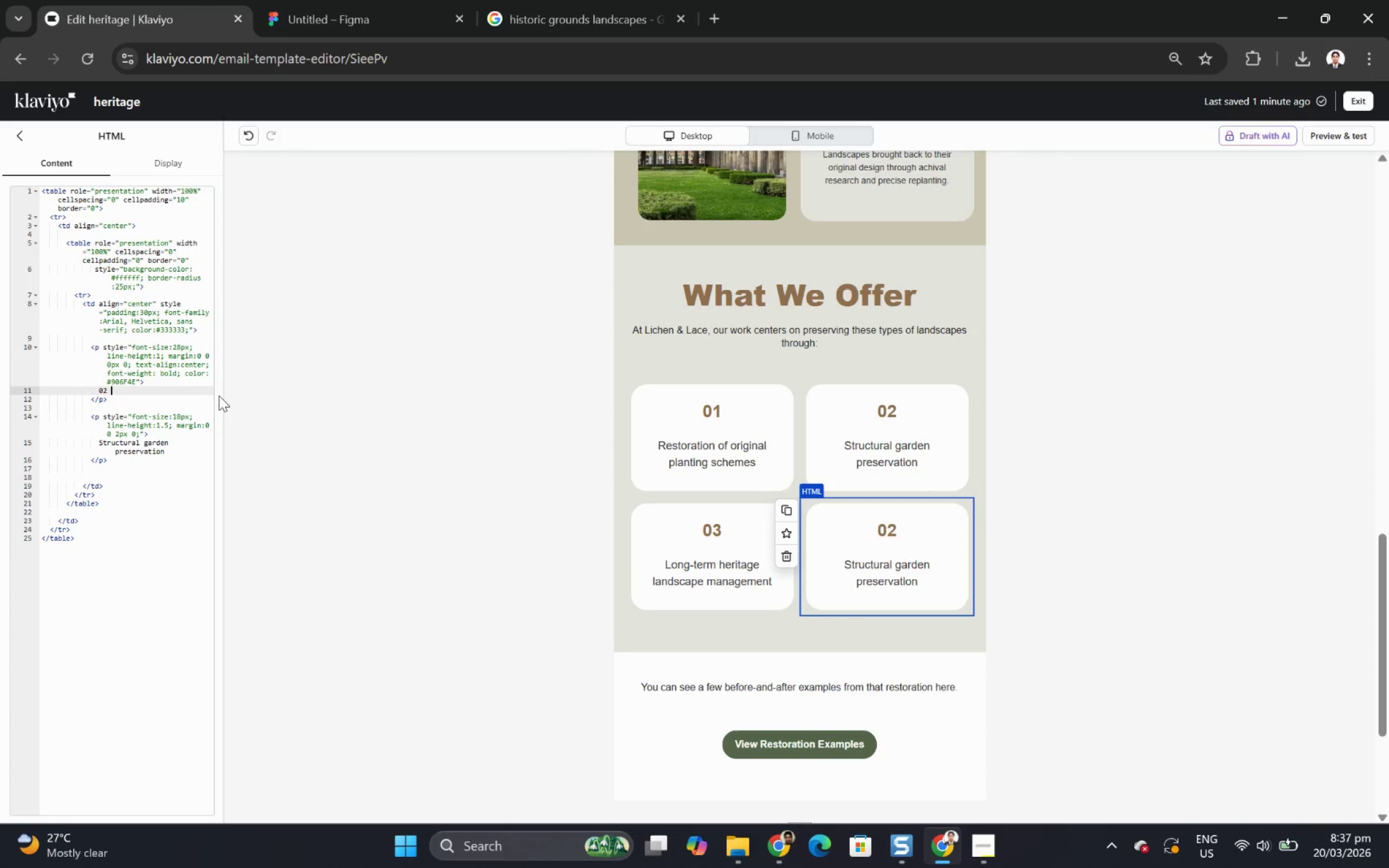 
key(ArrowLeft)
 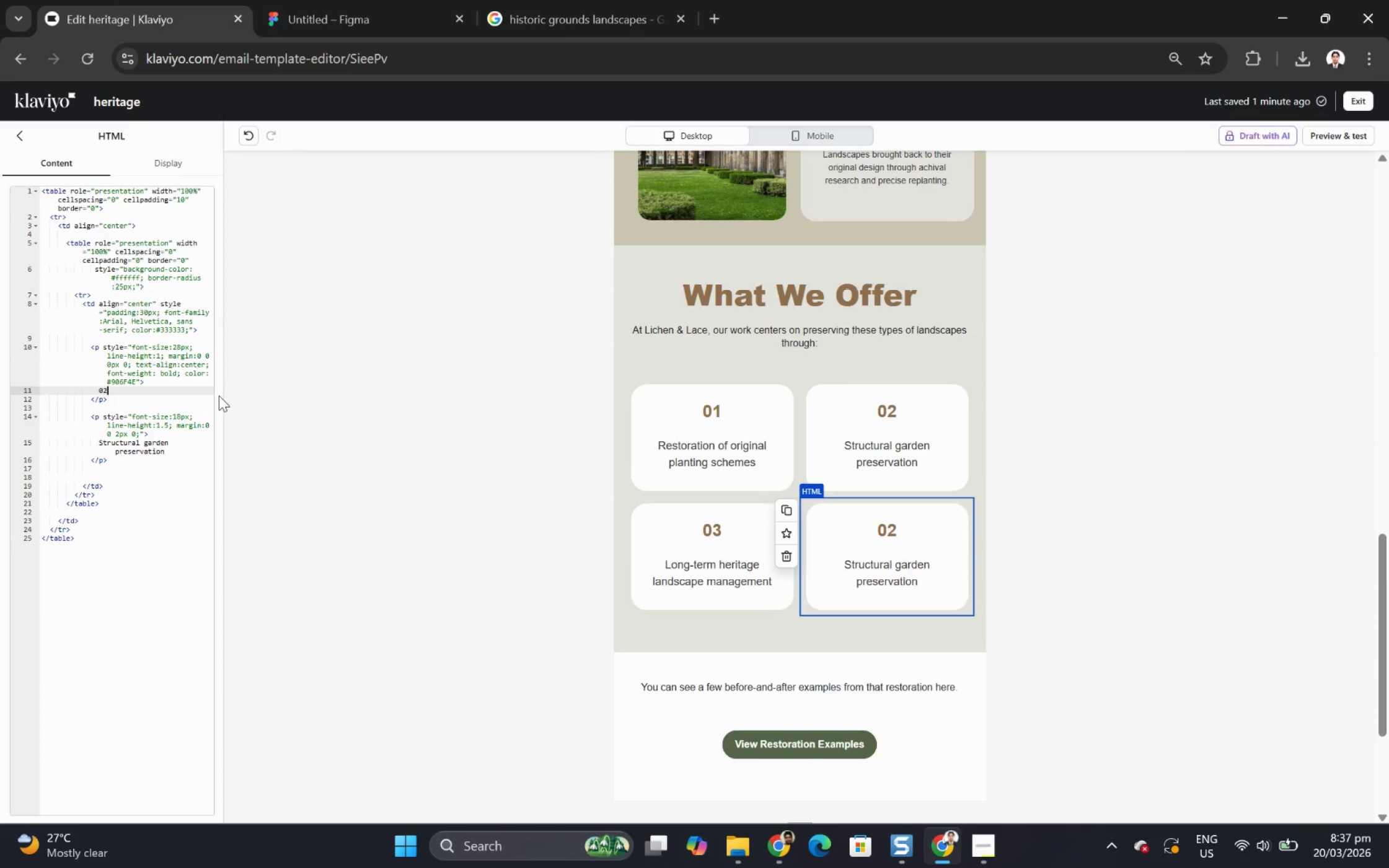 
key(Backspace)
 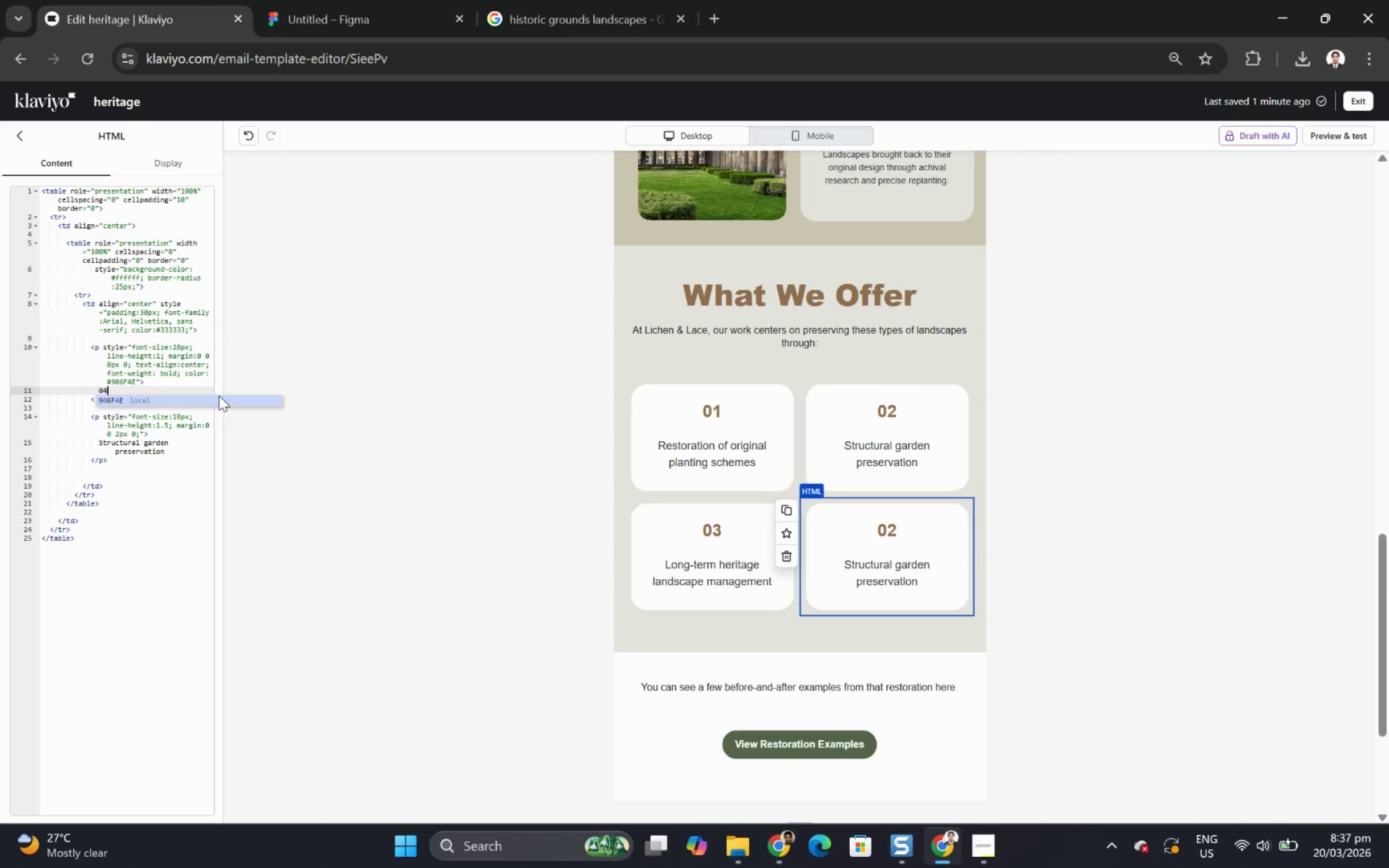 
key(4)
 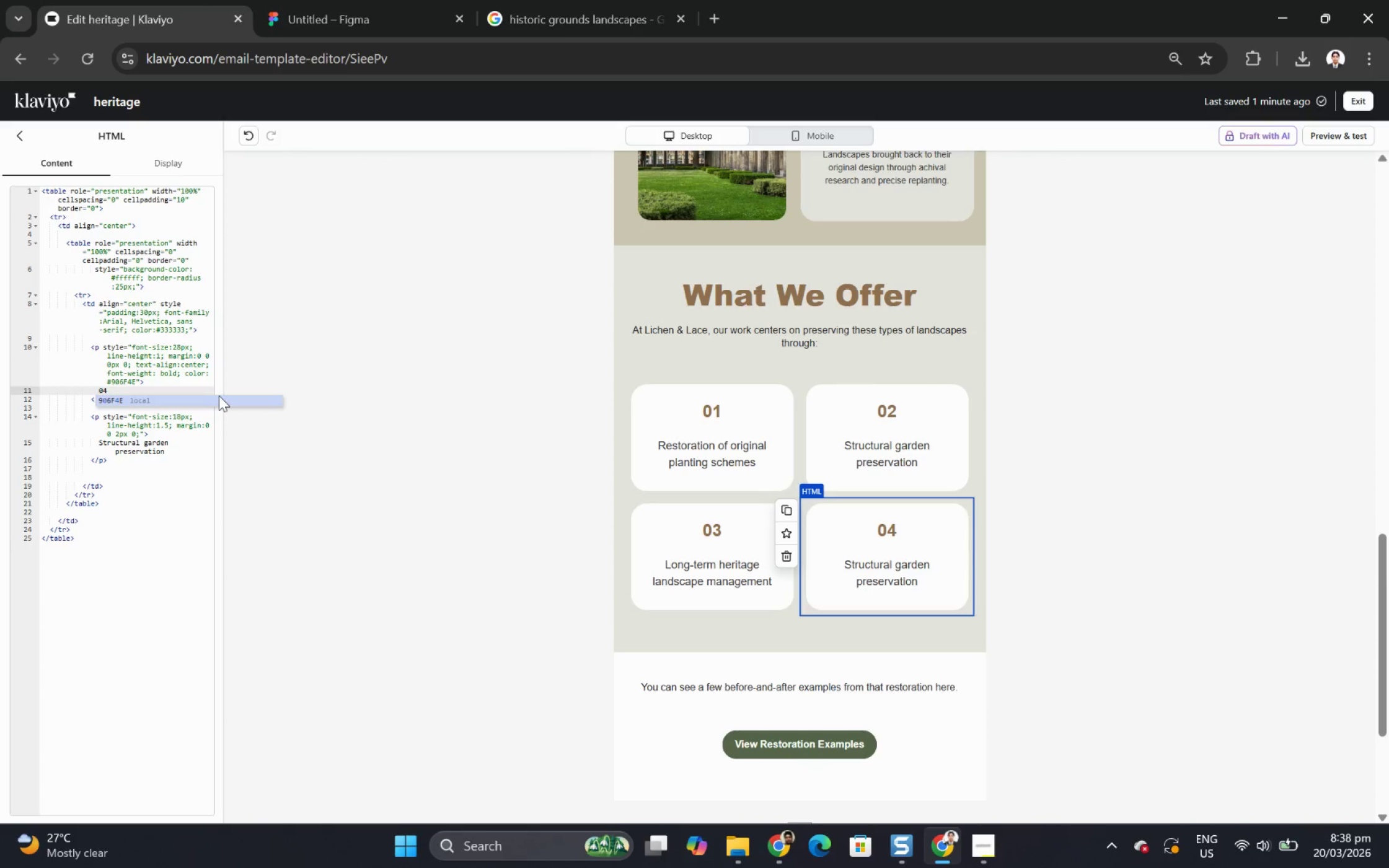 
wait(33.84)
 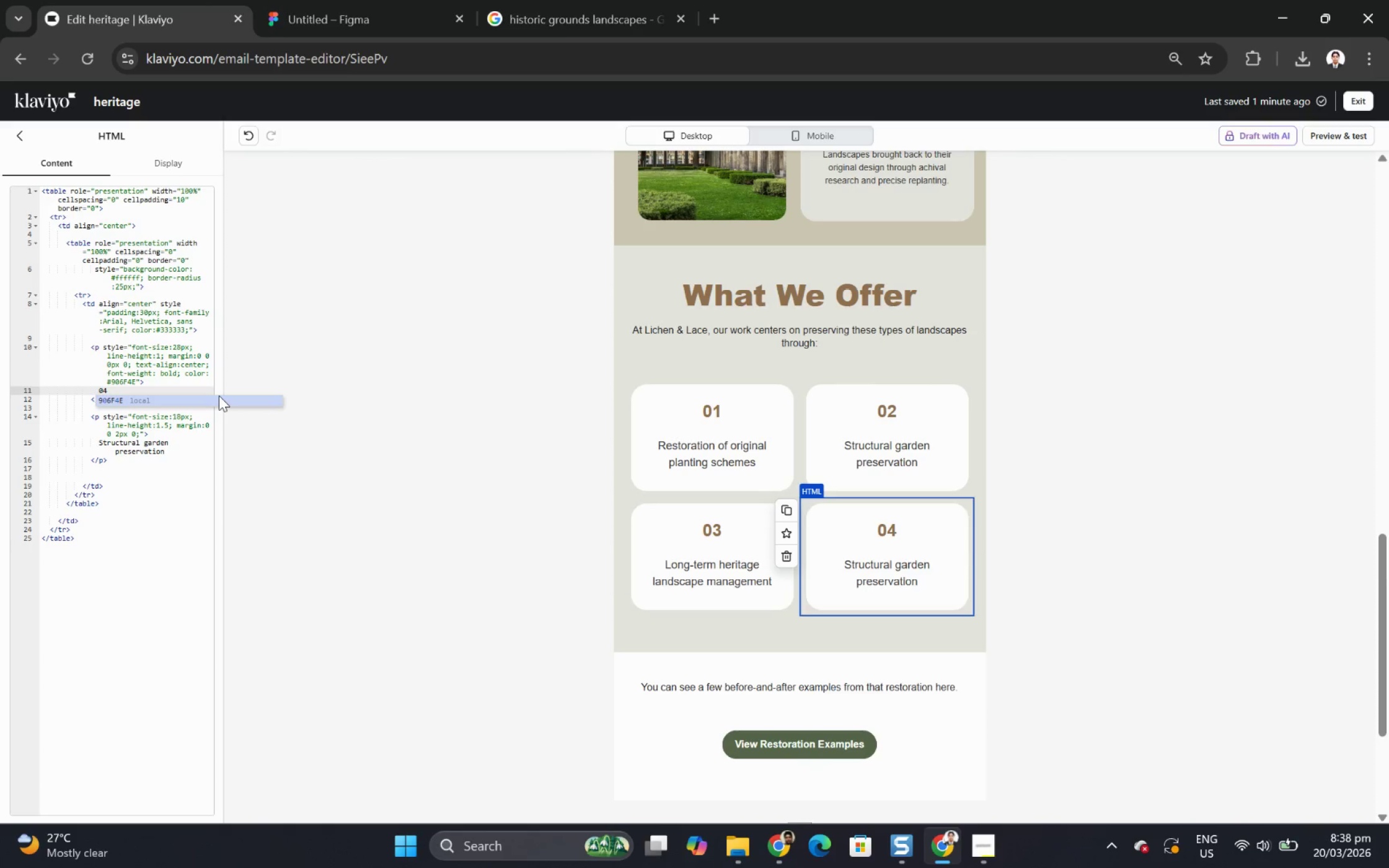 
left_click([880, 455])
 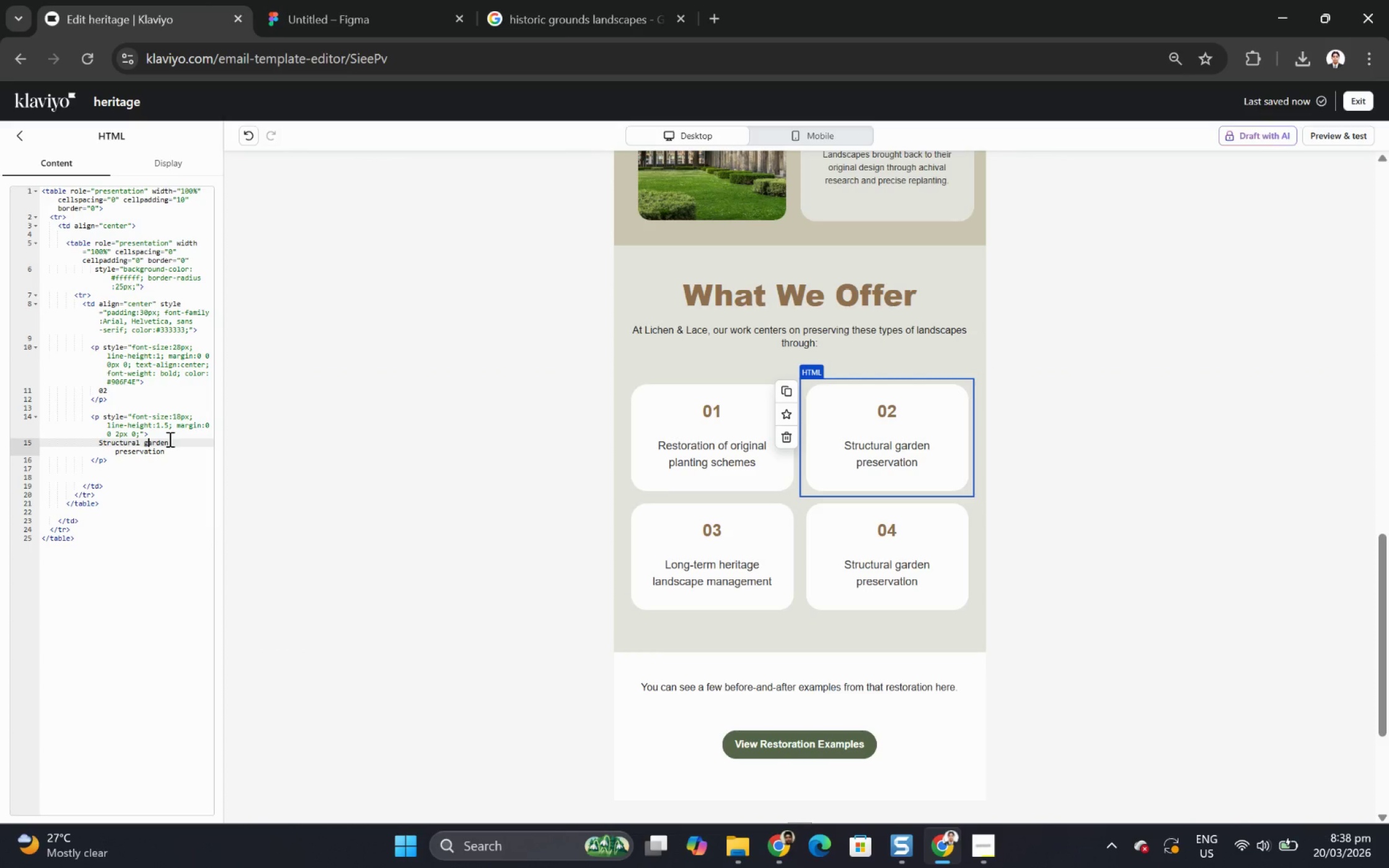 
key(Backspace)
 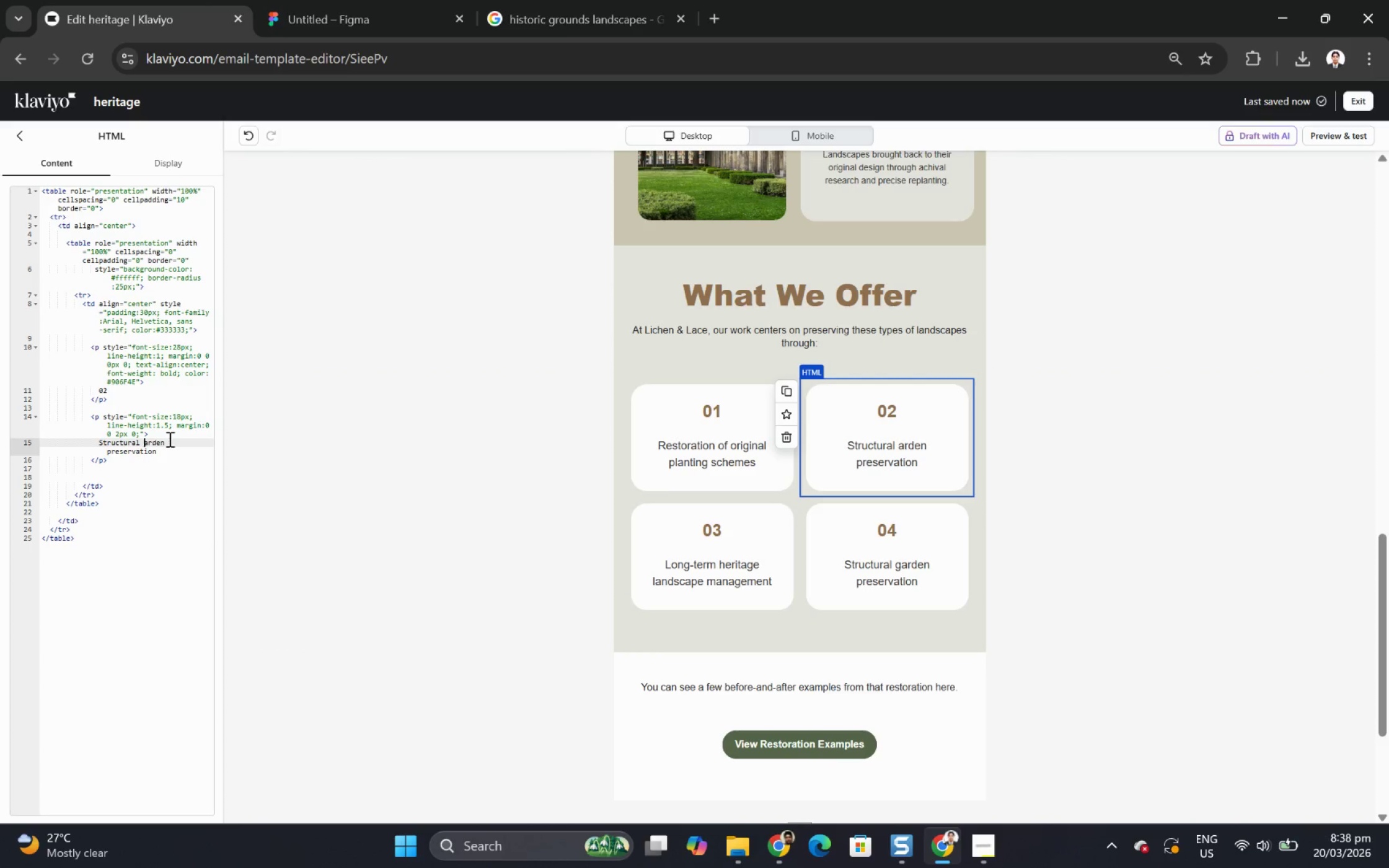 
key(Shift+G)
 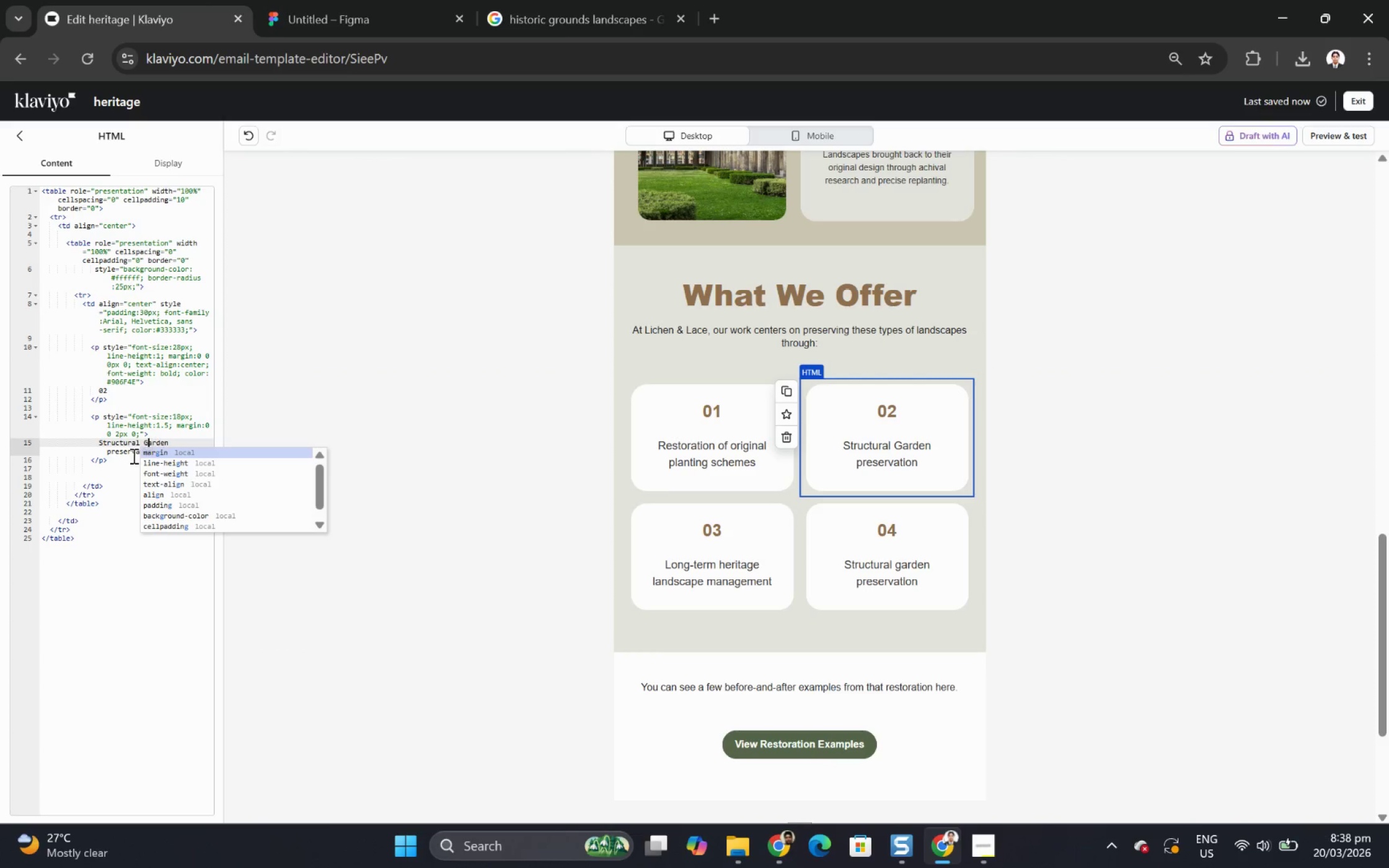 
left_click([109, 456])
 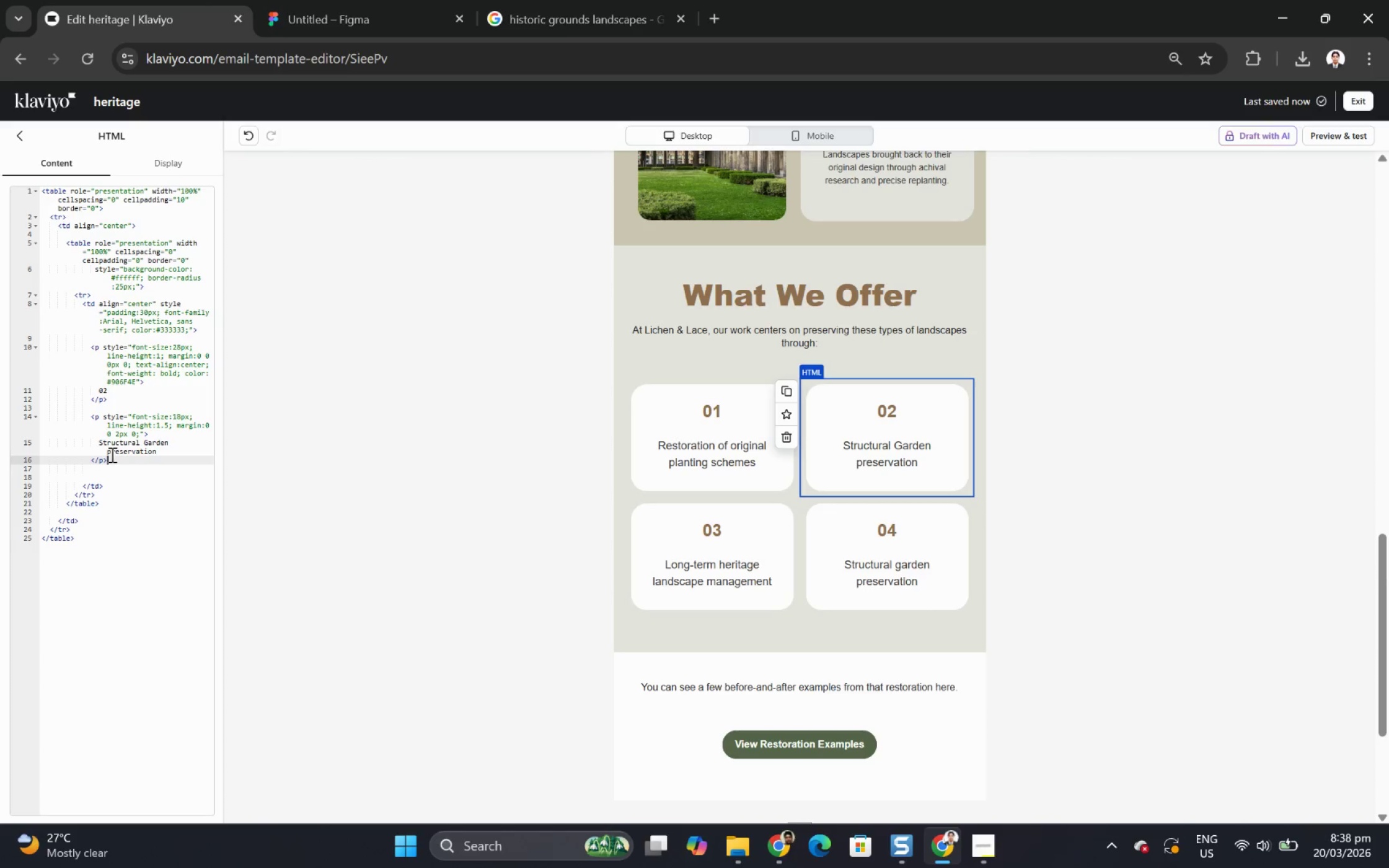 
left_click([111, 454])
 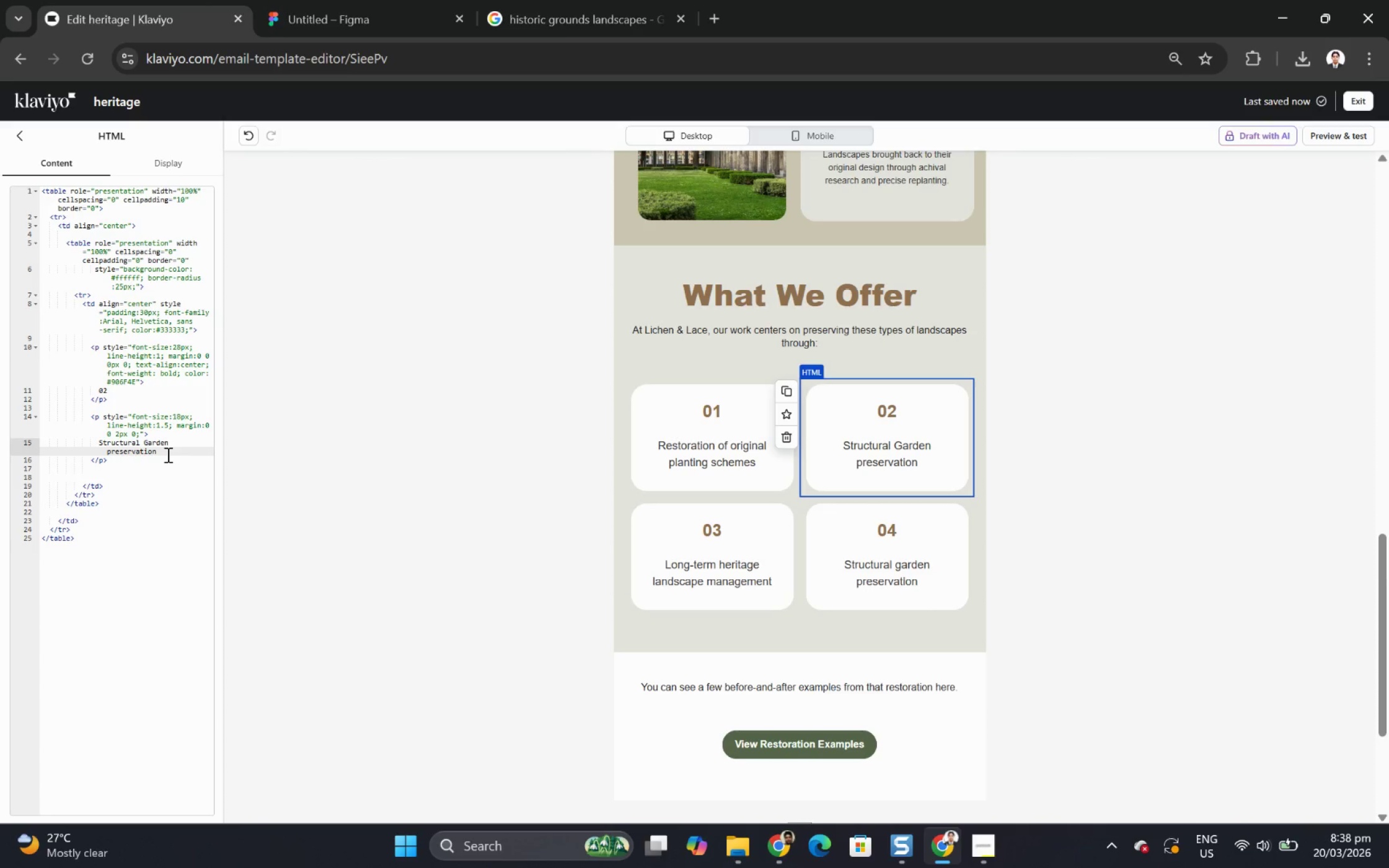 
key(Backspace)
 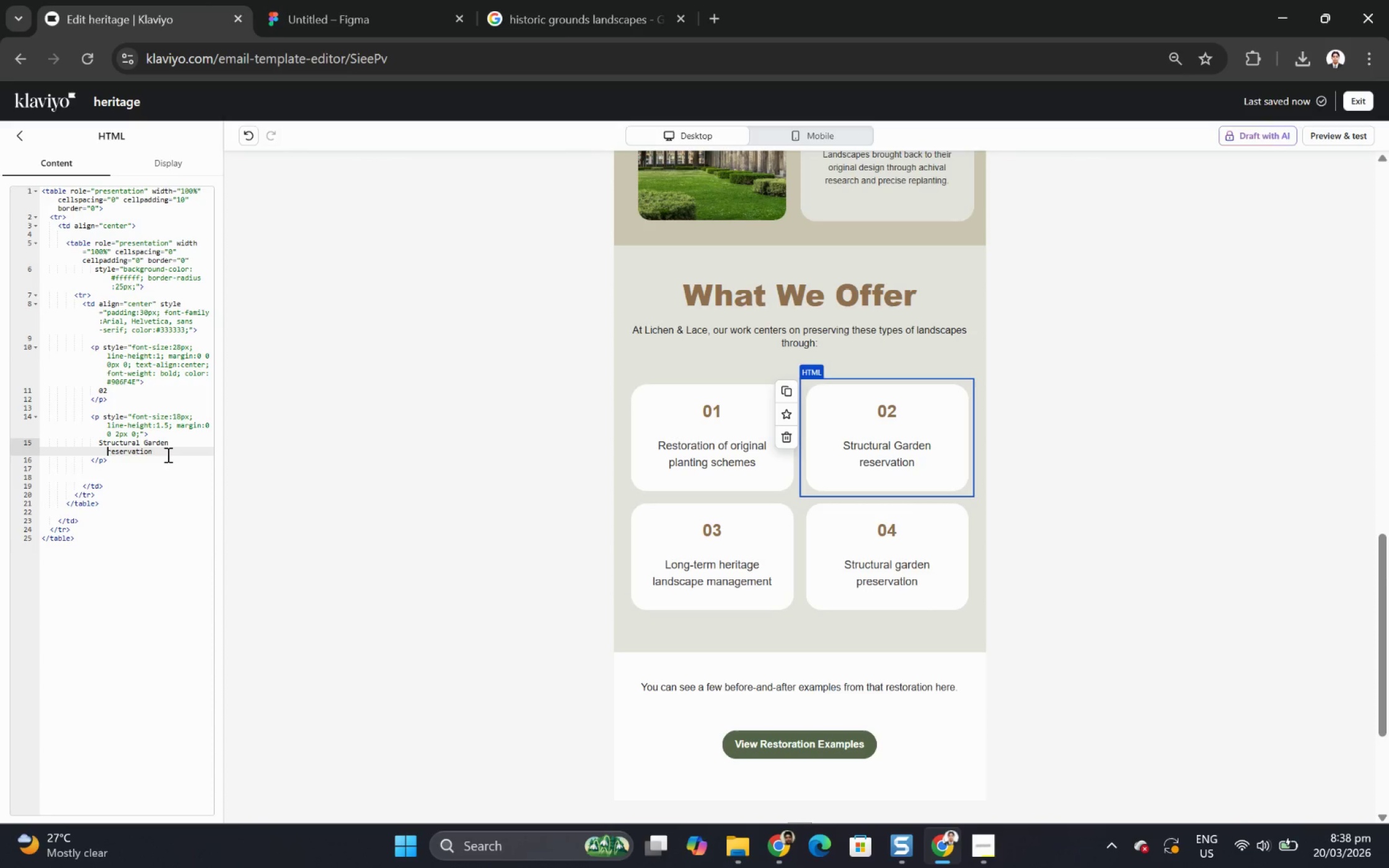 
key(Shift+P)
 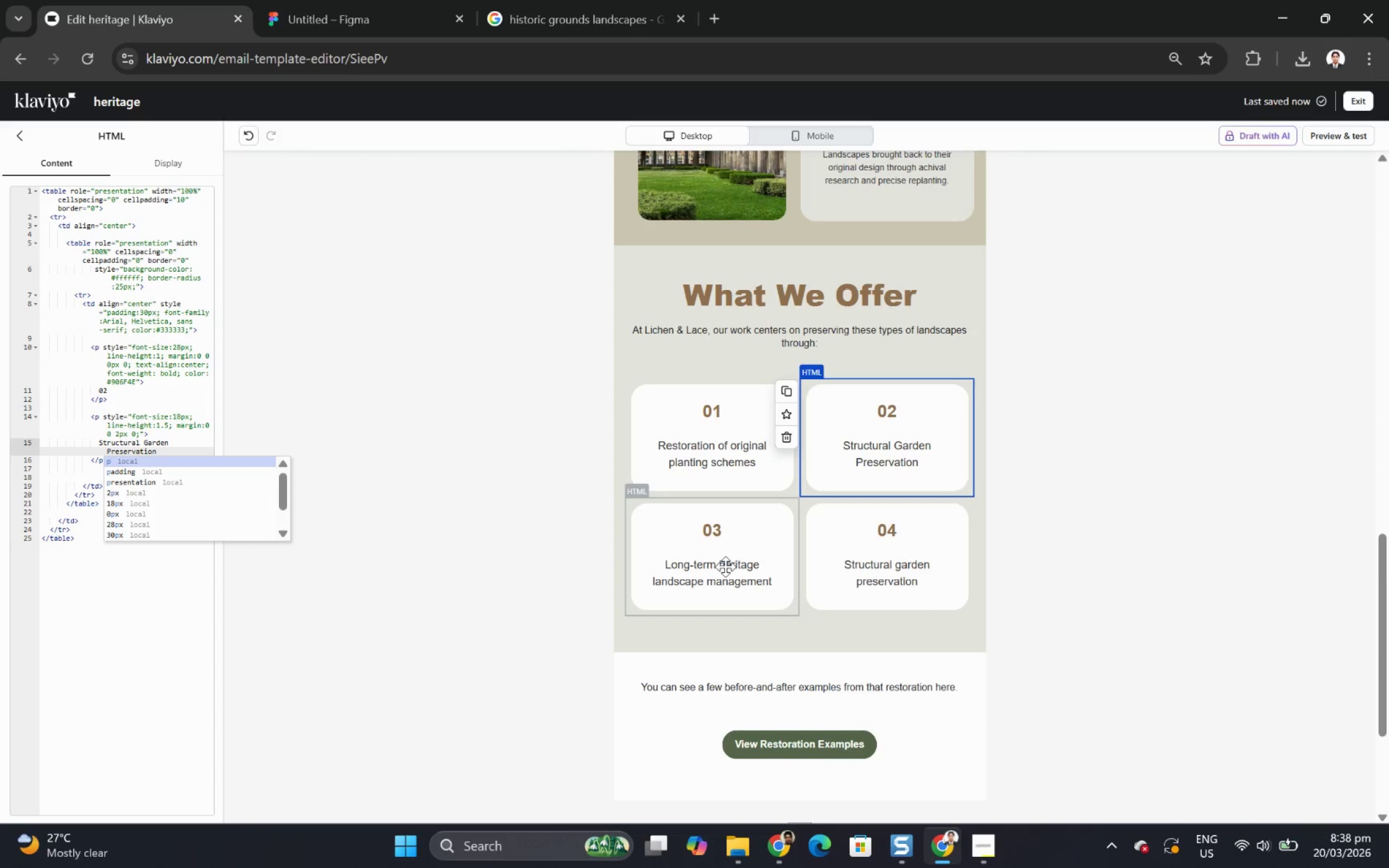 
wait(9.8)
 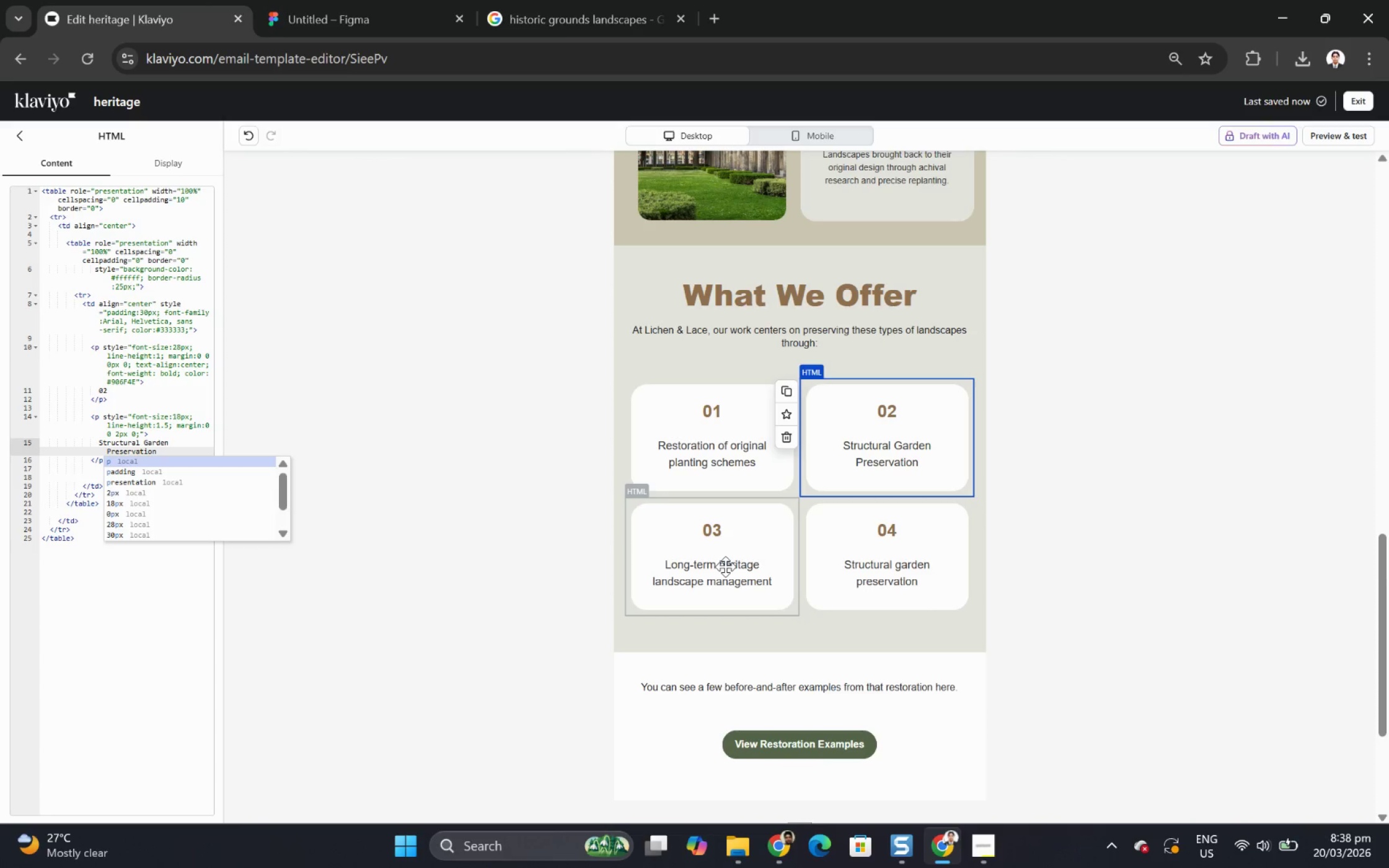 
left_click([733, 446])
 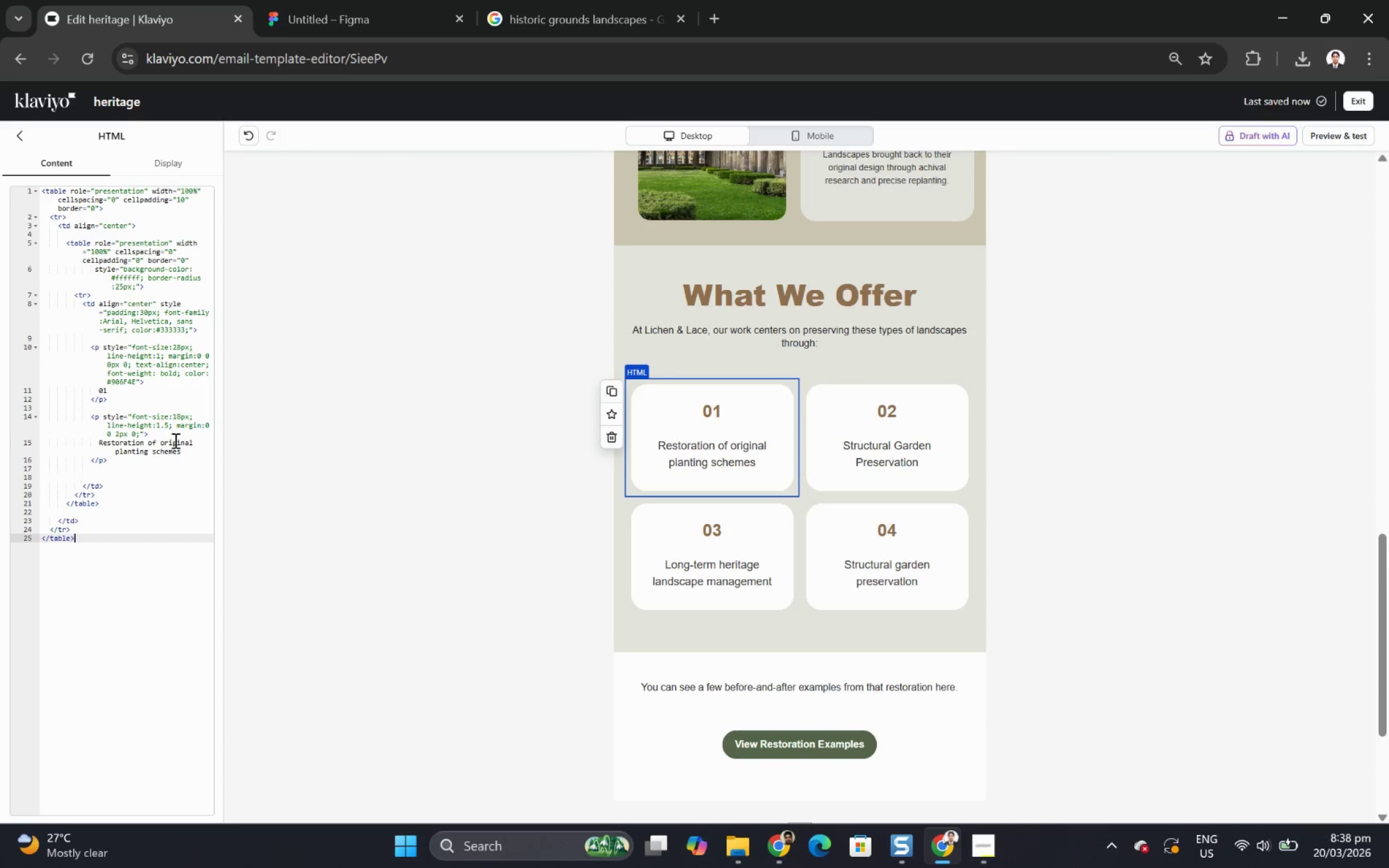 
left_click([162, 444])
 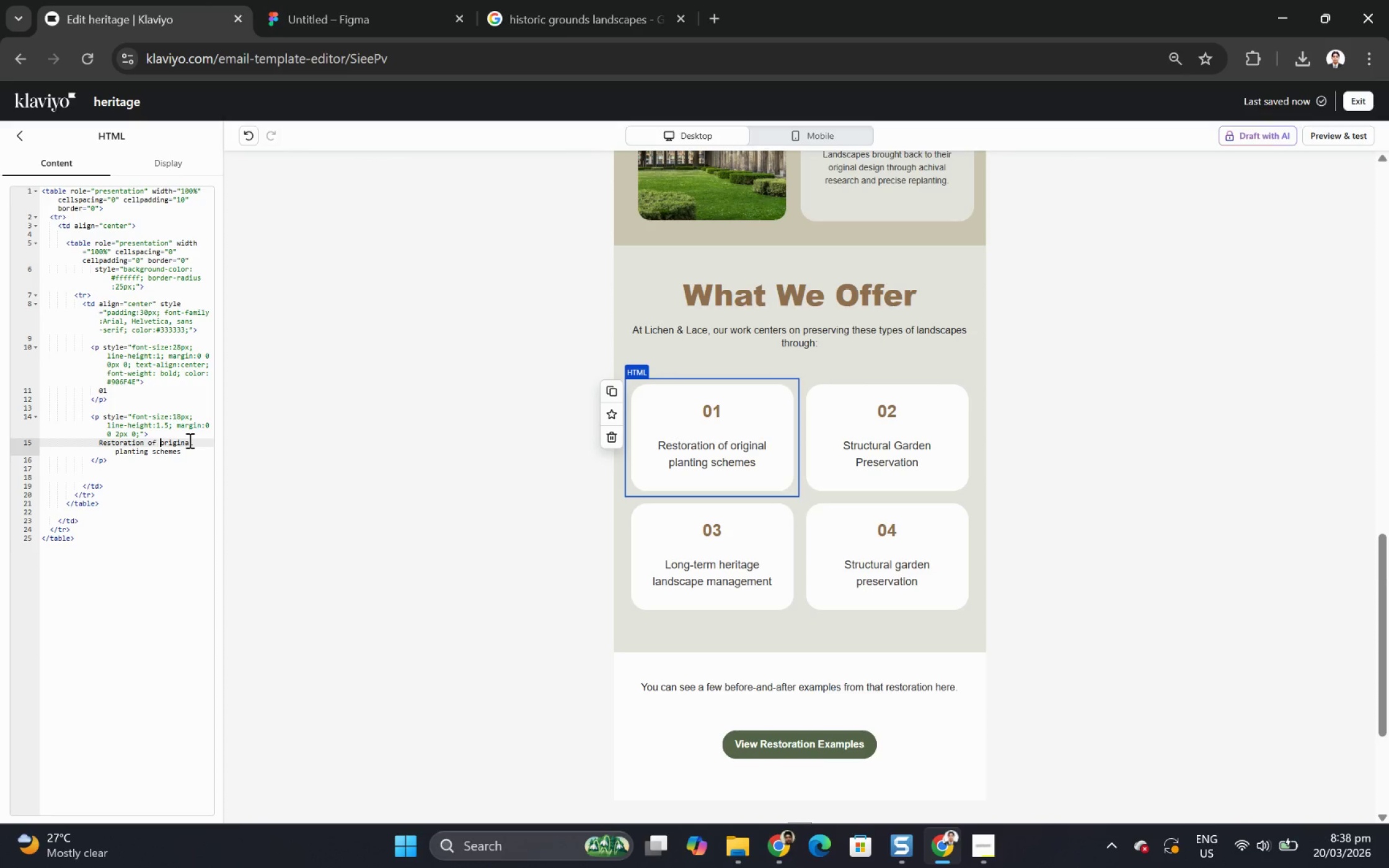 
key(ArrowRight)
 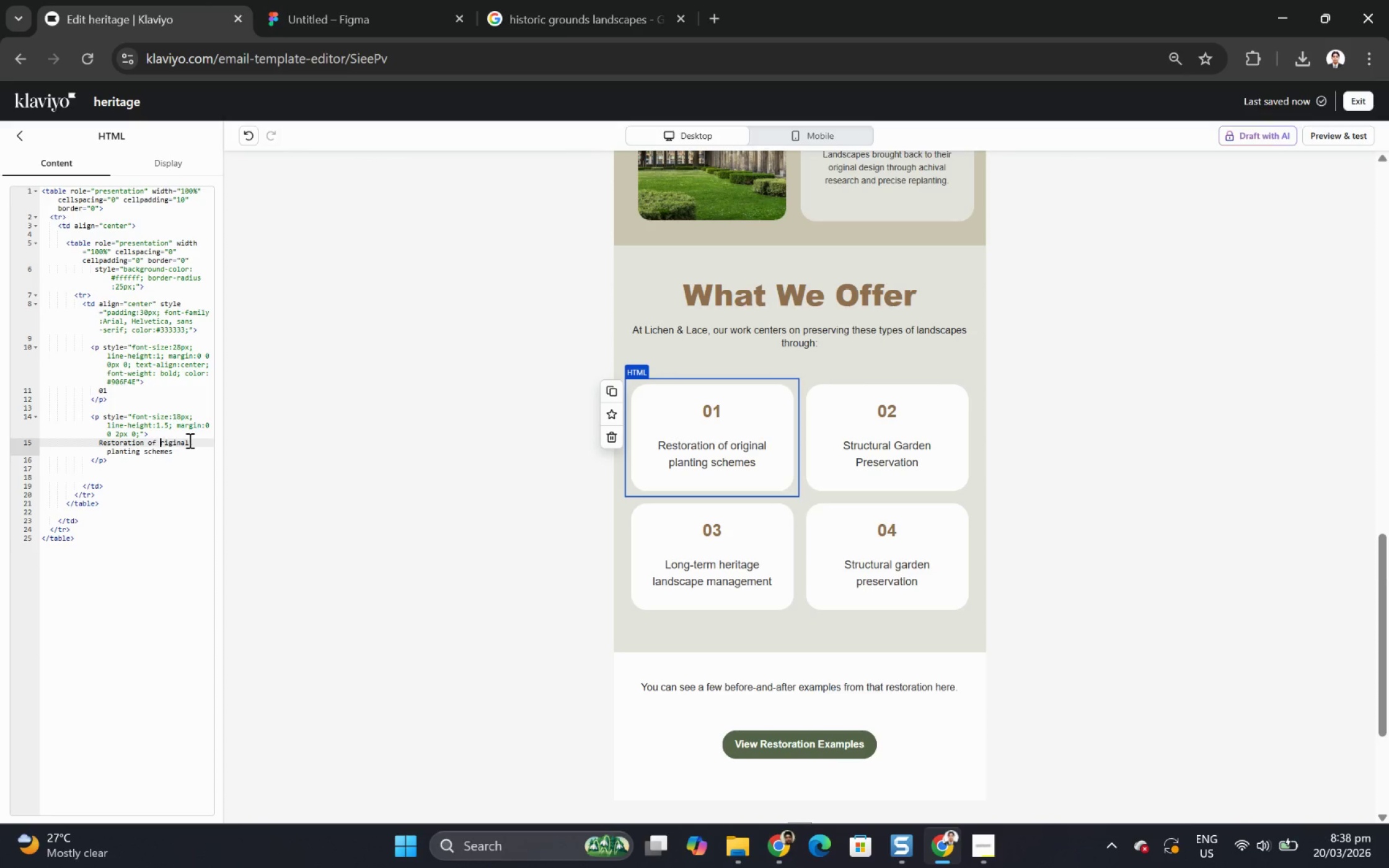 
key(Backspace)
 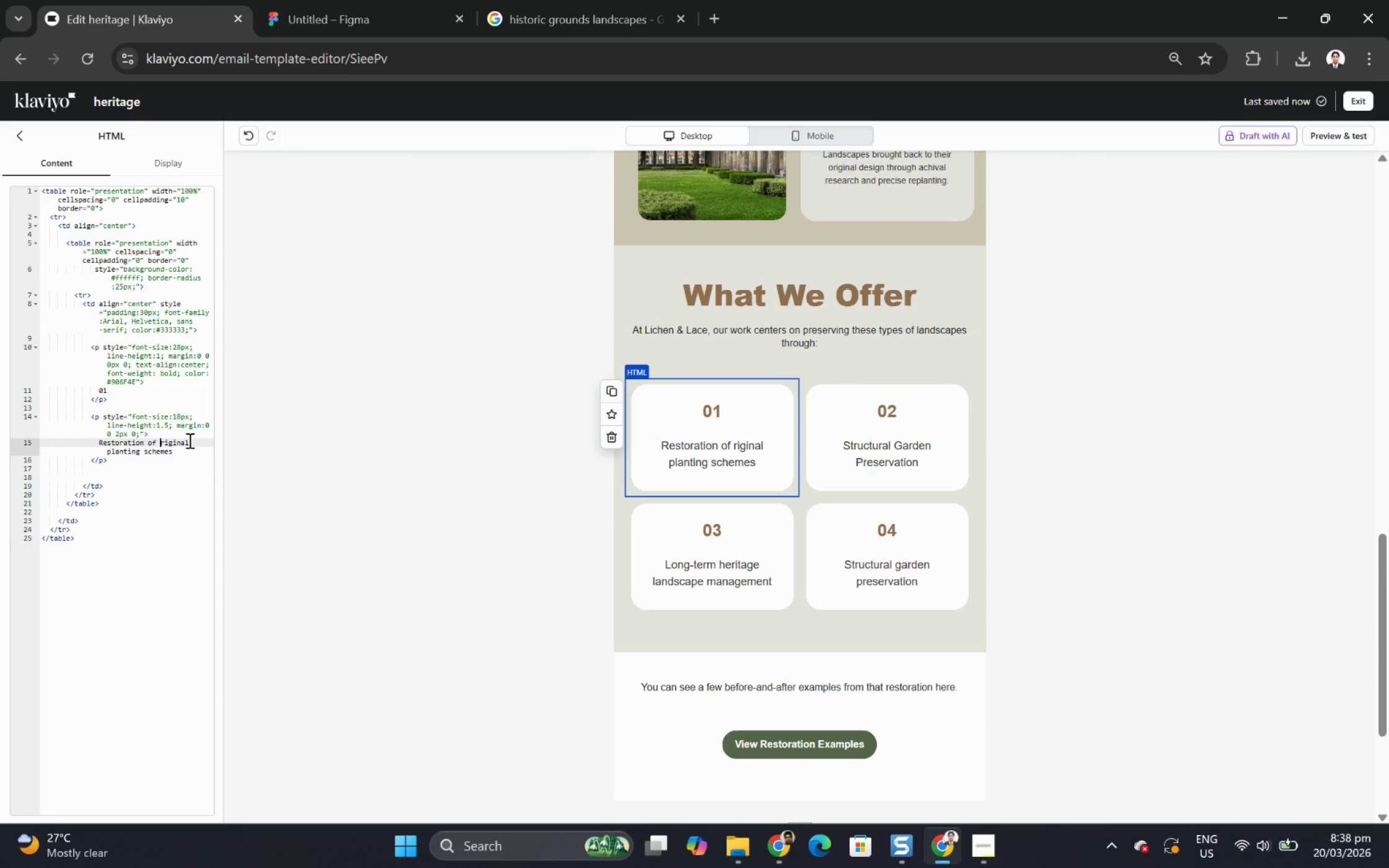 
key(Shift+ShiftLeft)
 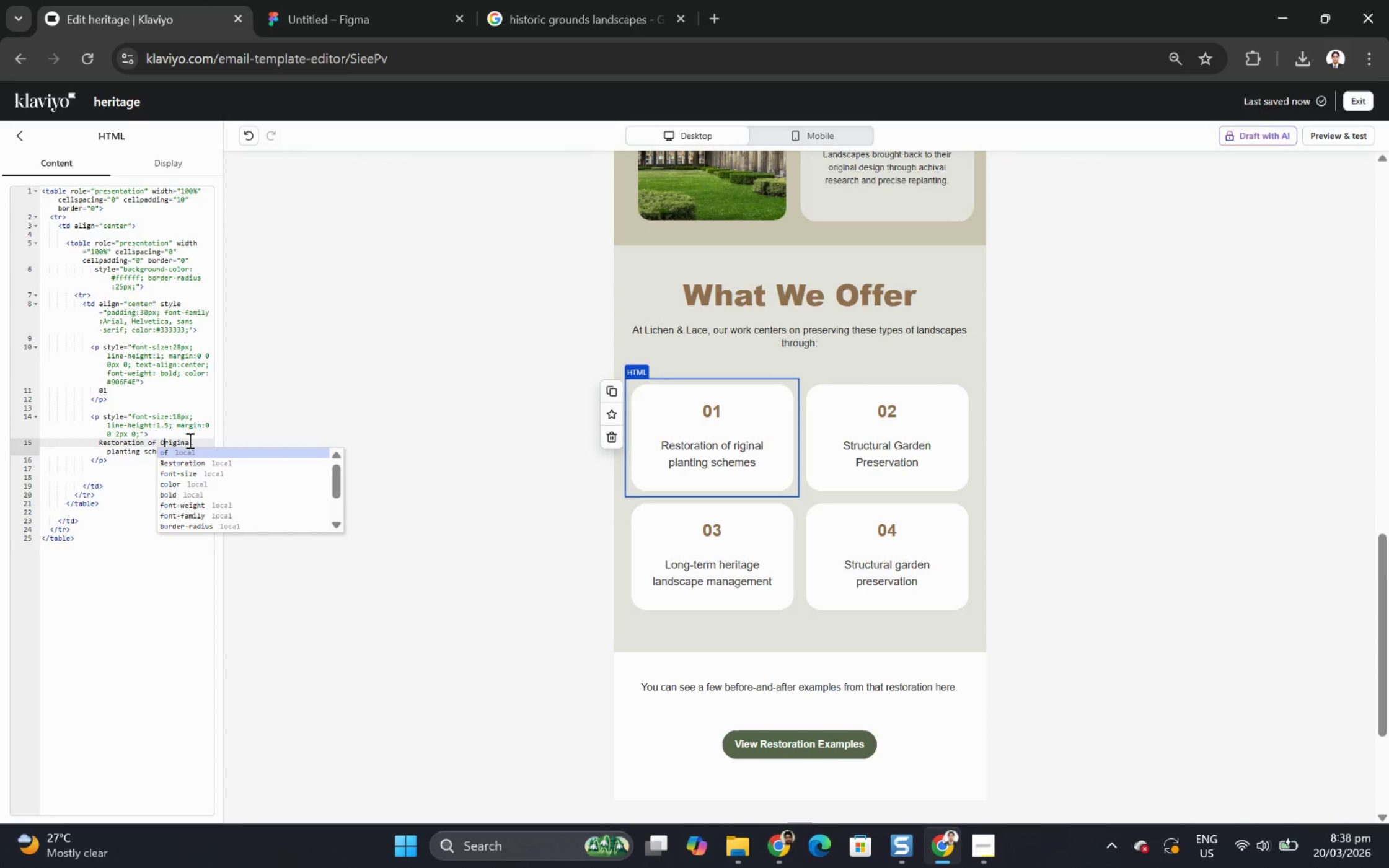 
key(Shift+O)
 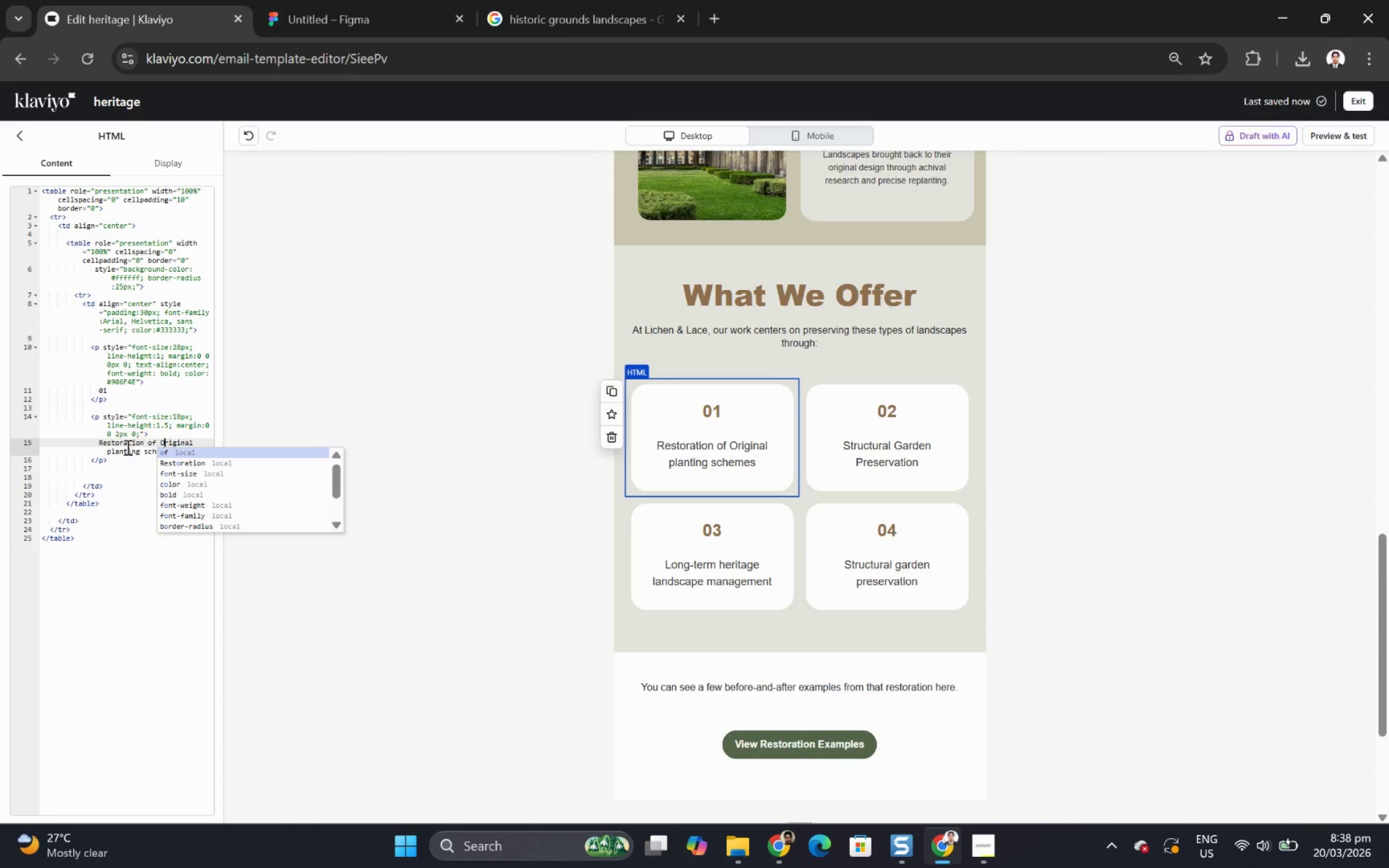 
left_click([110, 447])
 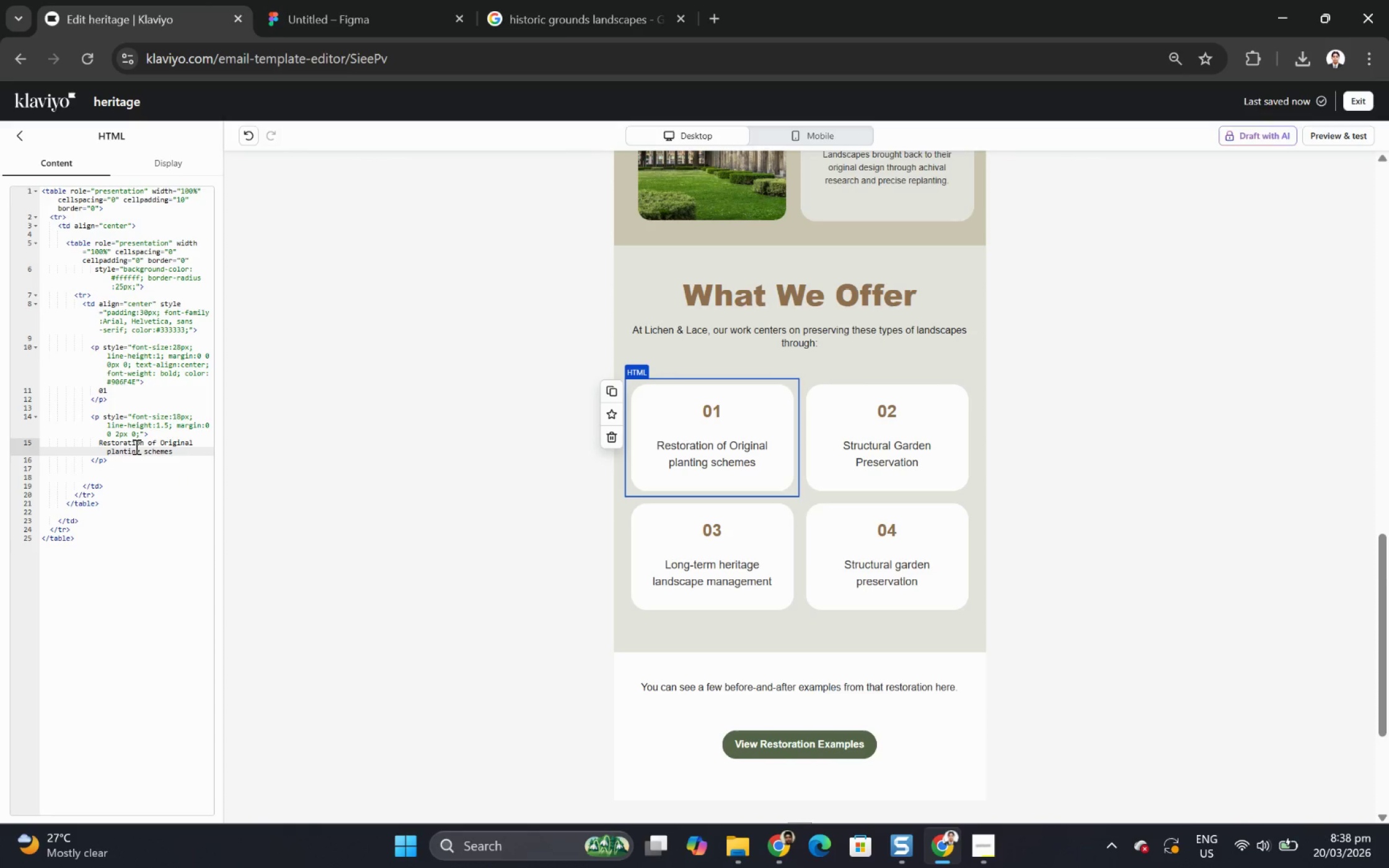 
key(Backspace)
 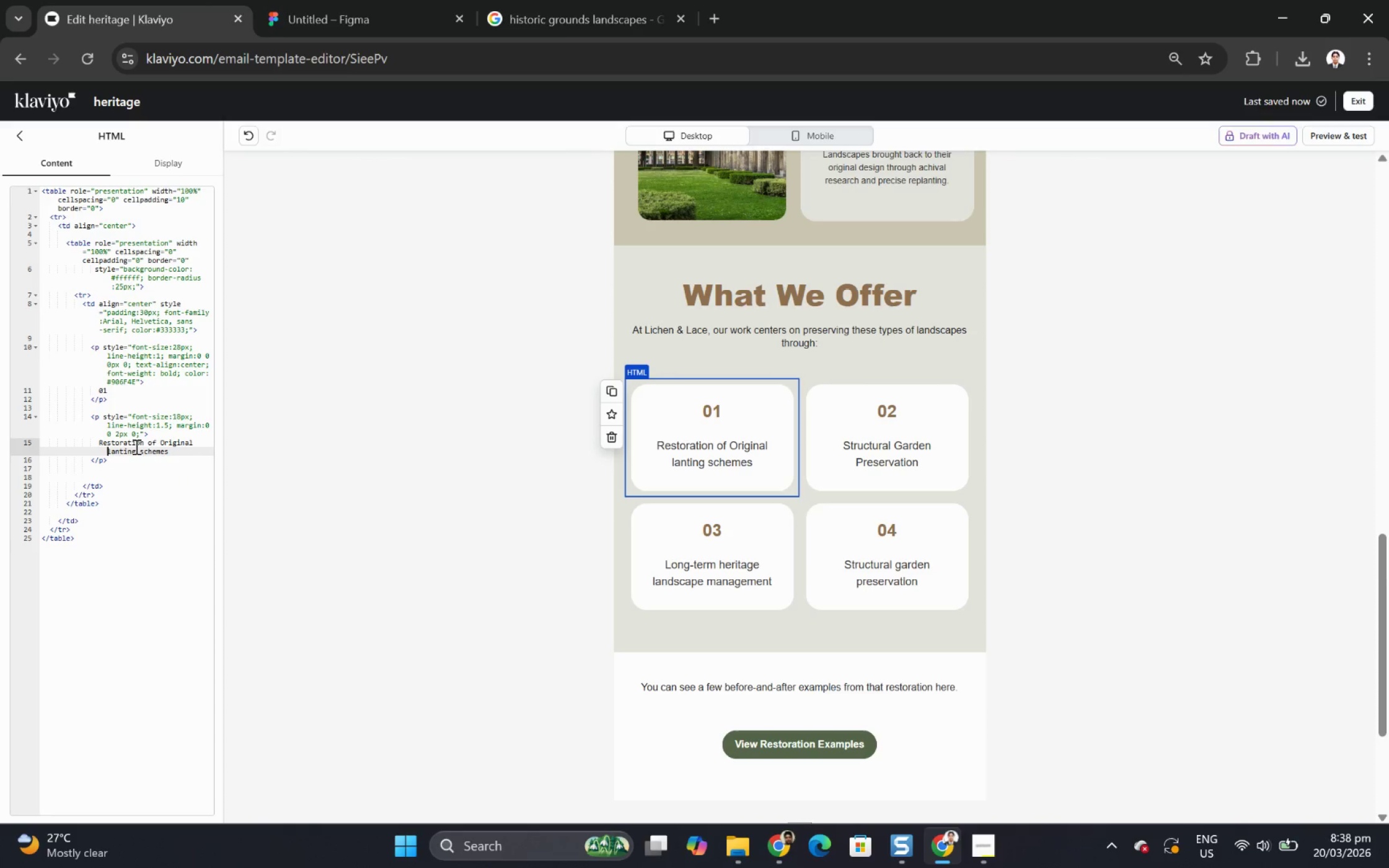 
key(Shift+P)
 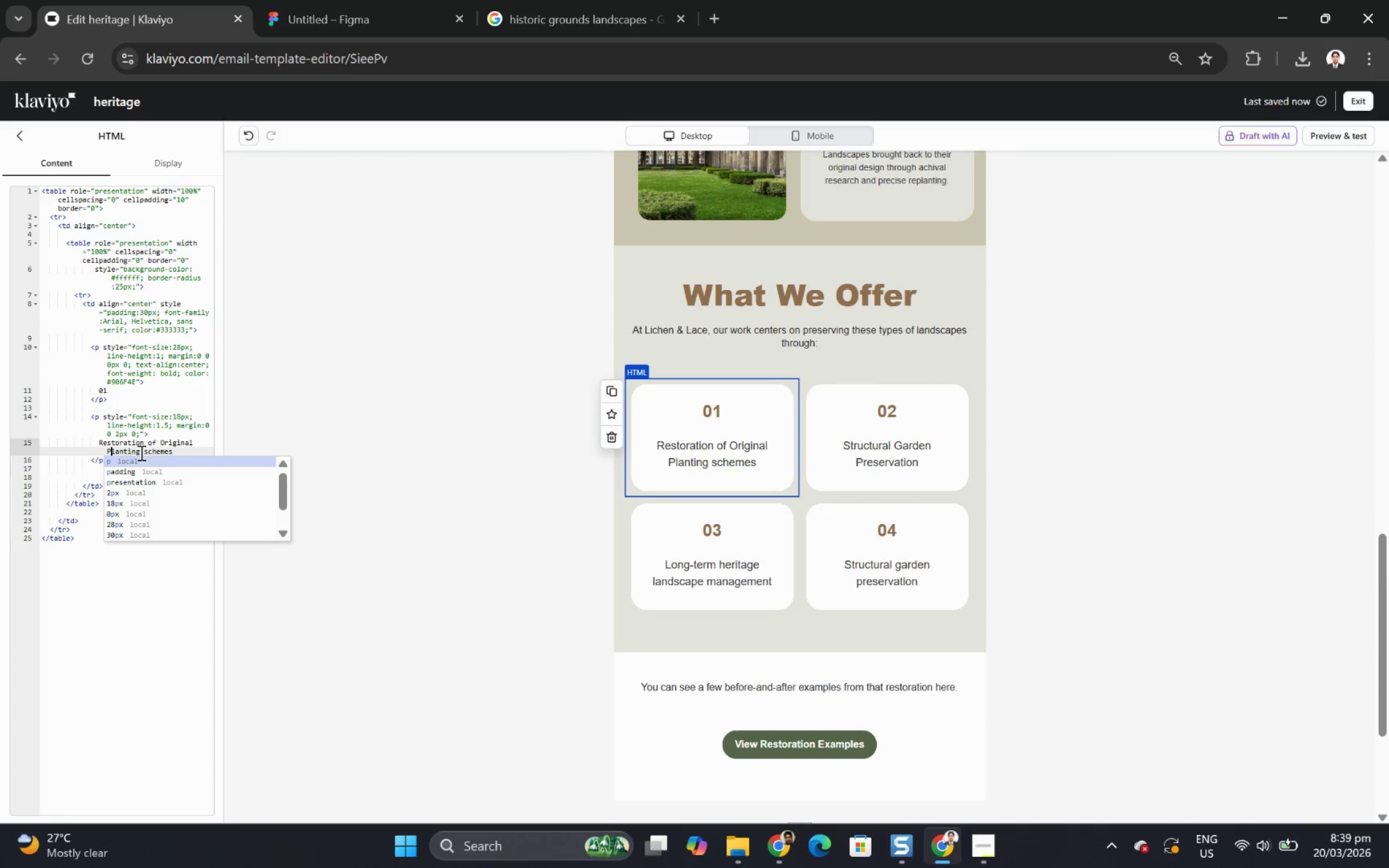 
left_click([149, 453])
 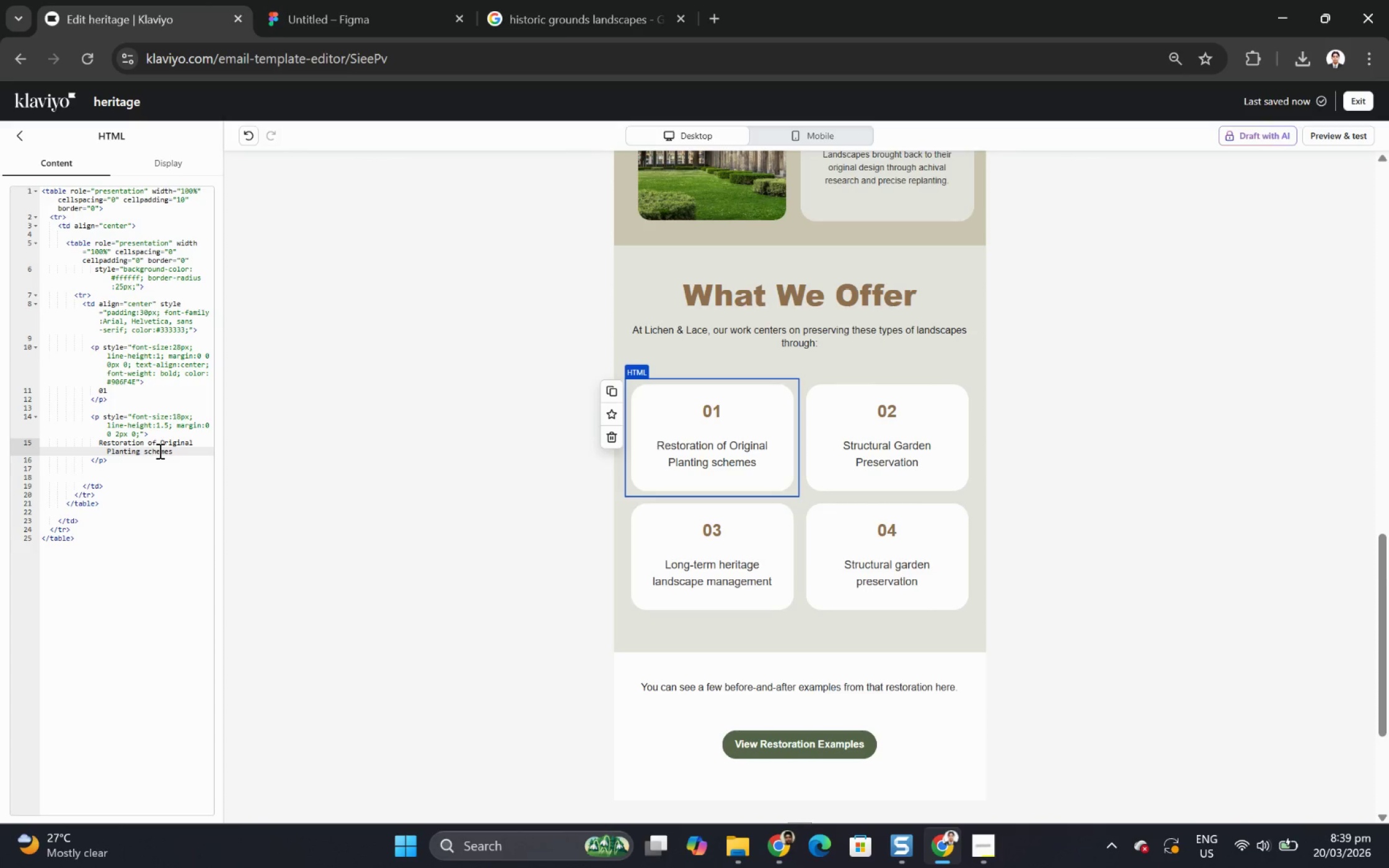 
key(Backspace)
 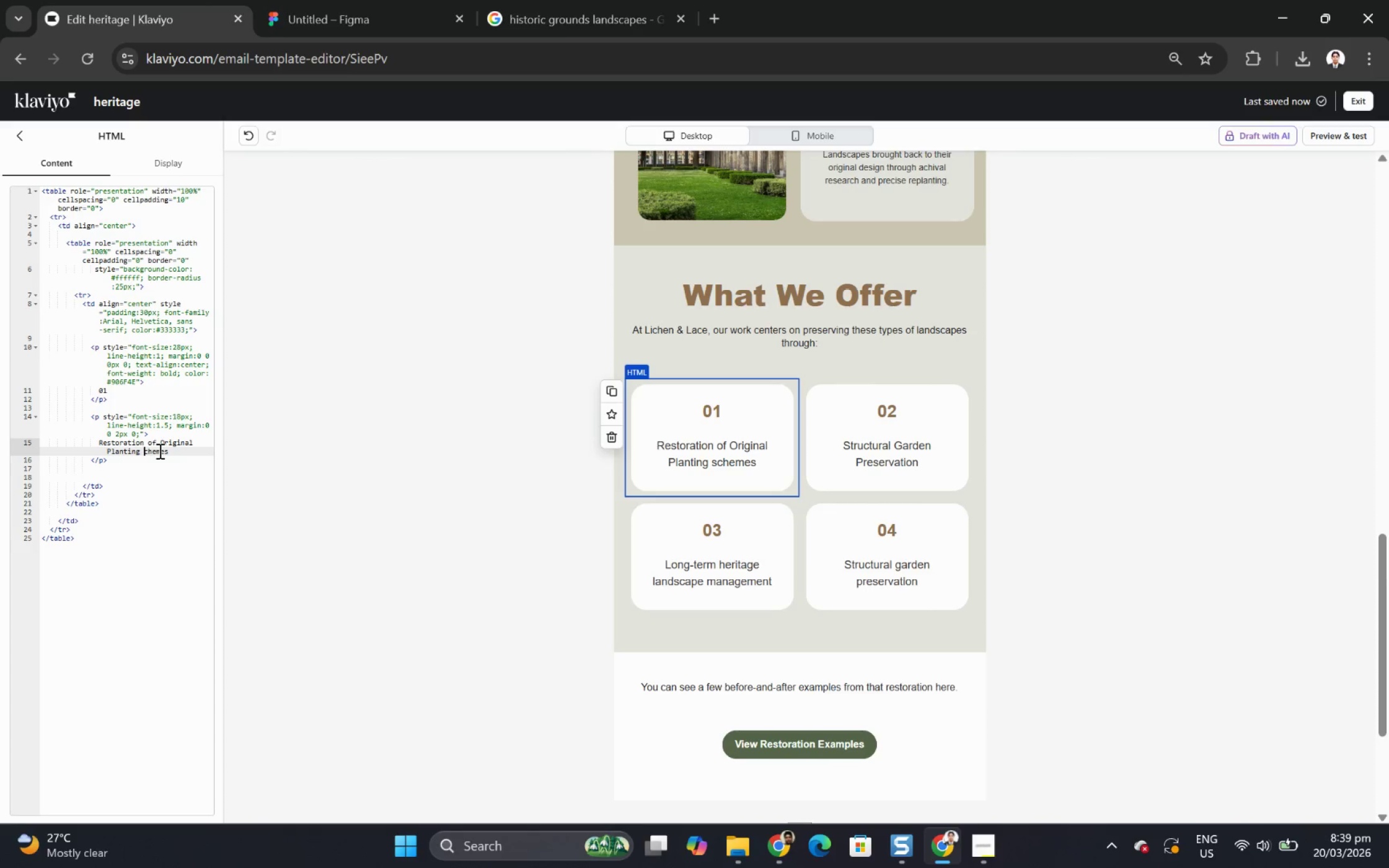 
key(Shift+S)
 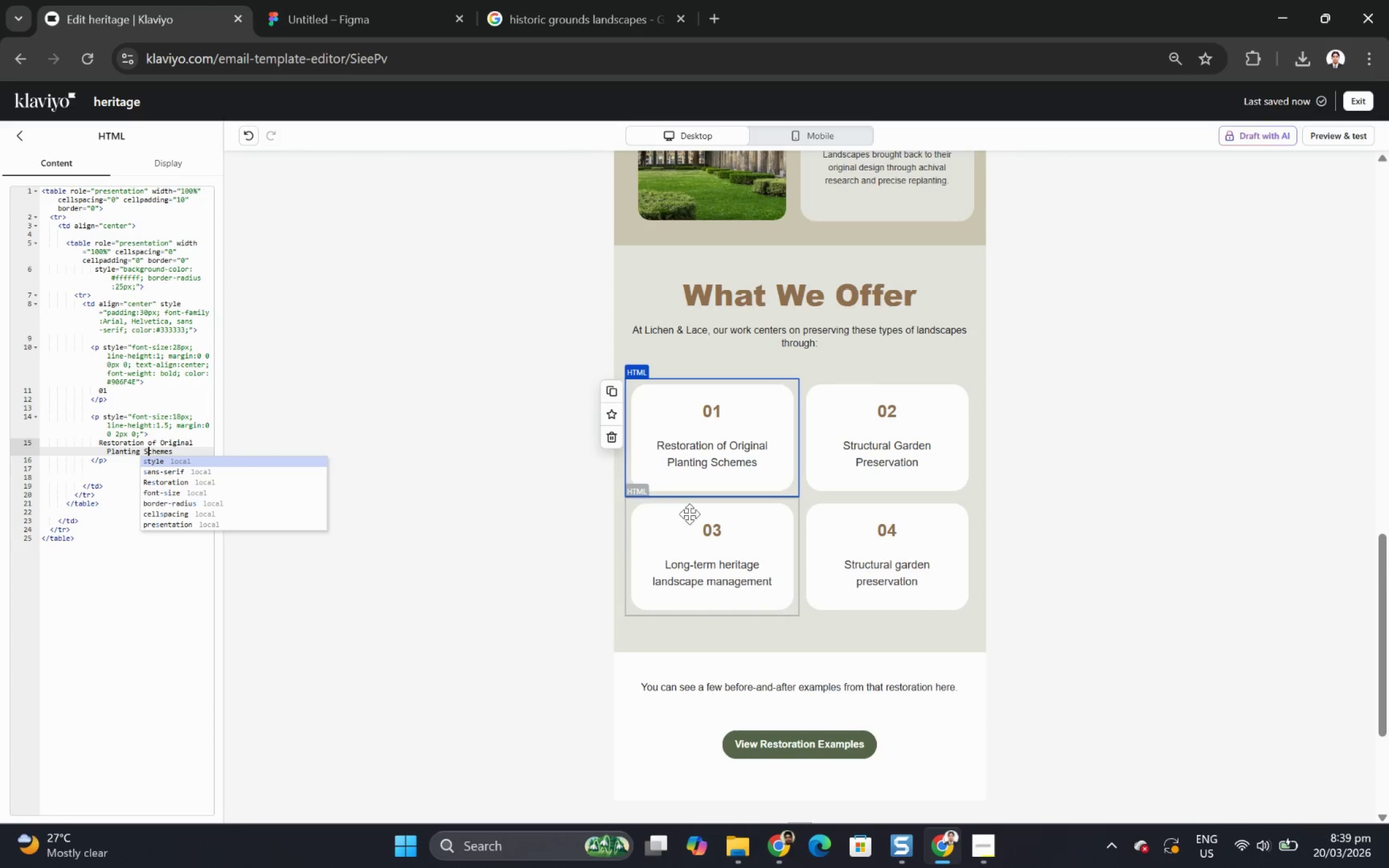 
left_click([719, 537])
 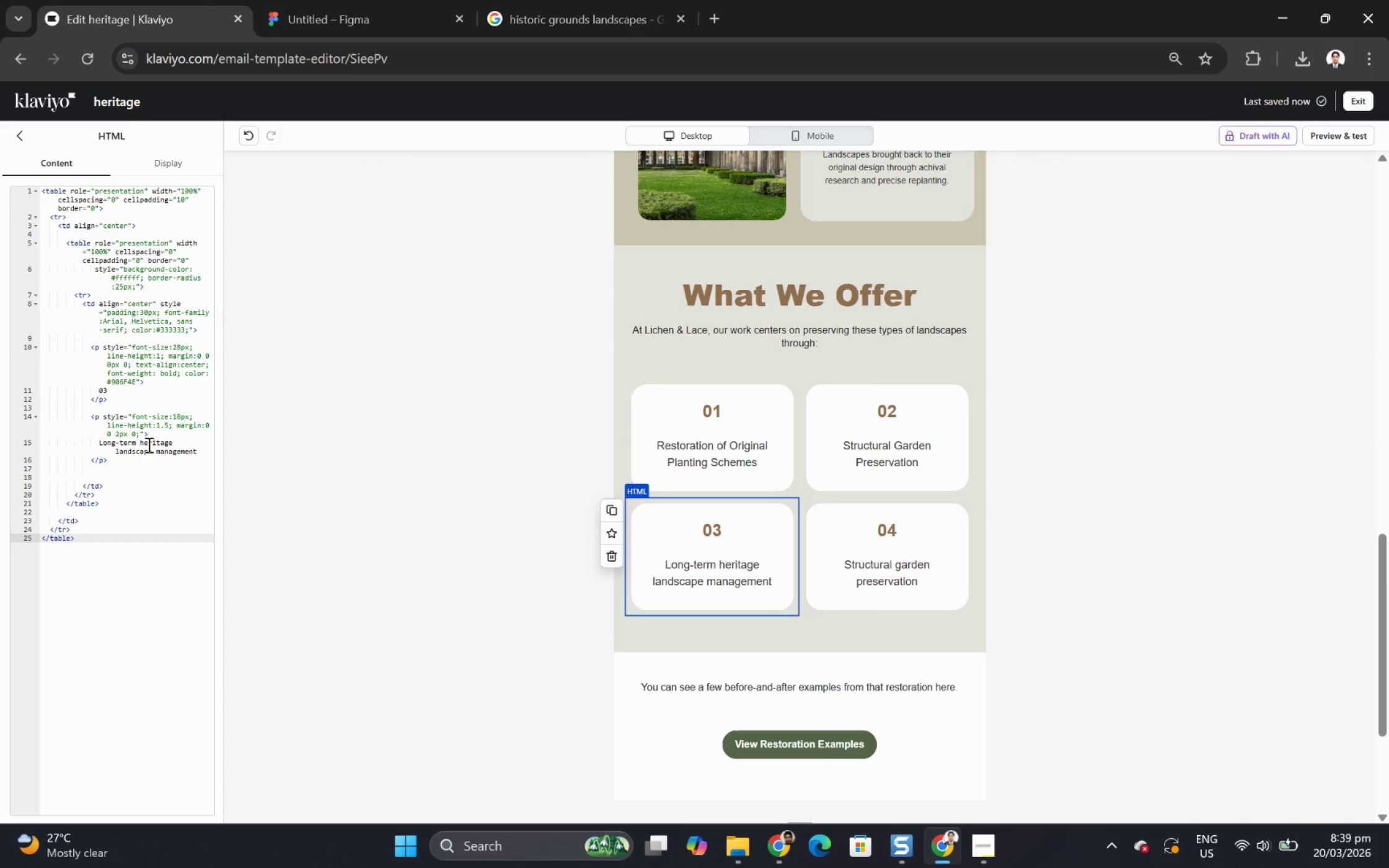 
left_click([144, 444])
 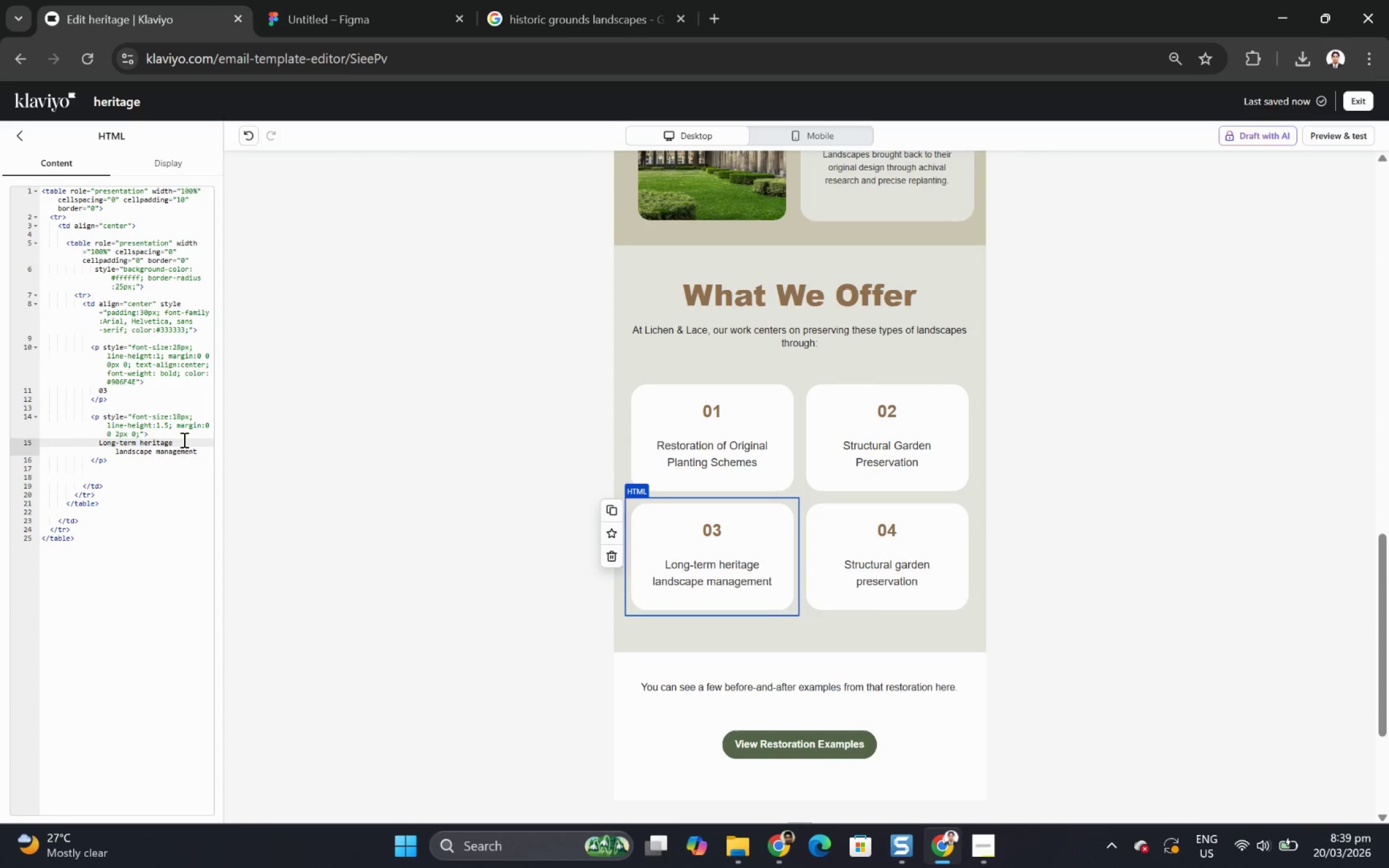 
key(Backspace)
 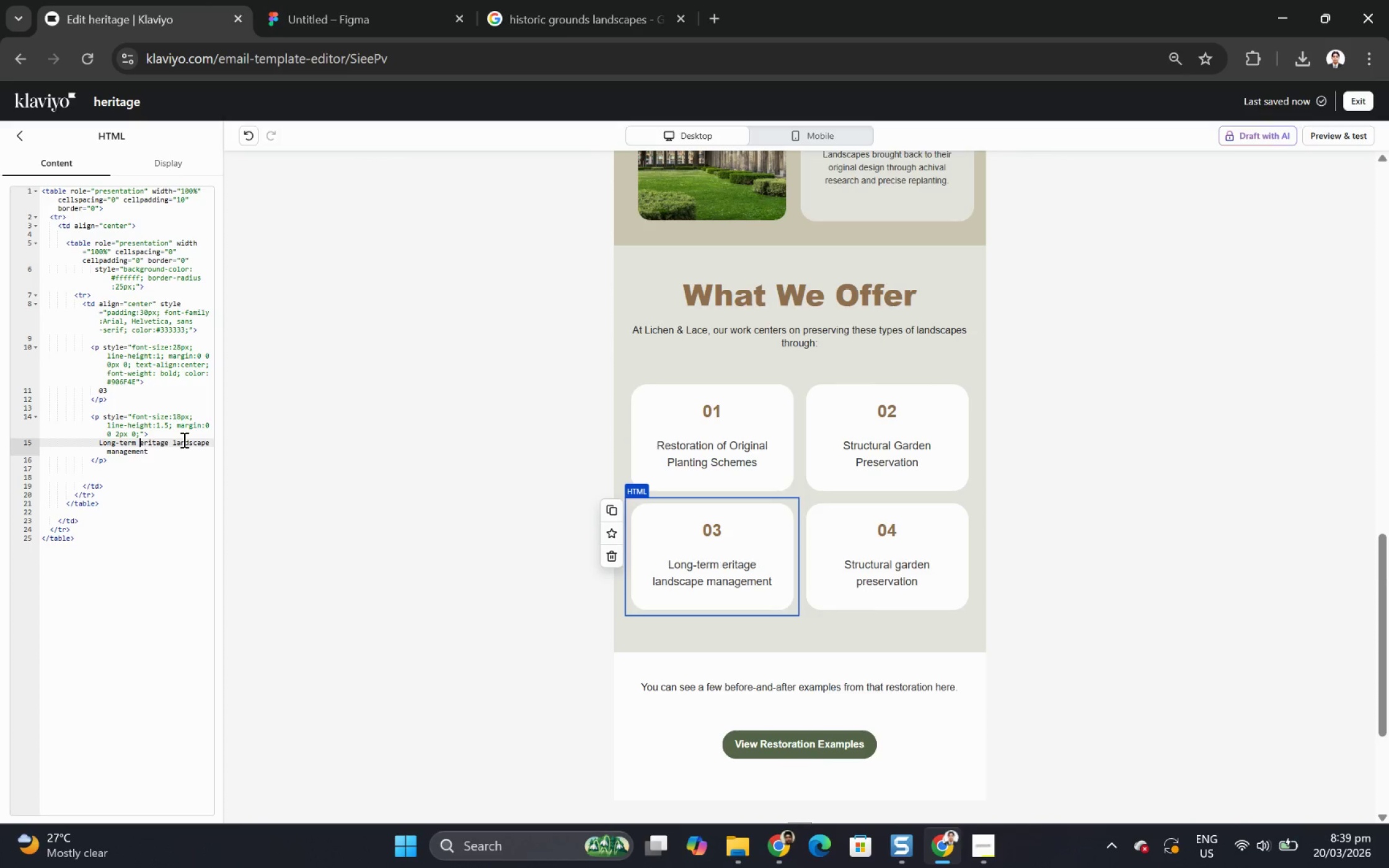 
key(Shift+H)
 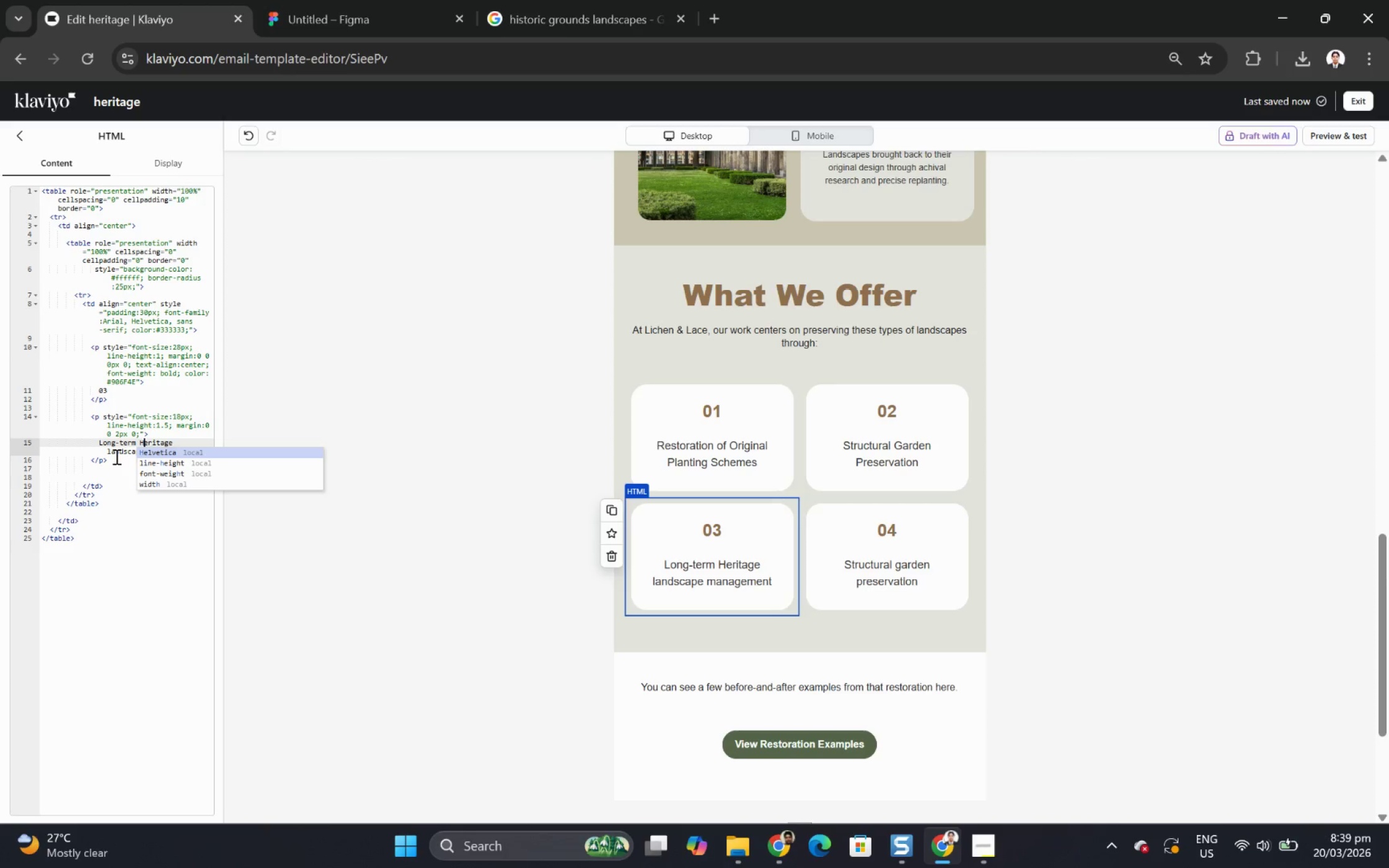 
left_click([110, 452])
 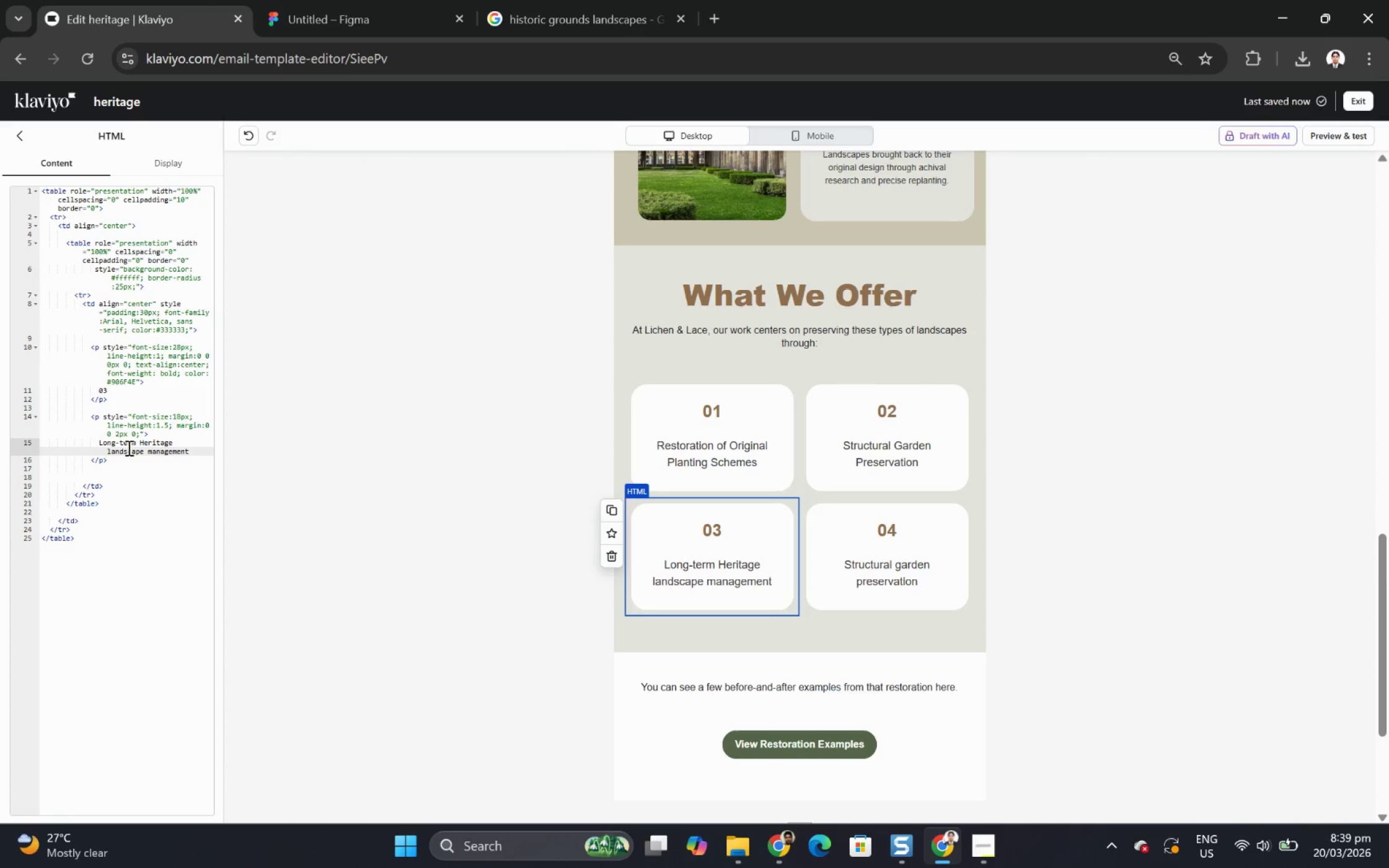 
key(Backspace)
 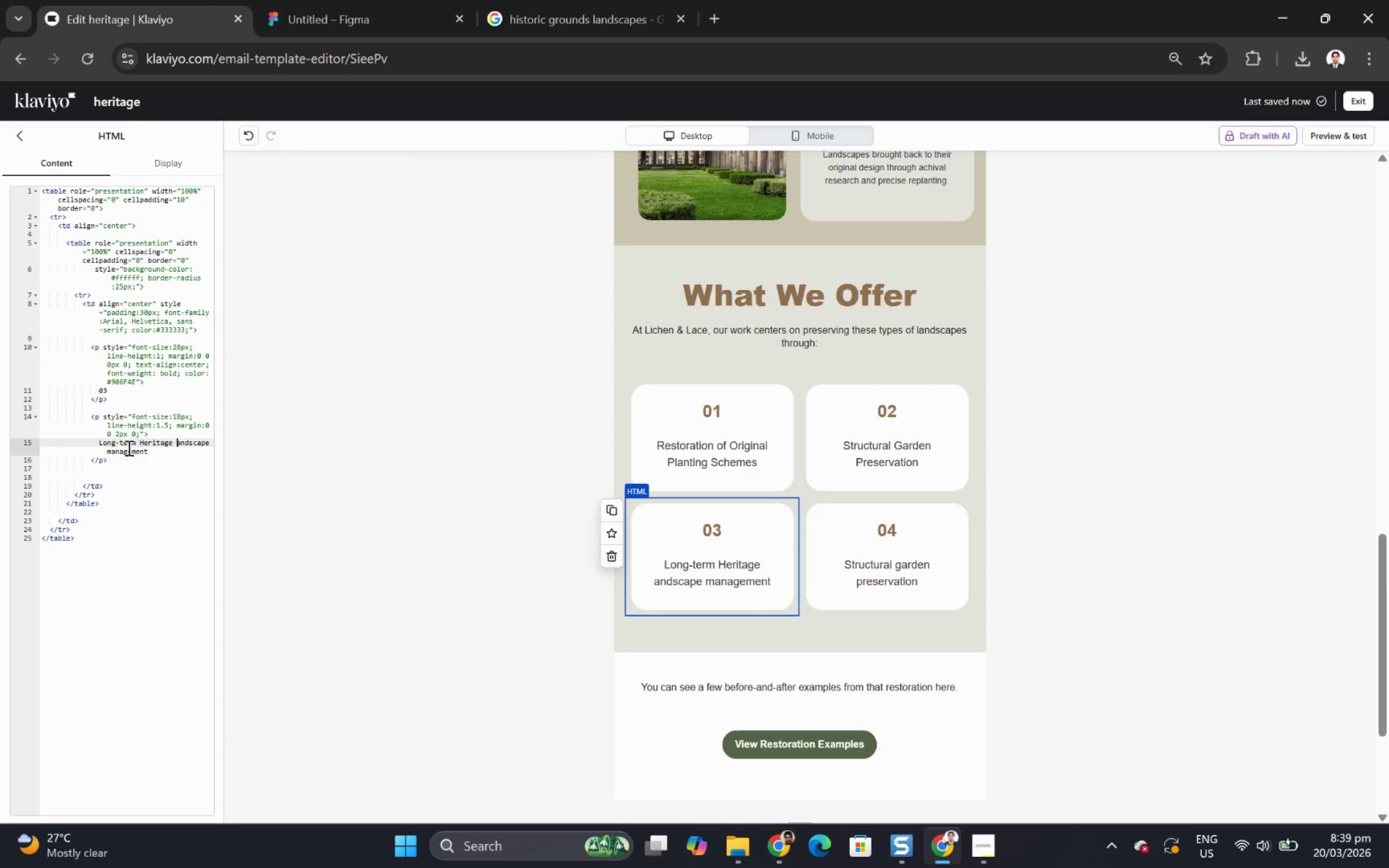 
key(Shift+ShiftLeft)
 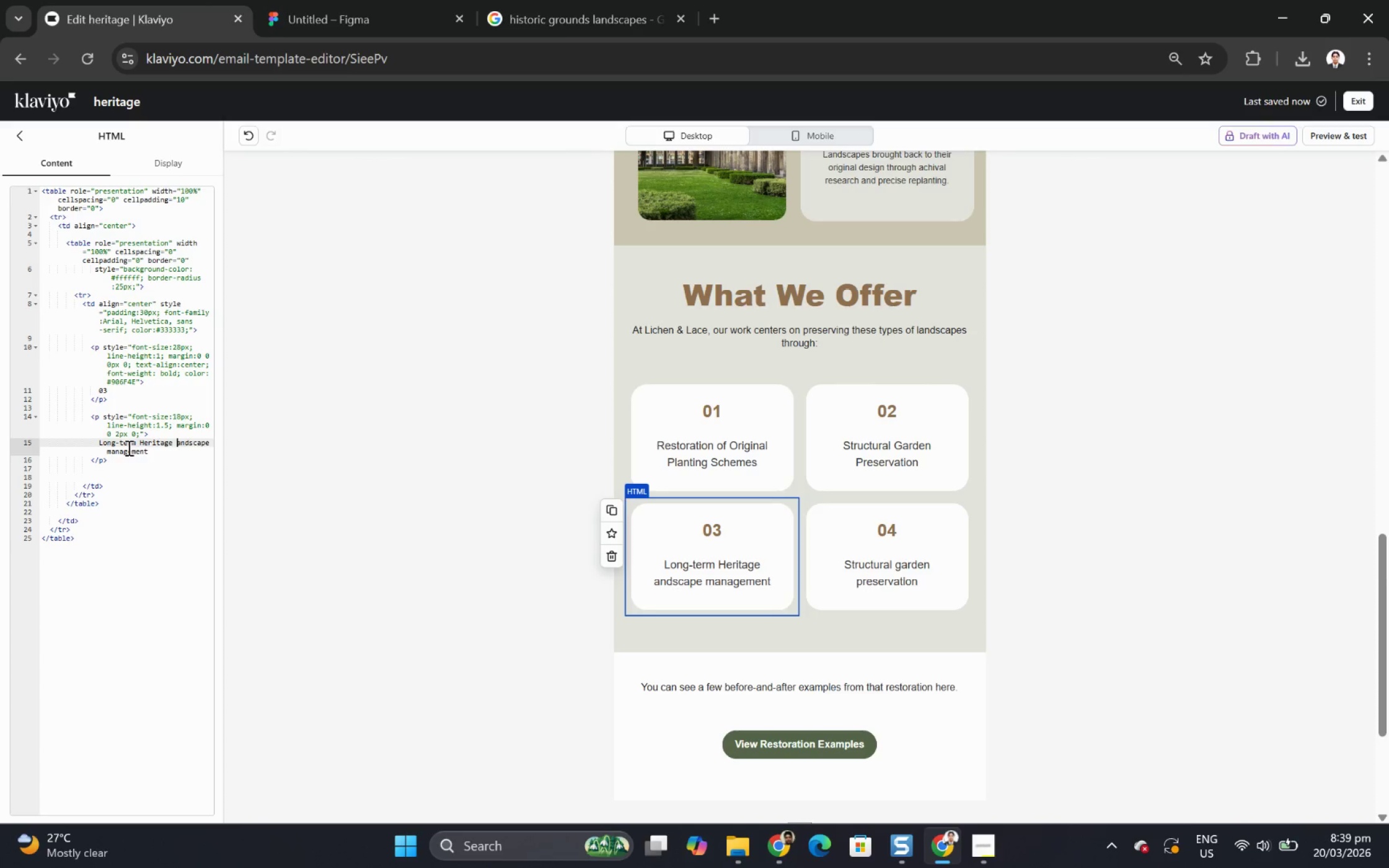 
key(Shift+L)
 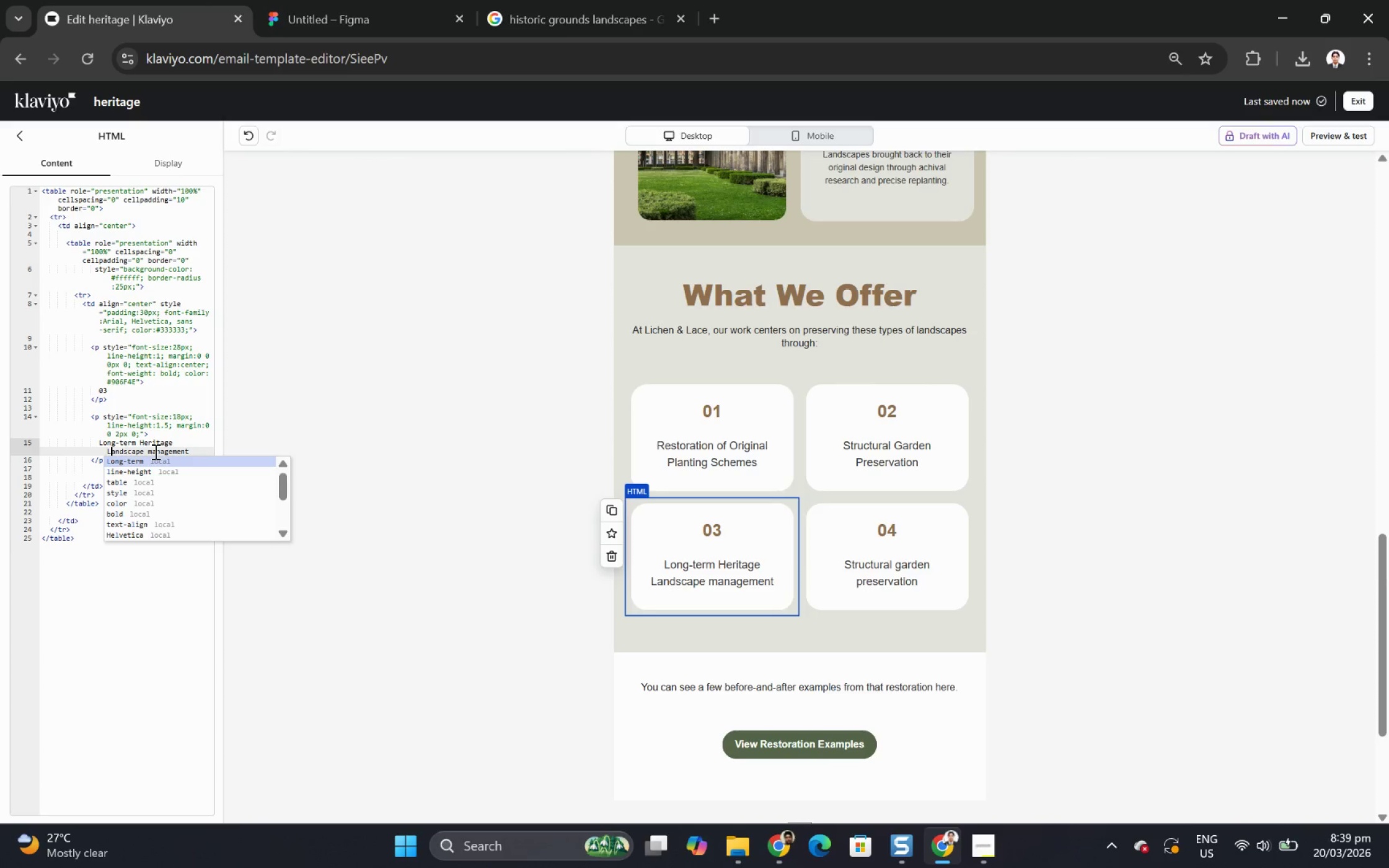 
left_click([152, 451])
 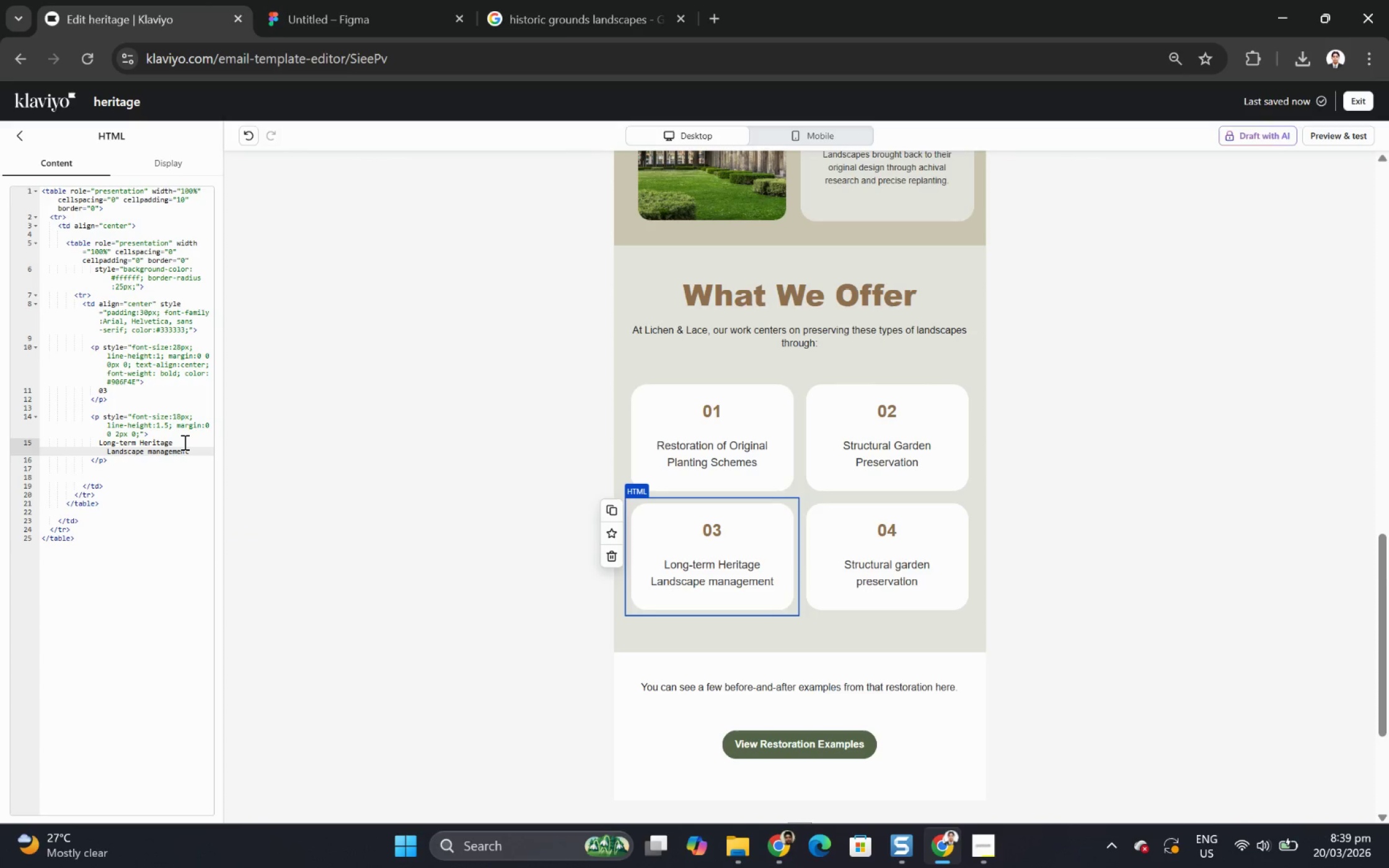 
key(Backspace)
 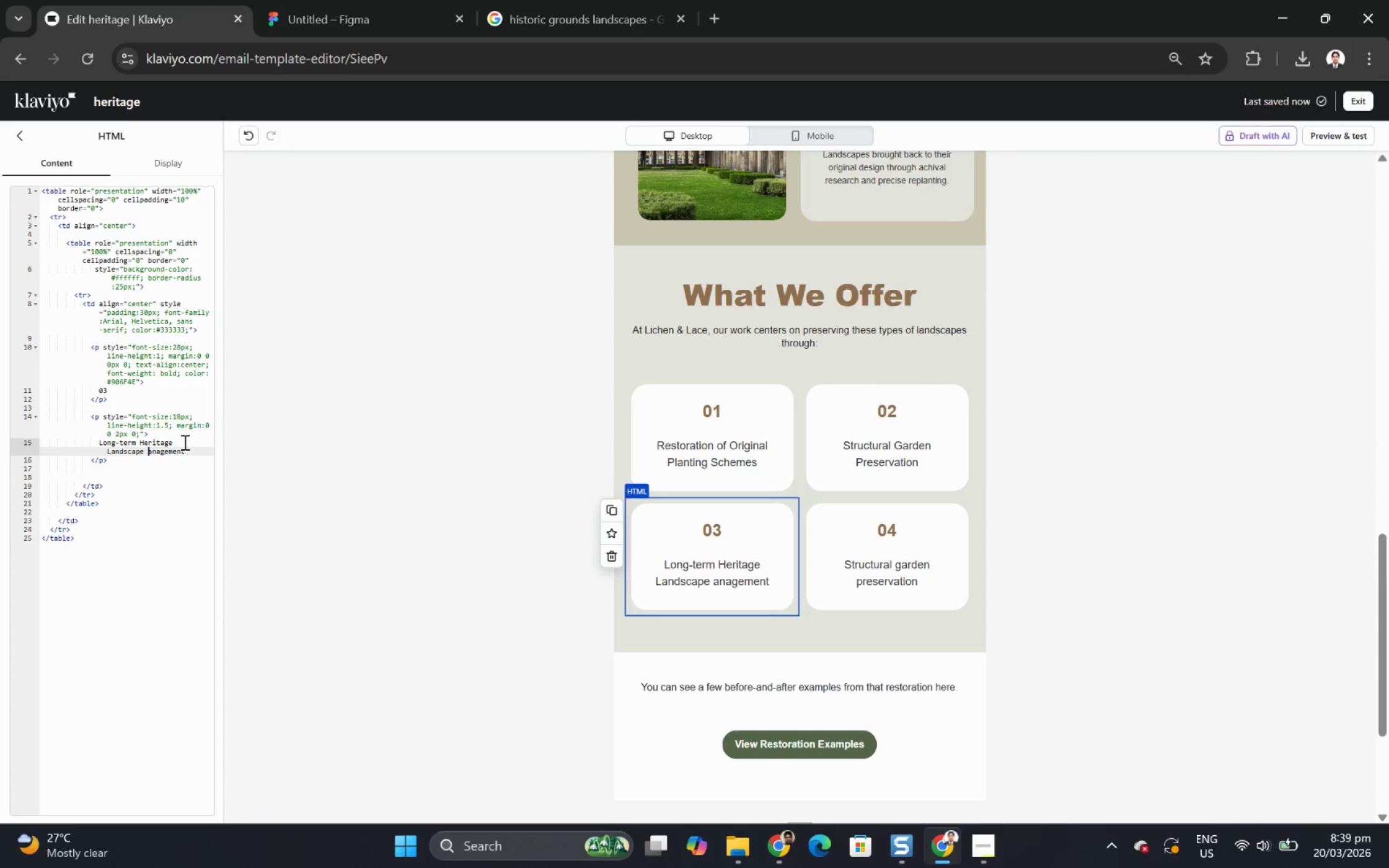 
key(Shift+M)
 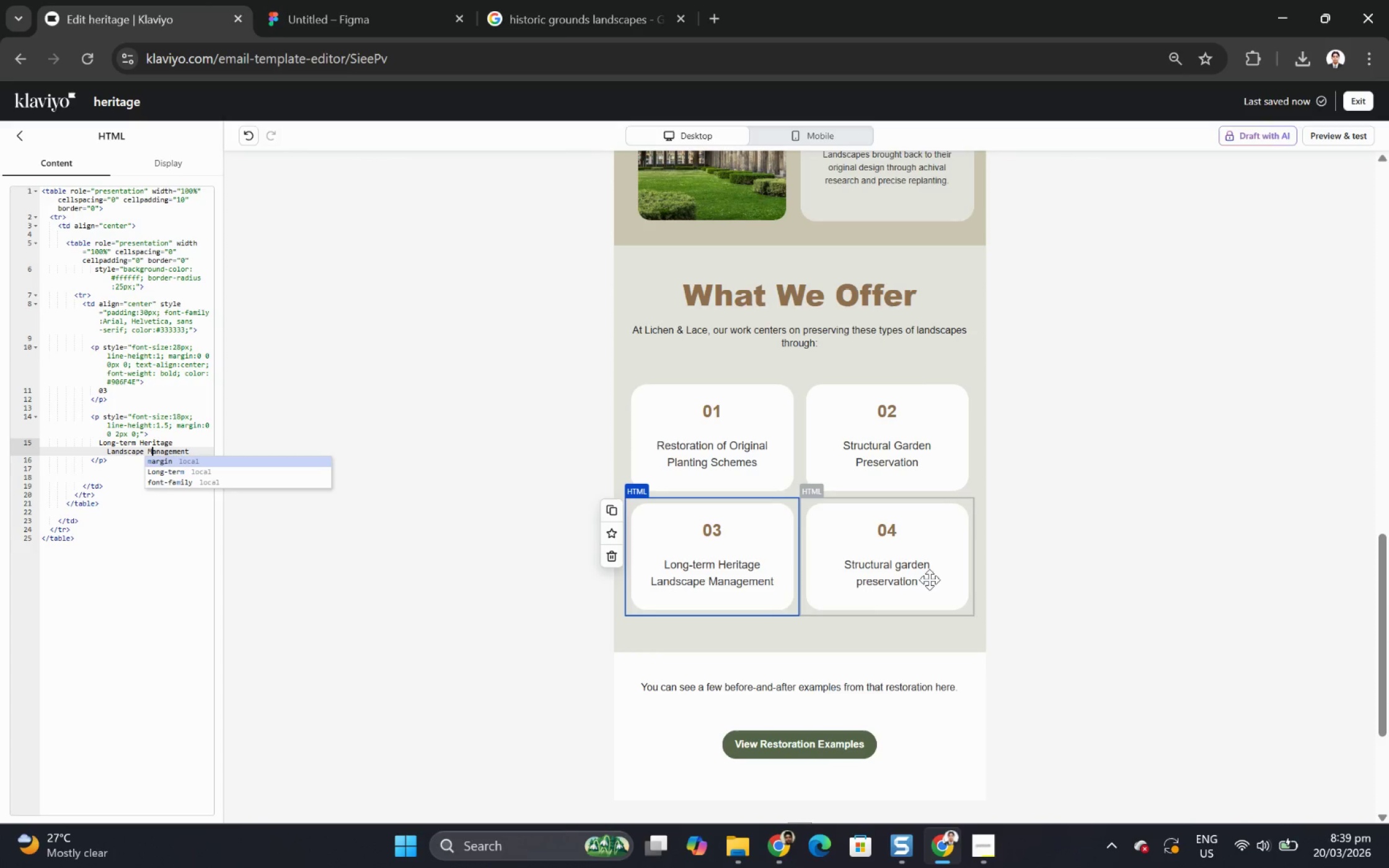 
wait(14.36)
 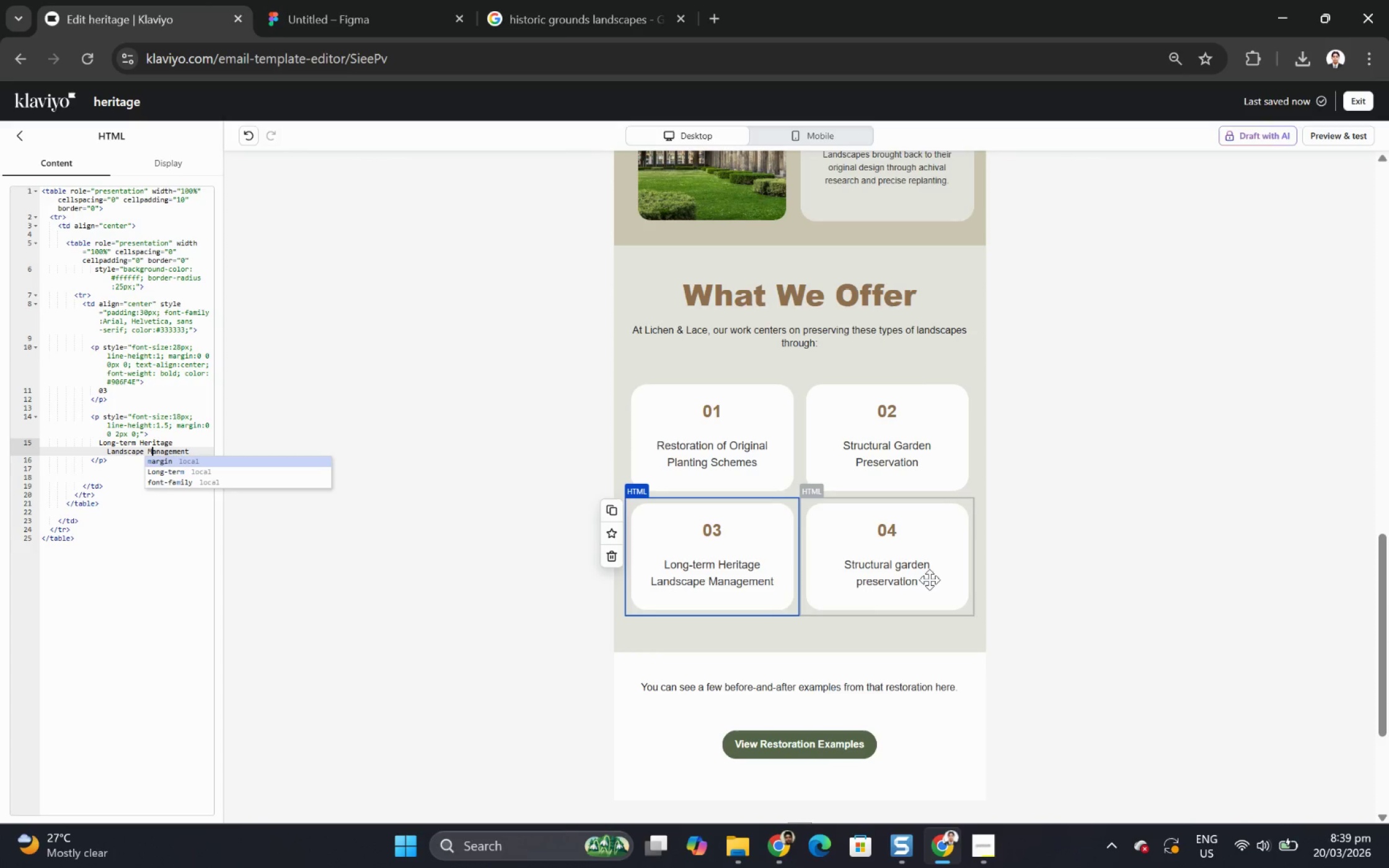 
left_click([929, 579])
 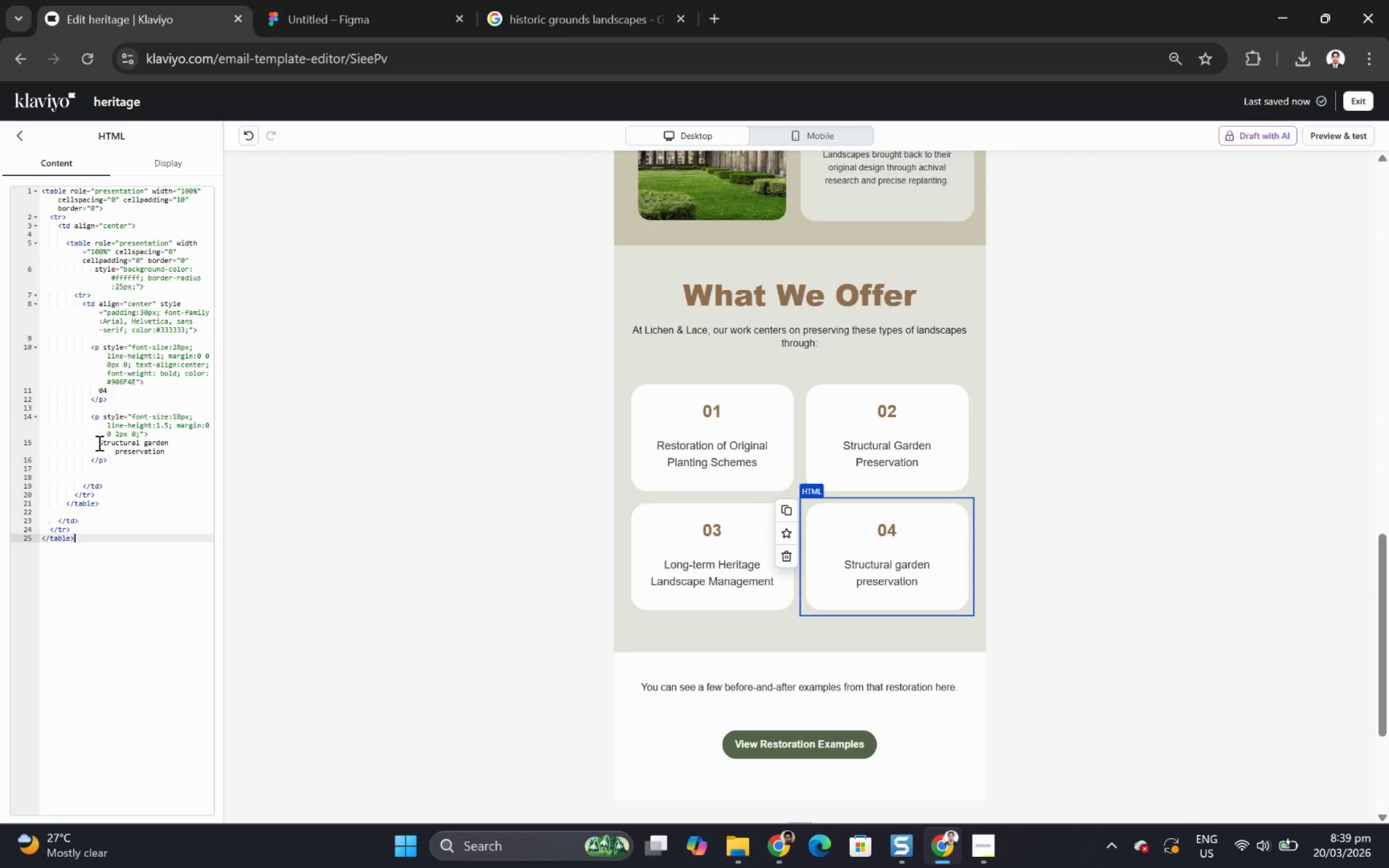 
wait(15.53)
 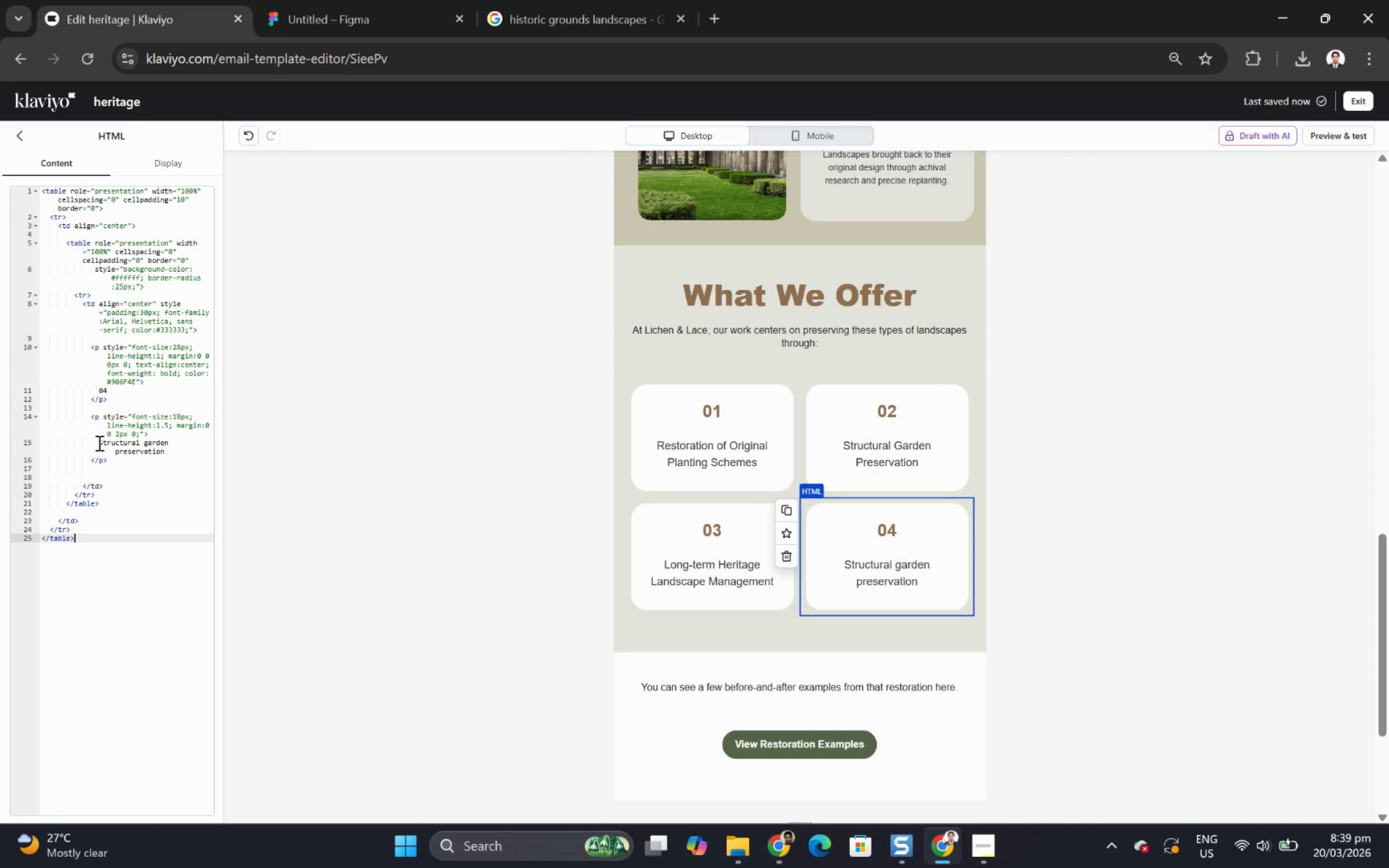 
left_click_drag(start_coordinate=[98, 442], to_coordinate=[164, 448])
 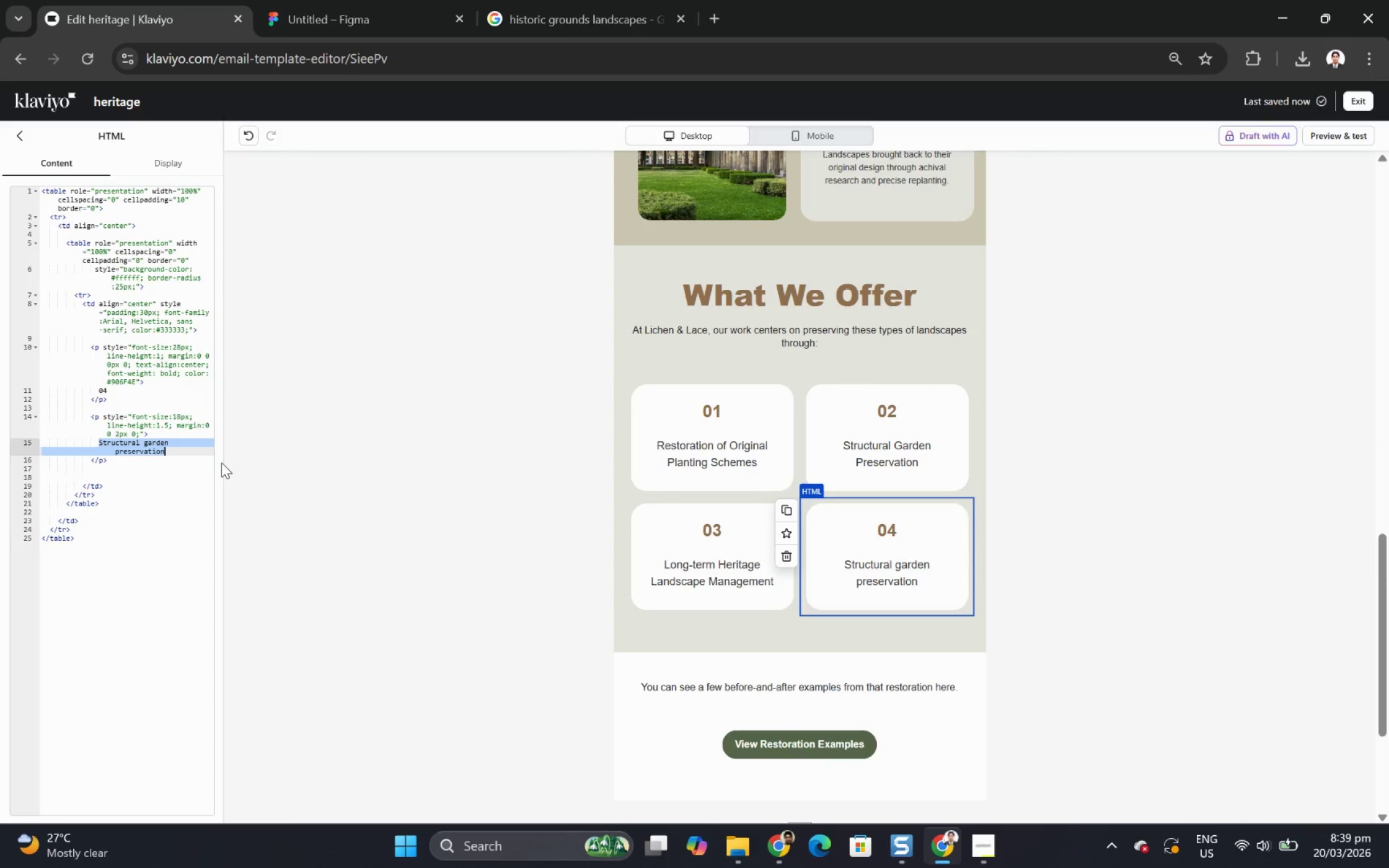 
type(Heritage >a)
key(Backspace)
key(Backspace)
type(Landscape Audits)
 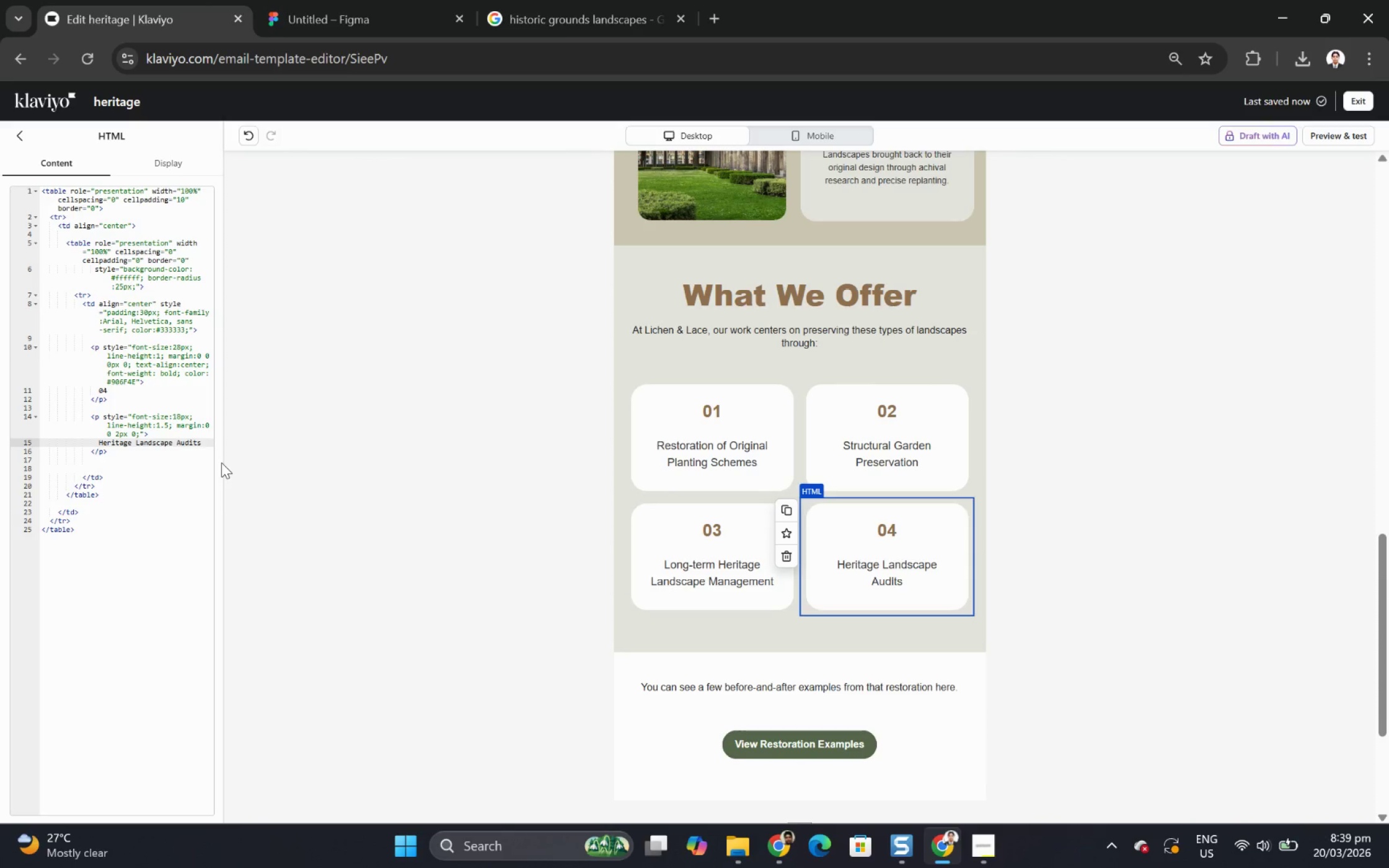 
left_click([1166, 573])
 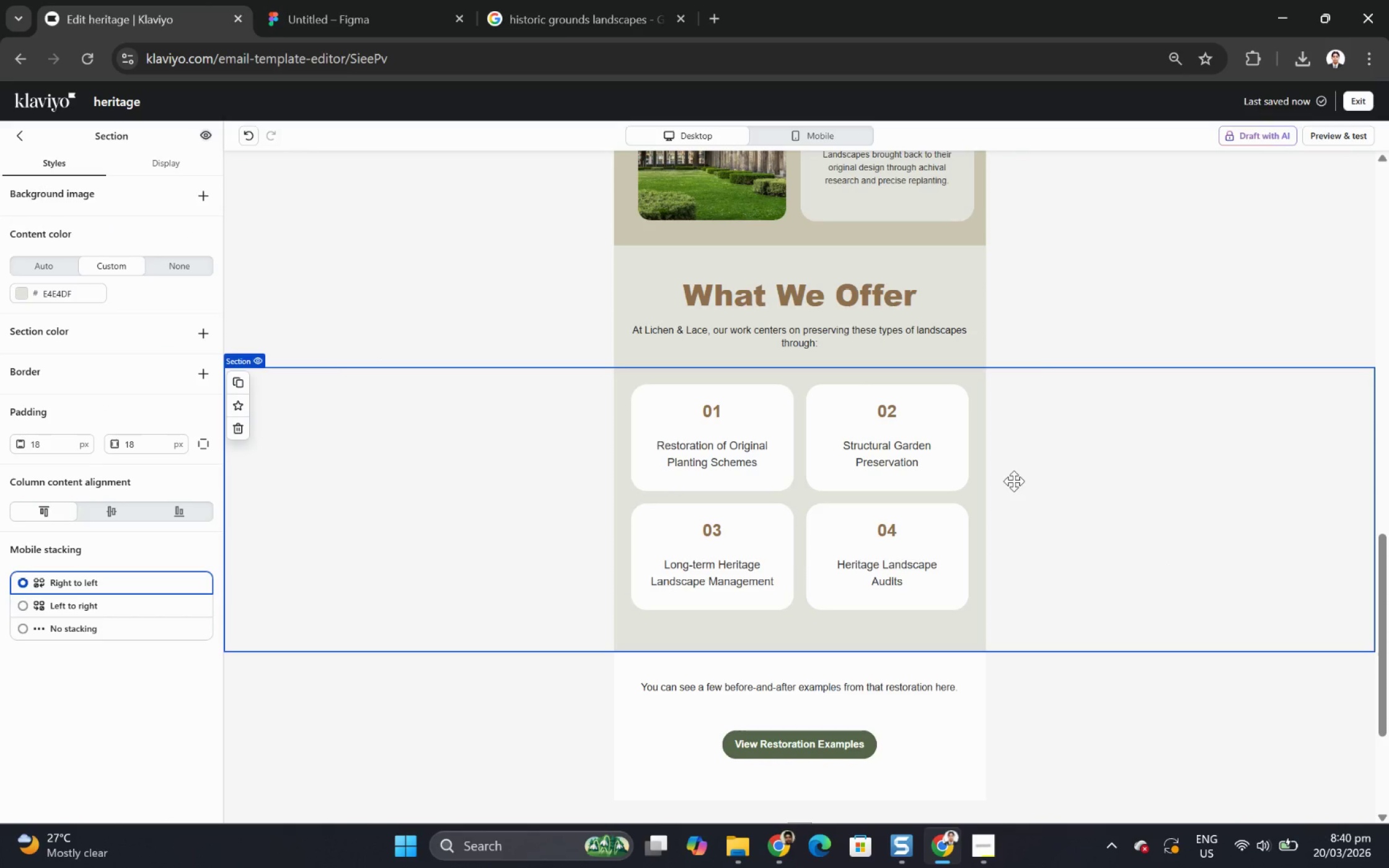 
scroll: coordinate [1060, 488], scroll_direction: up, amount: 2.0
 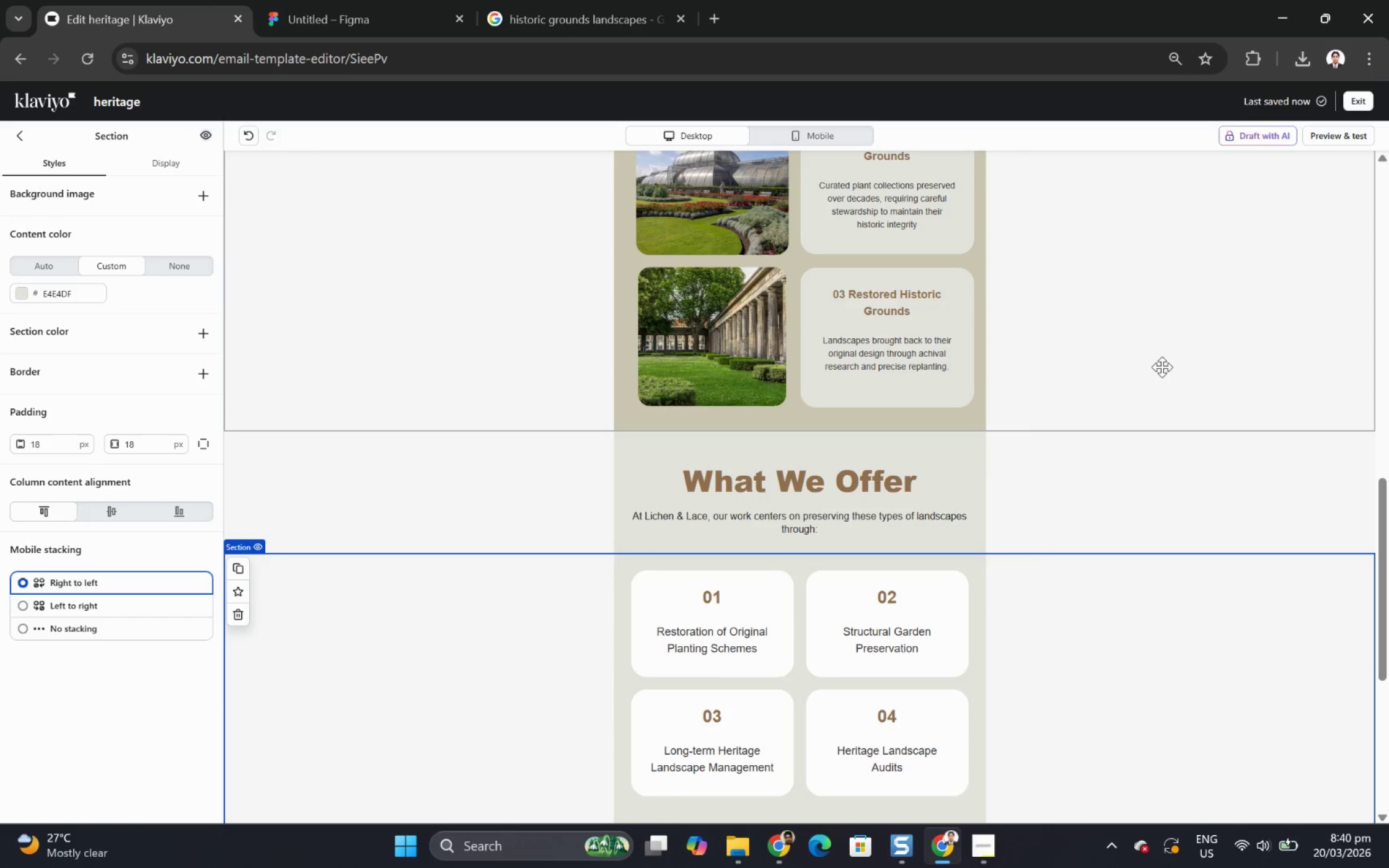 
left_click([1160, 326])
 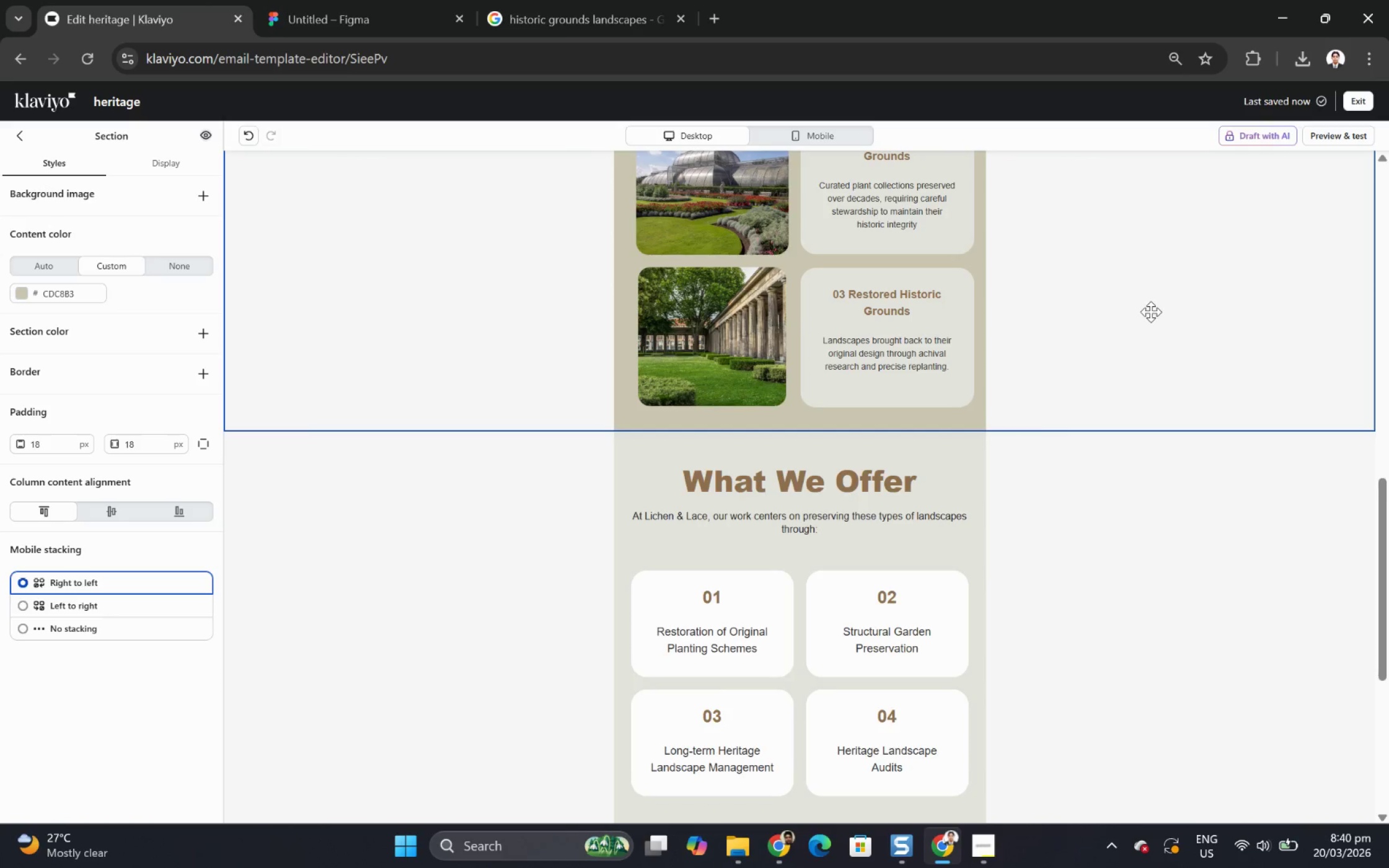 
scroll: coordinate [1150, 312], scroll_direction: down, amount: 4.0
 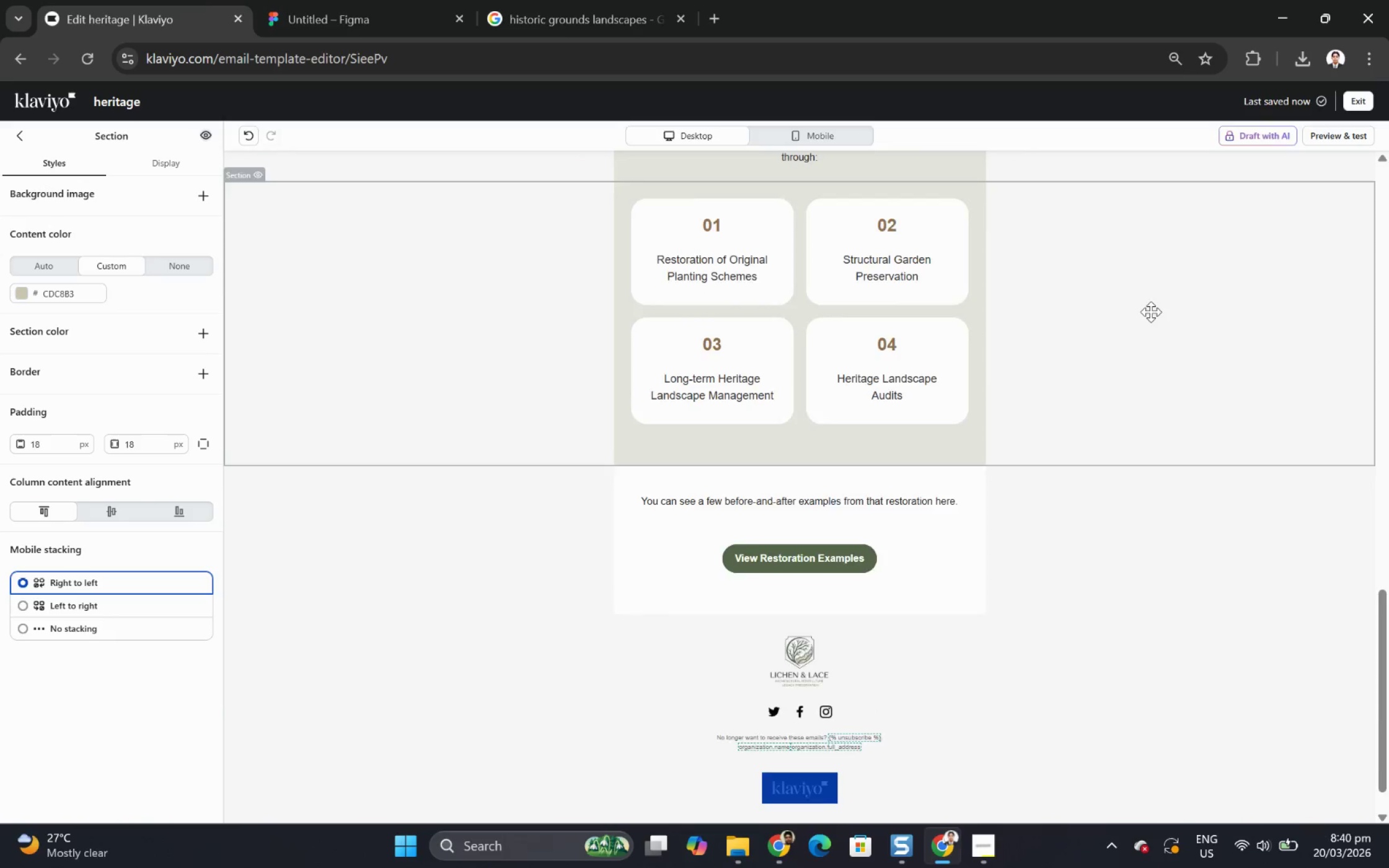 
scroll: coordinate [1150, 312], scroll_direction: up, amount: 9.0
 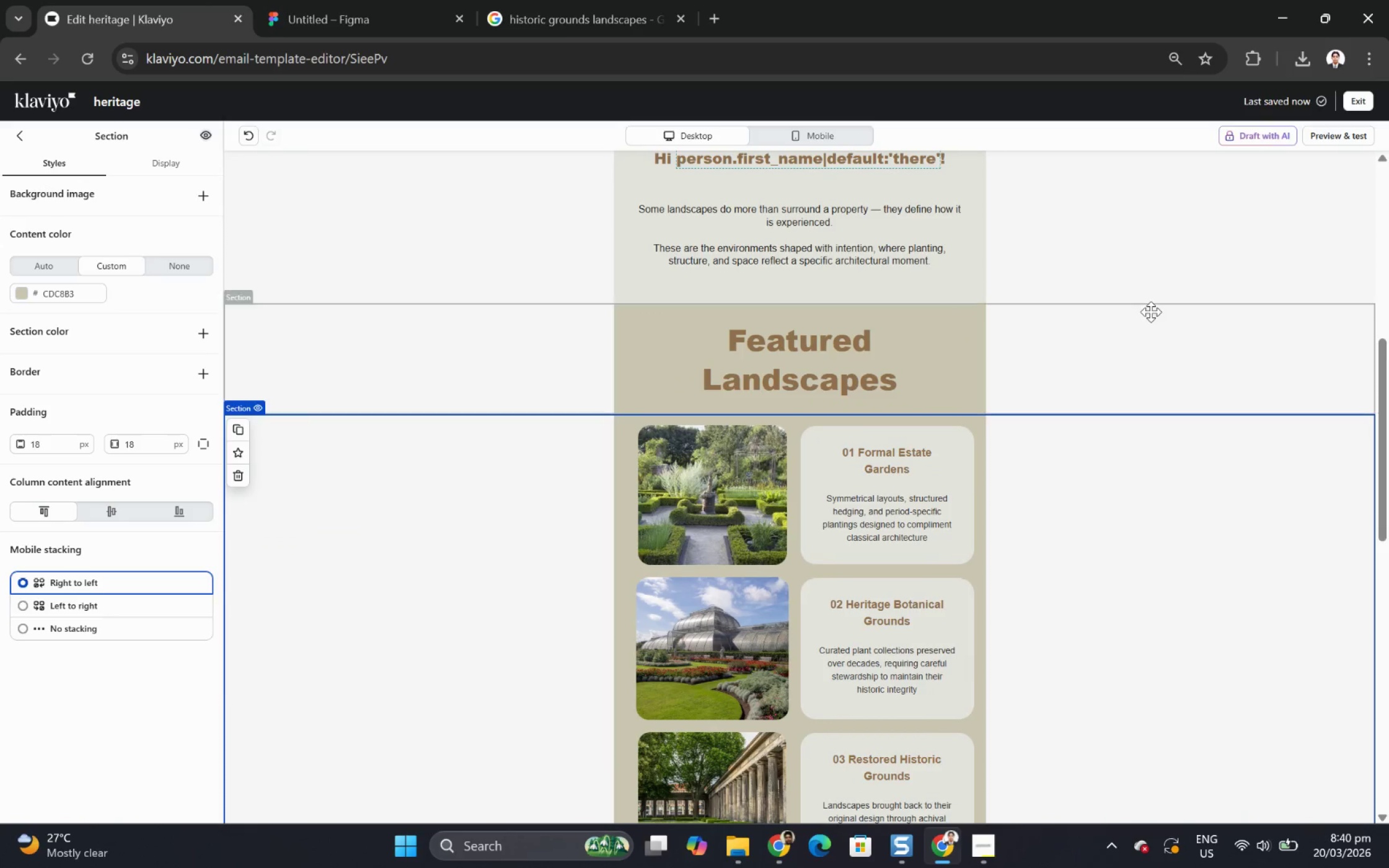 
scroll: coordinate [1150, 314], scroll_direction: down, amount: 3.0
 